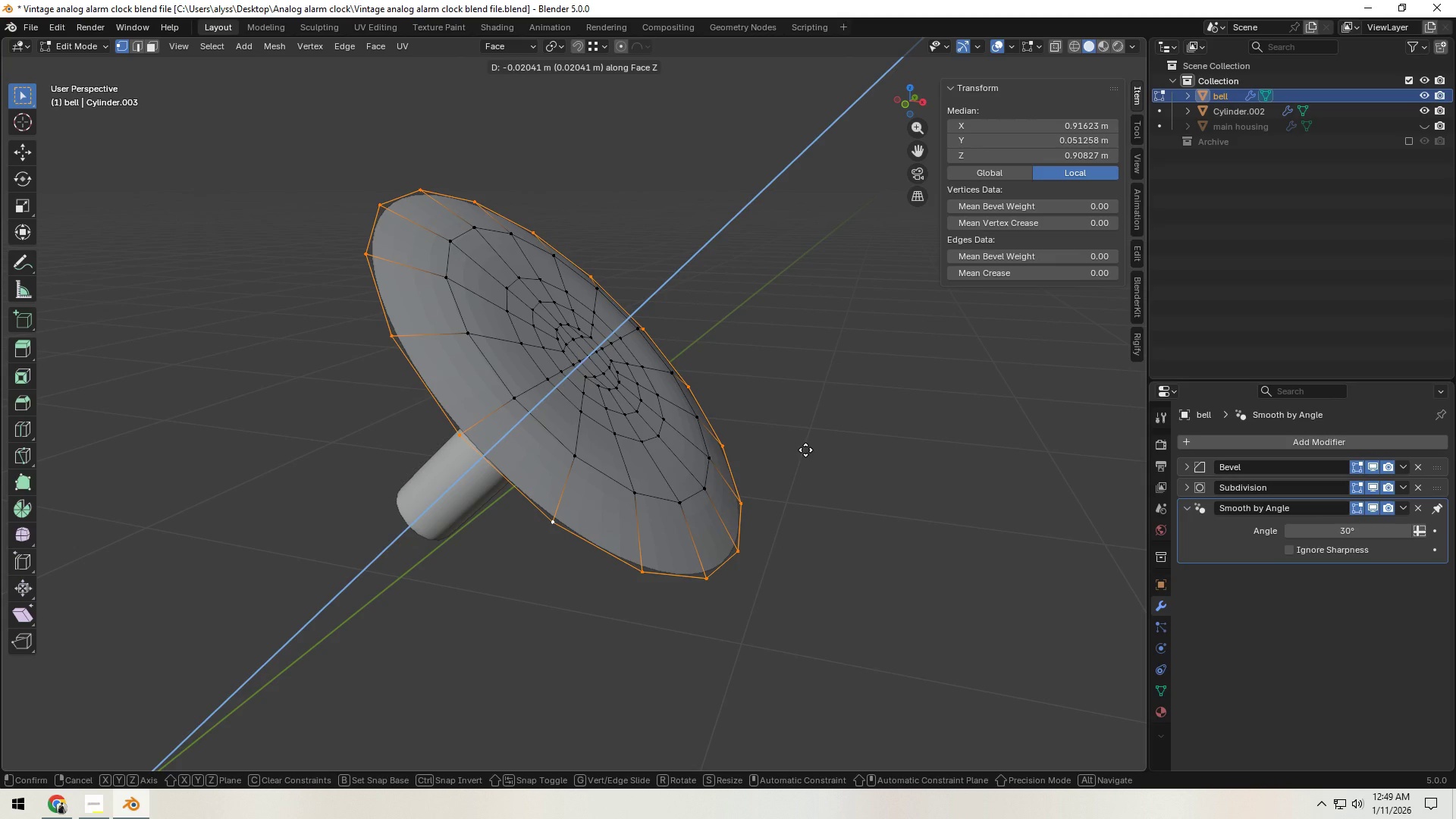 
right_click([805, 450])
 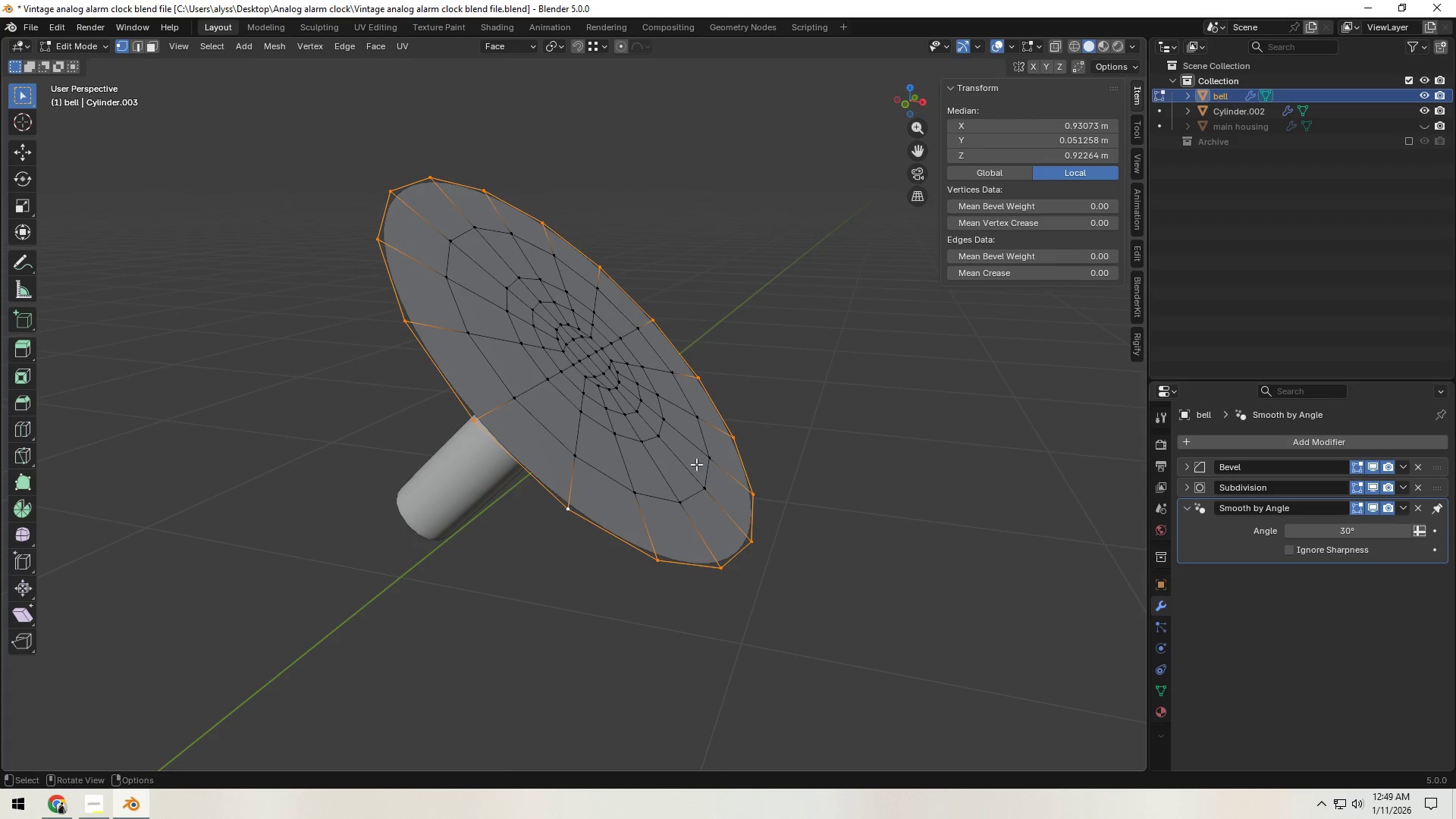 
hold_key(key=ShiftLeft, duration=1.31)
hold_key(key=AltLeft, duration=1.11)
left_click([663, 500])
 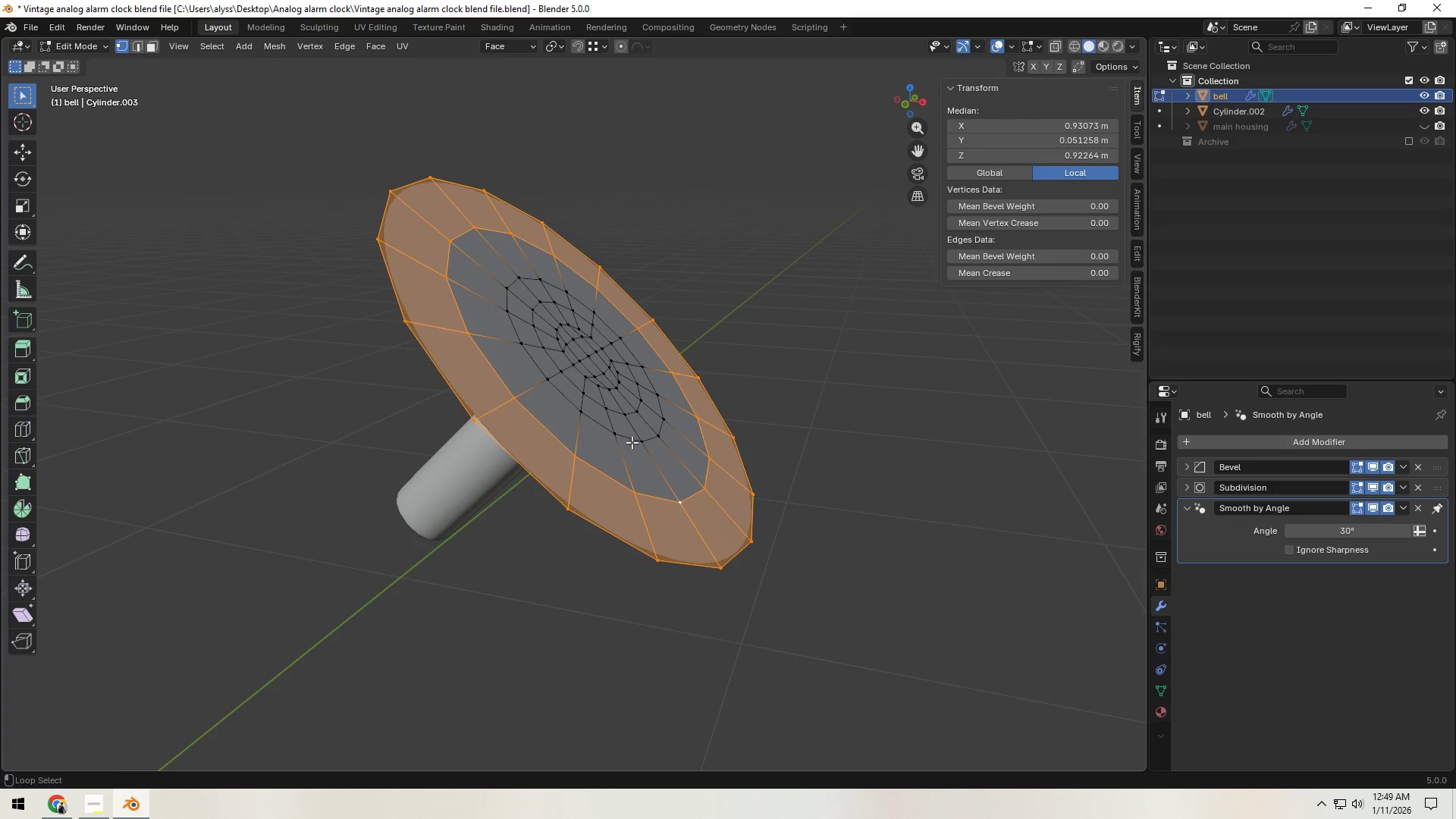 
left_click([632, 436])
 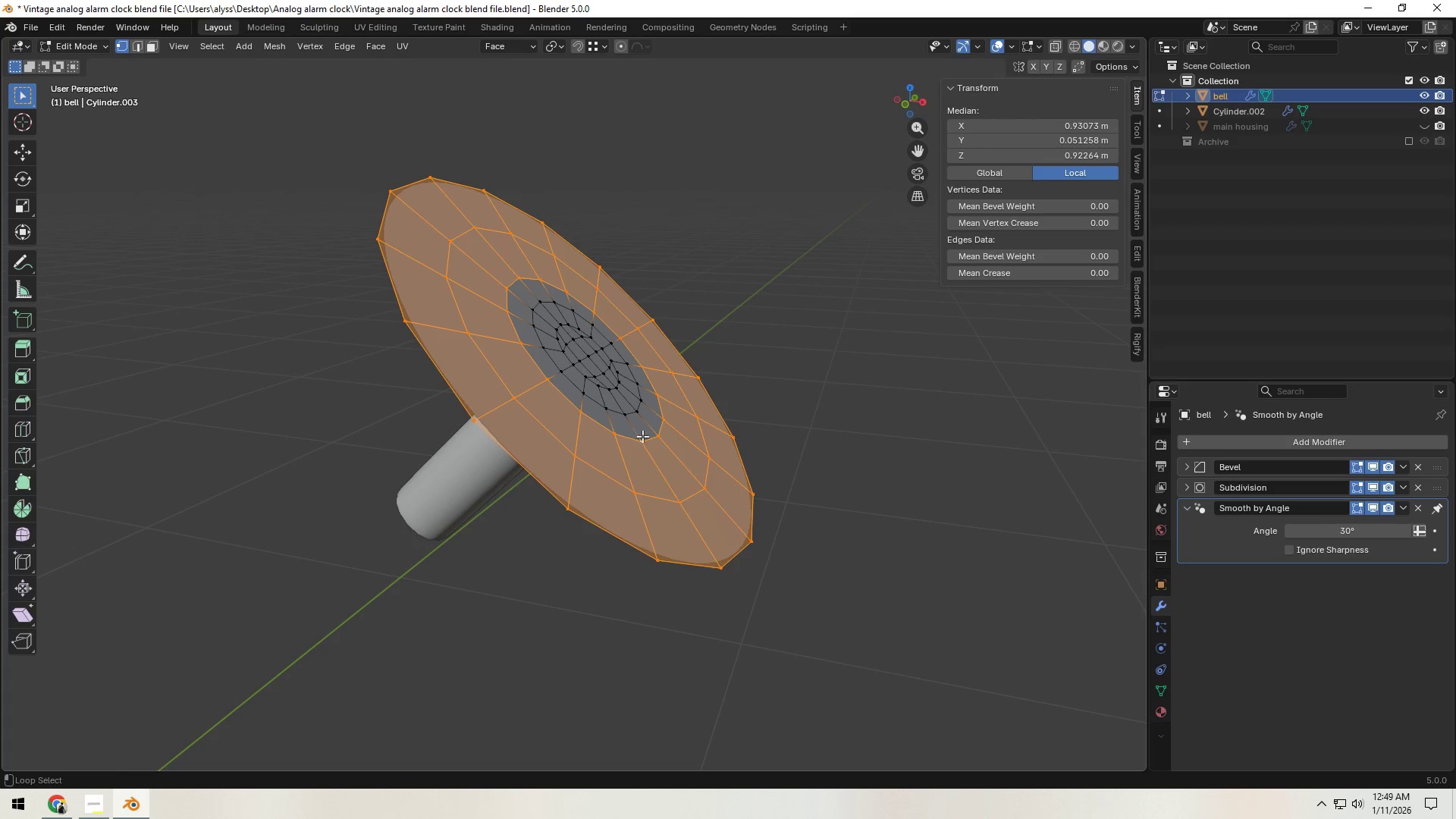 
hold_key(key=AltLeft, duration=17.59)
 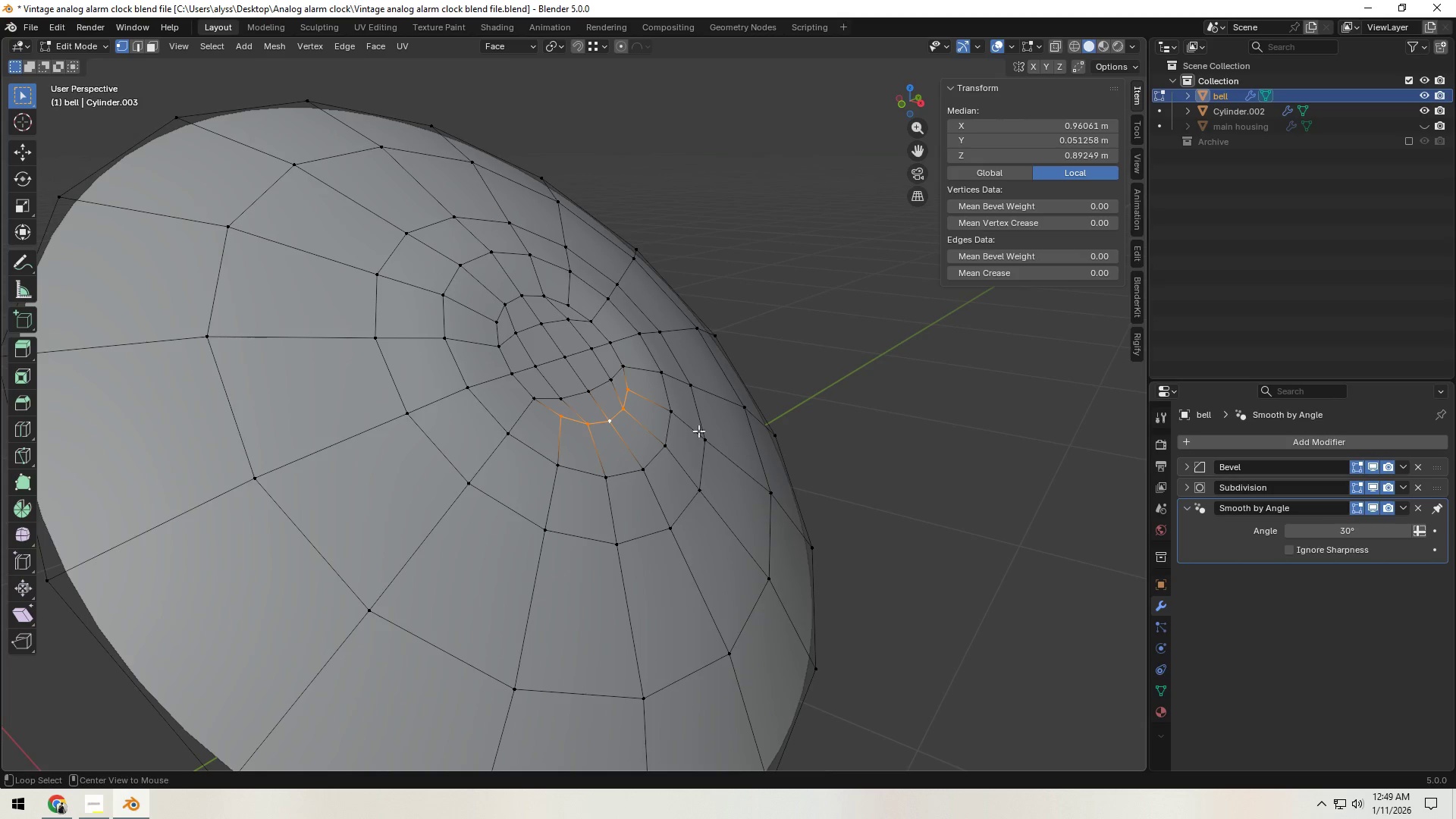 
type(gz)
 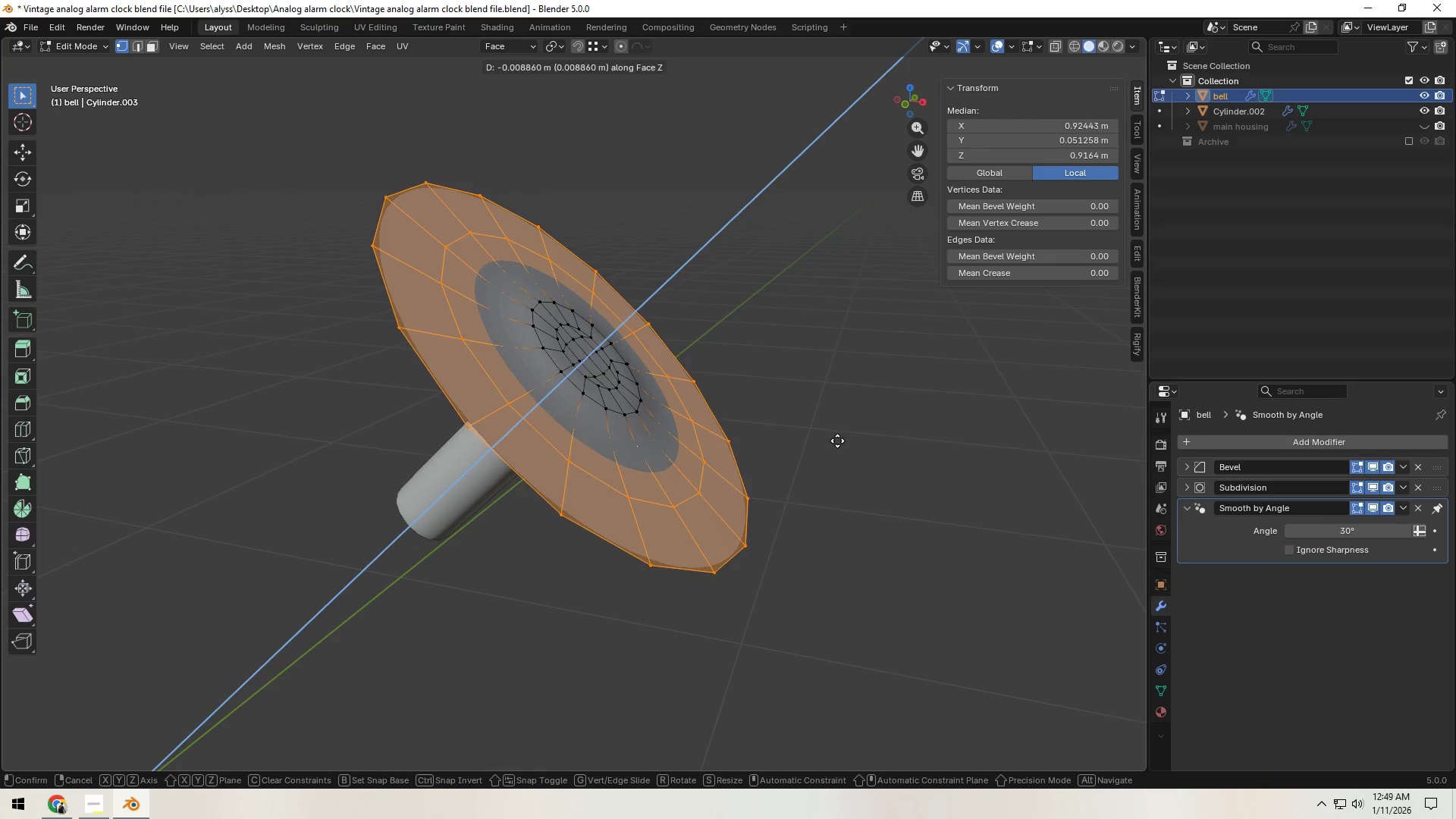 
left_click([837, 441])
 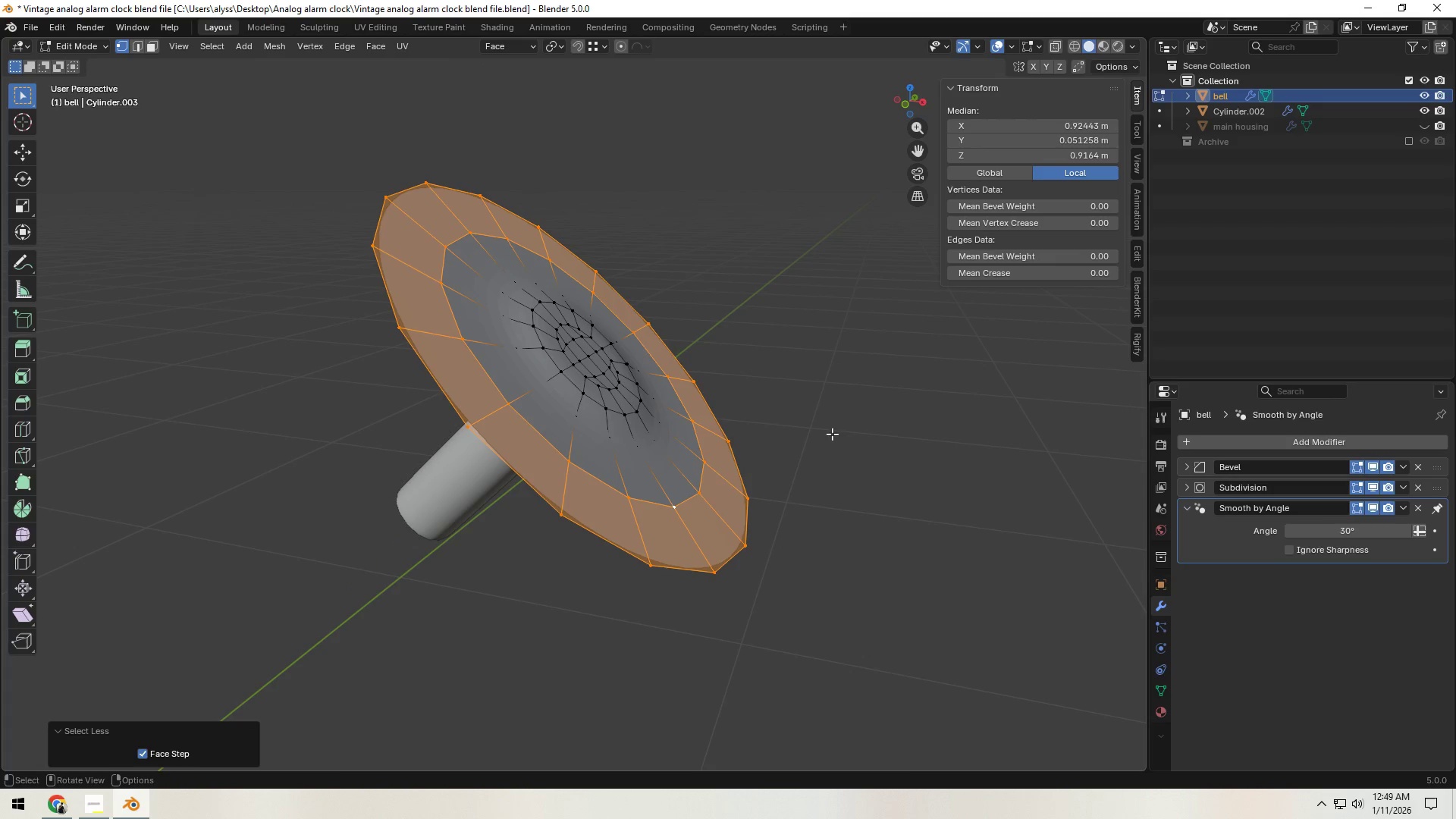 
type(gz)
 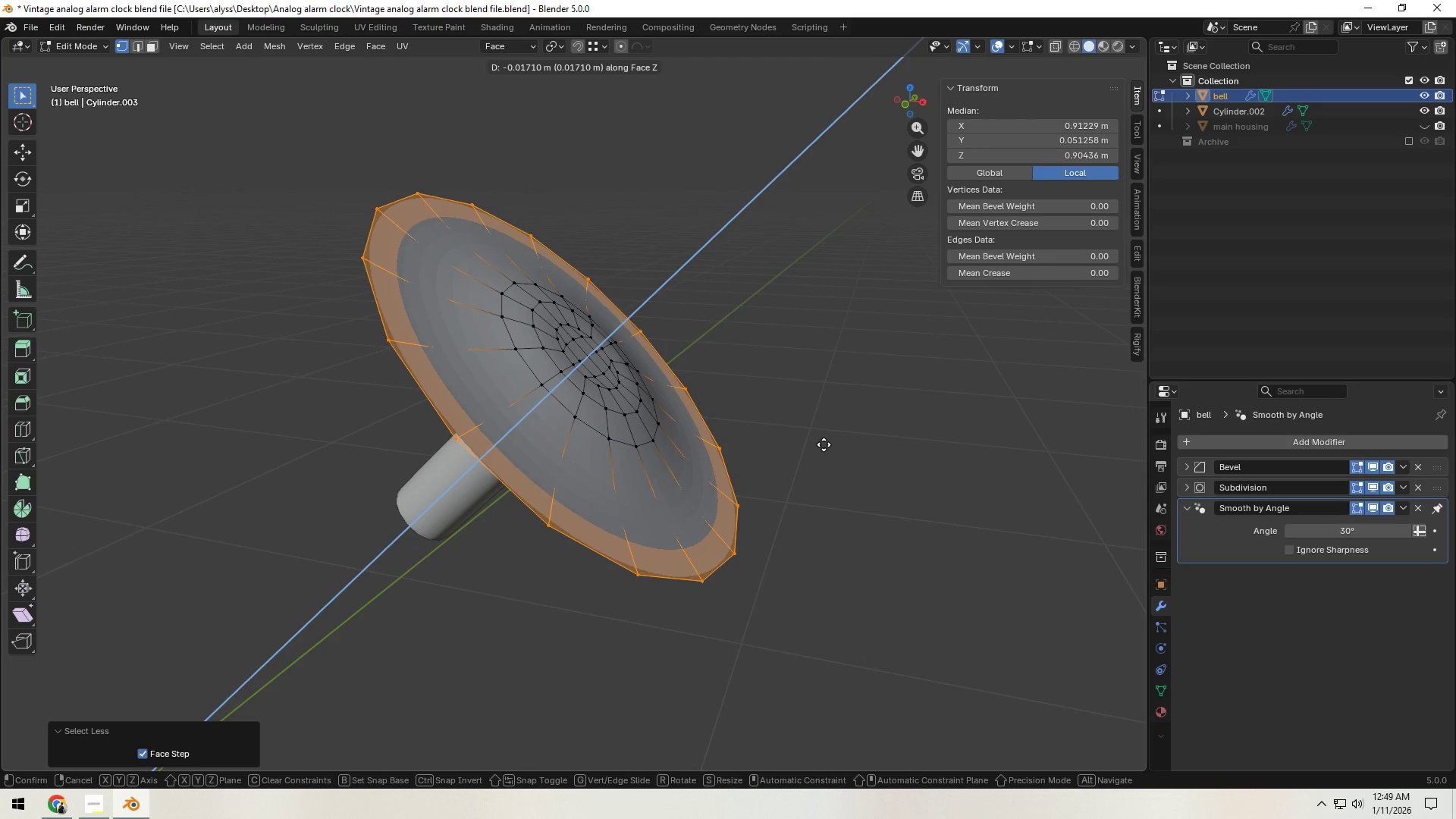 
left_click([824, 444])
 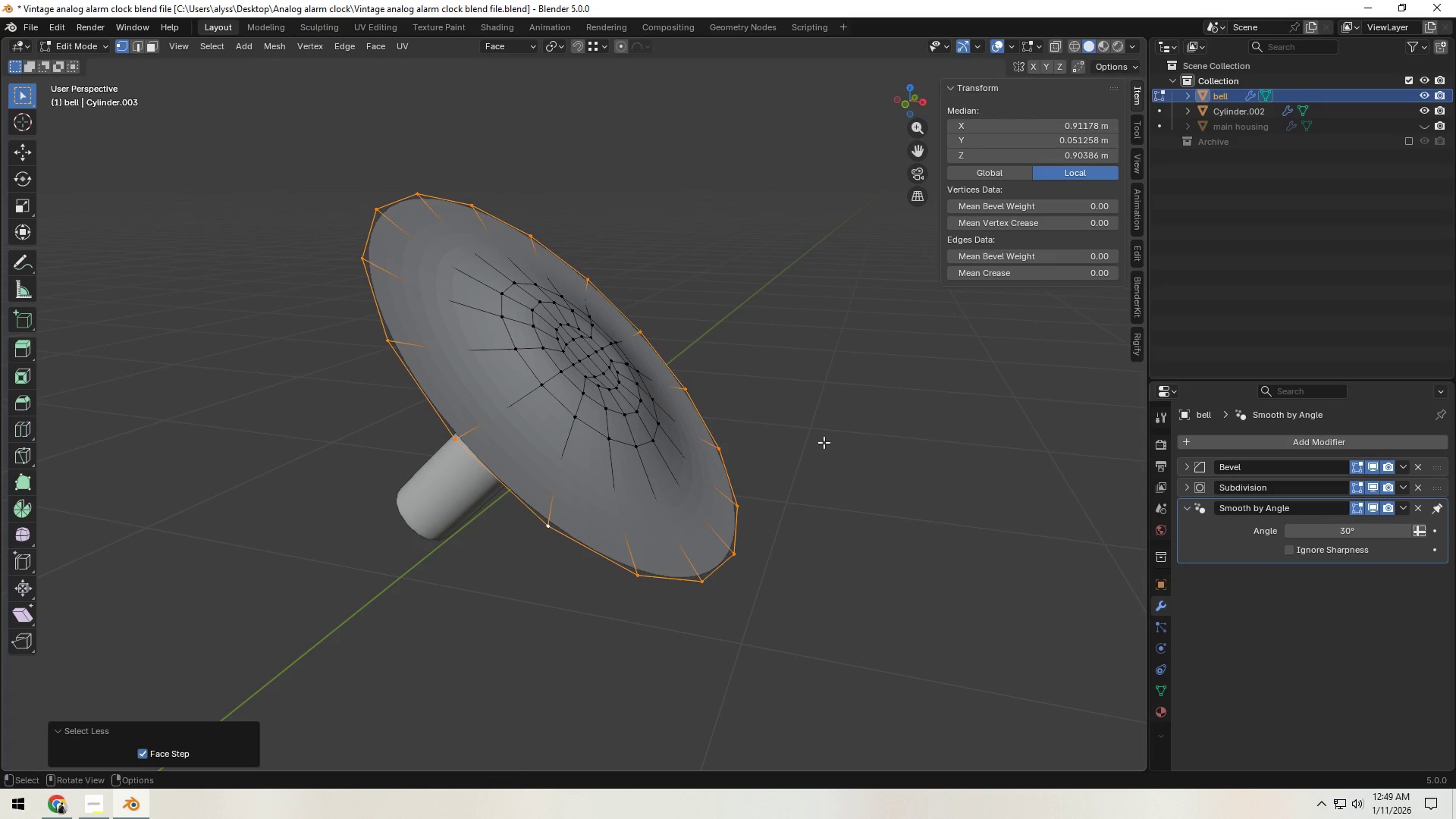 
type(gz)
 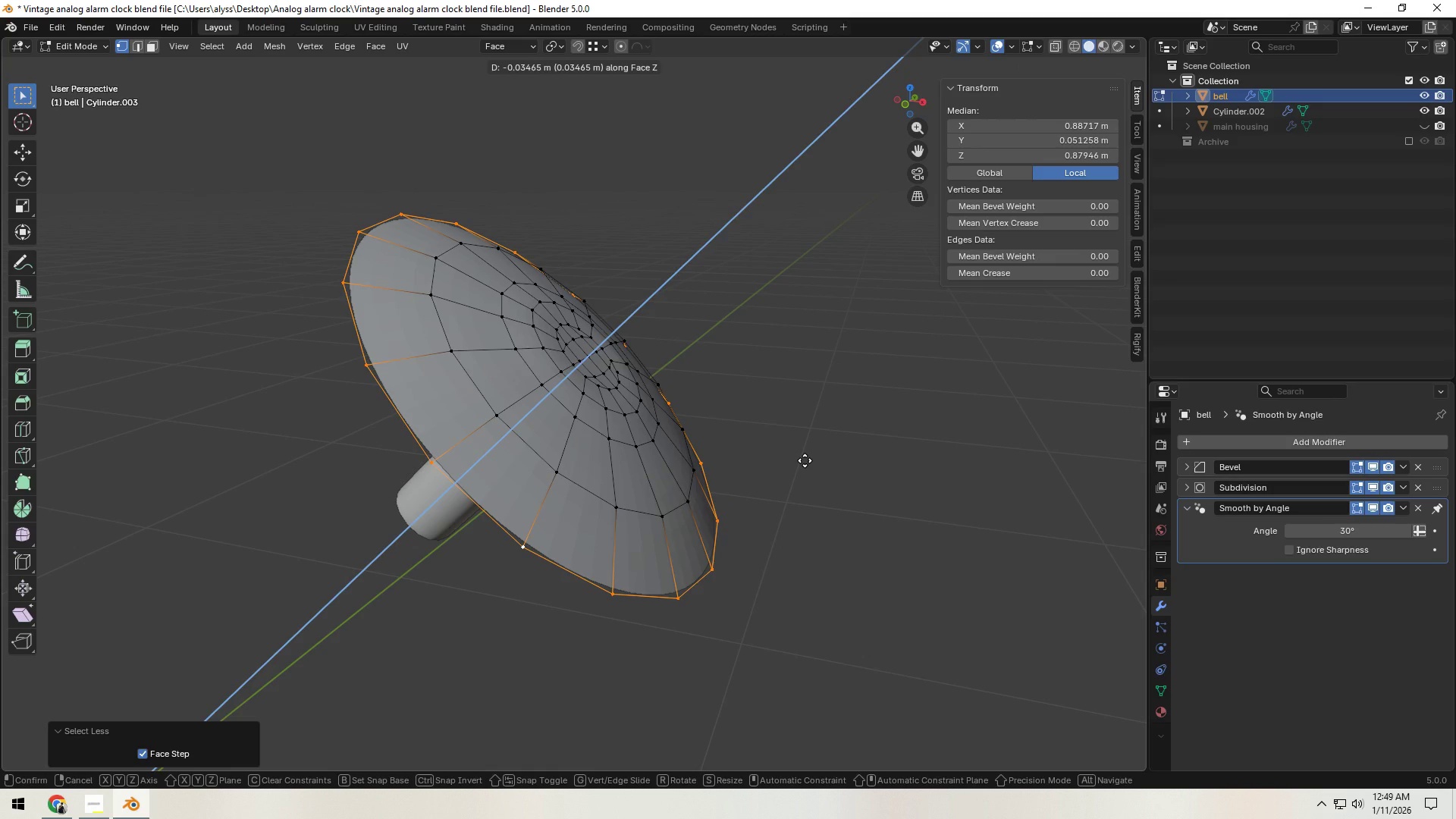 
double_click([805, 460])
 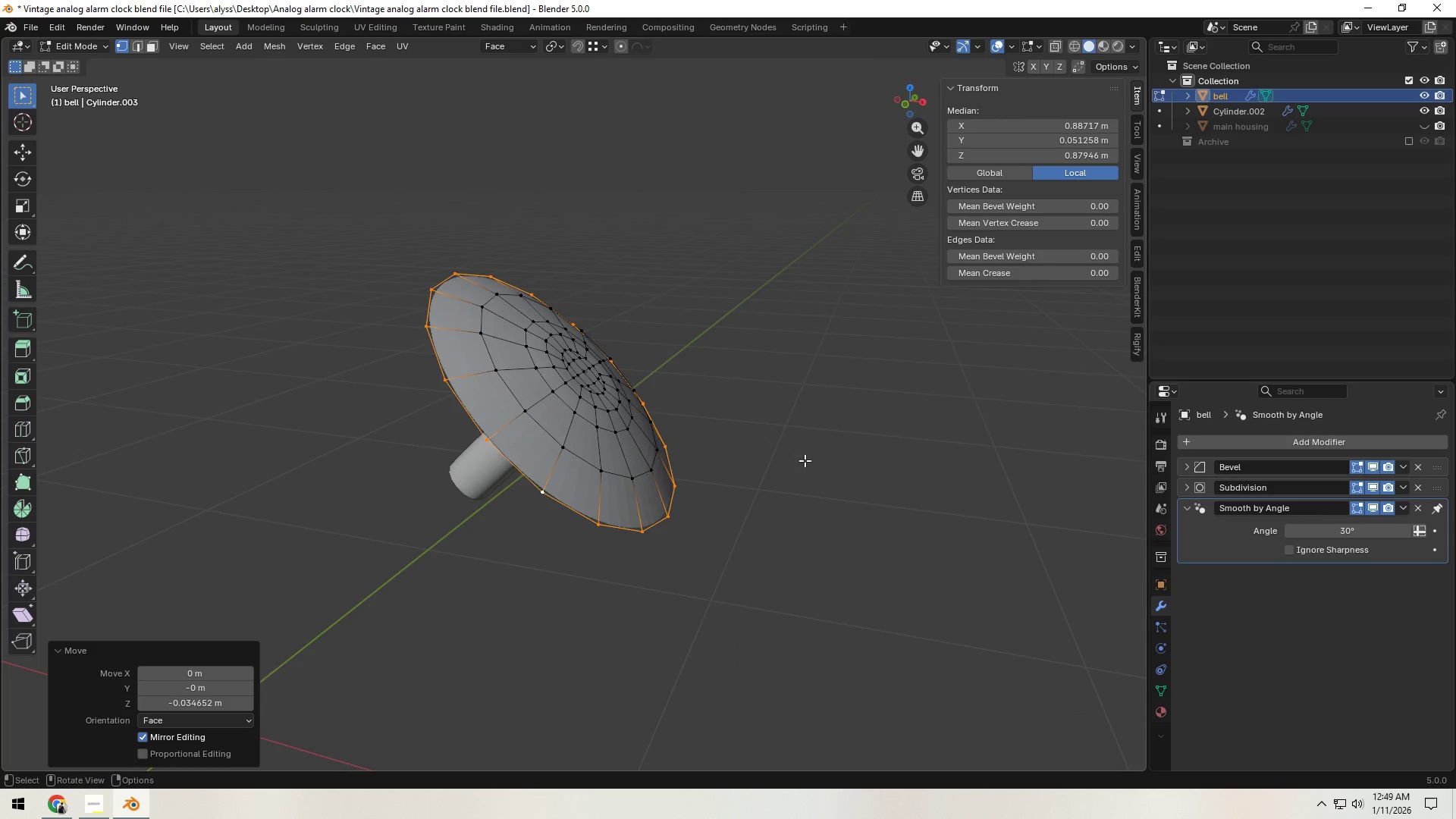 
key(Tab)
 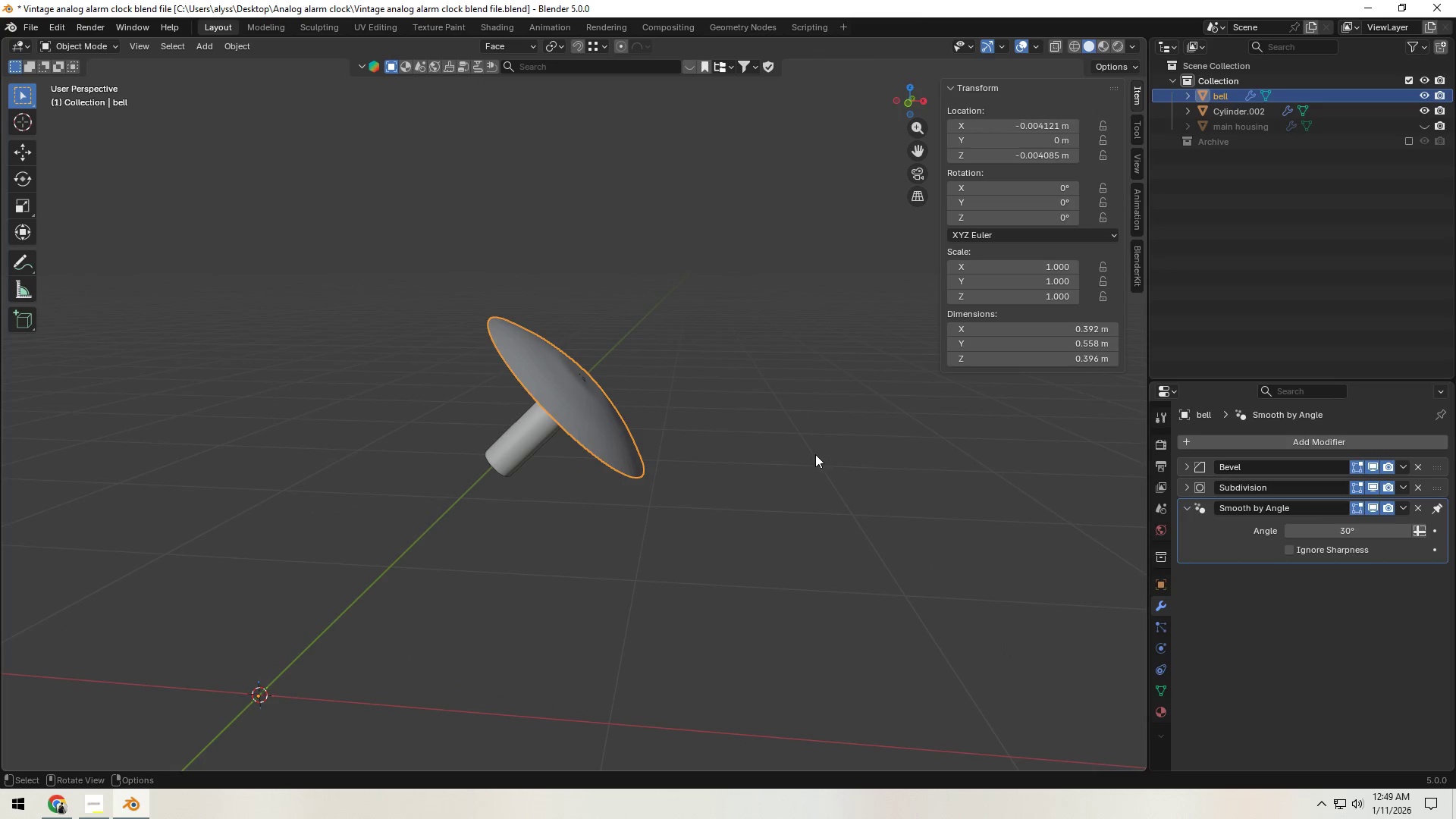 
scroll: coordinate [815, 455], scroll_direction: down, amount: 6.0
 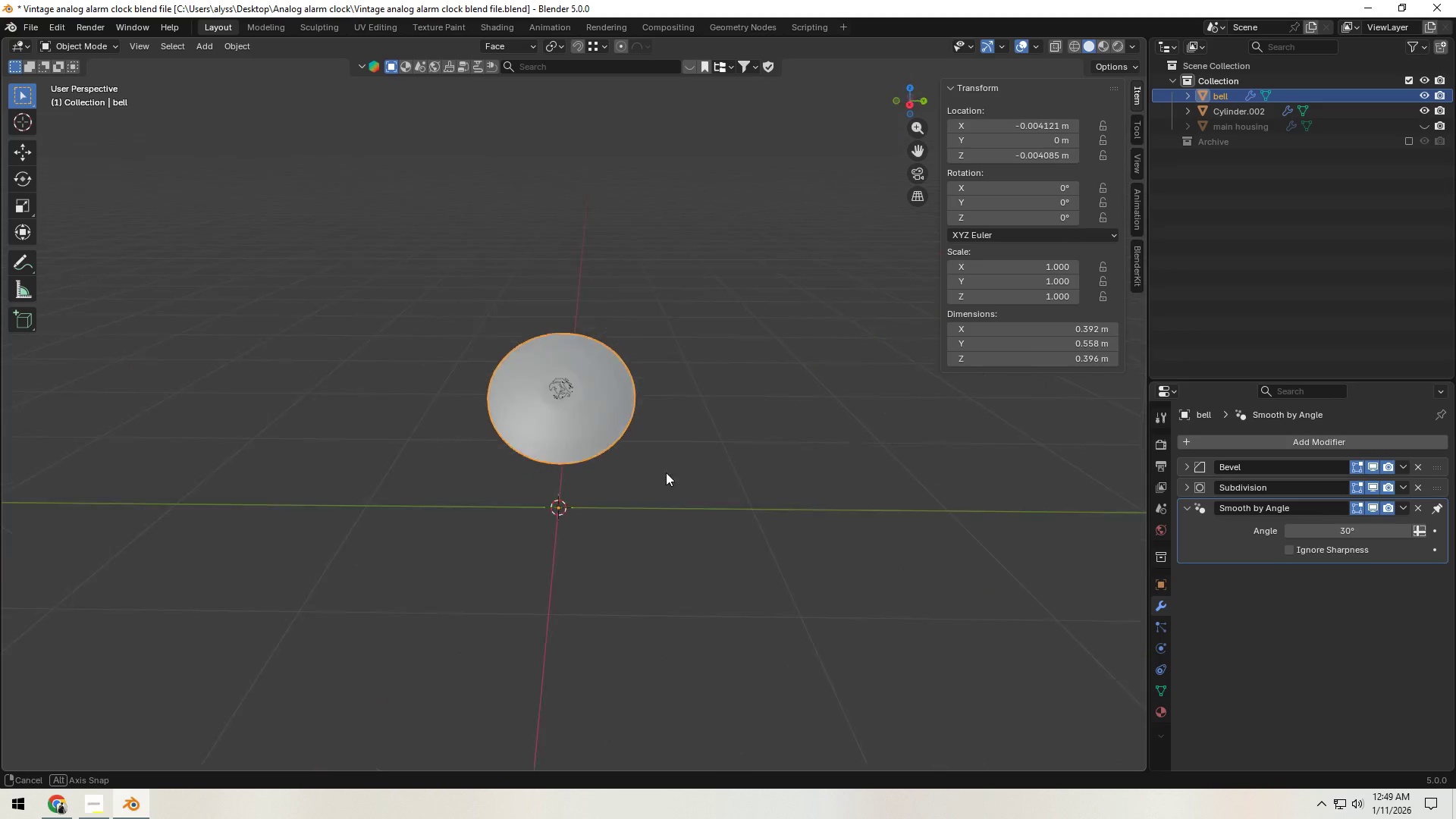 
scroll: coordinate [748, 468], scroll_direction: up, amount: 3.0
 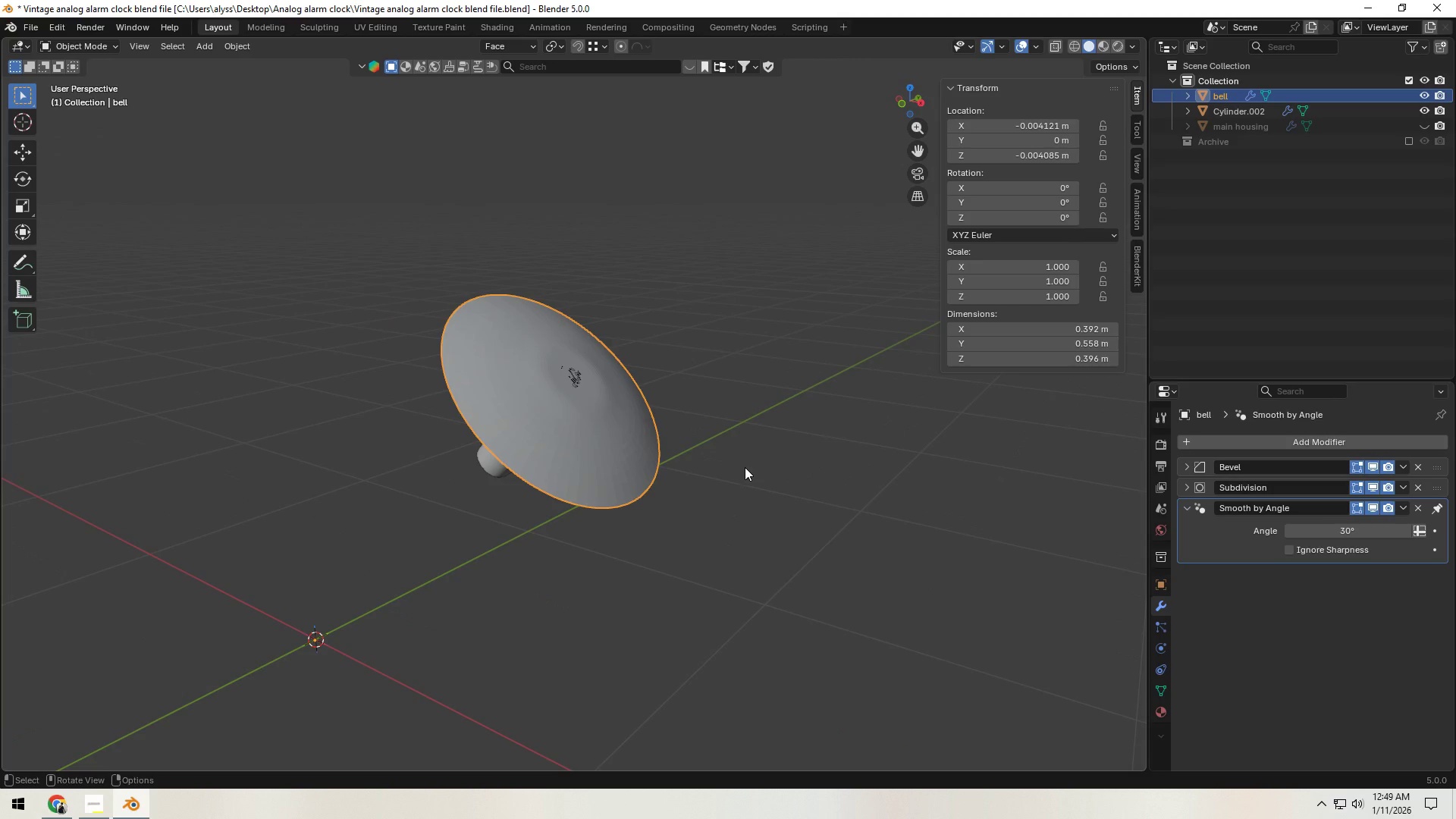 
type(gz)
 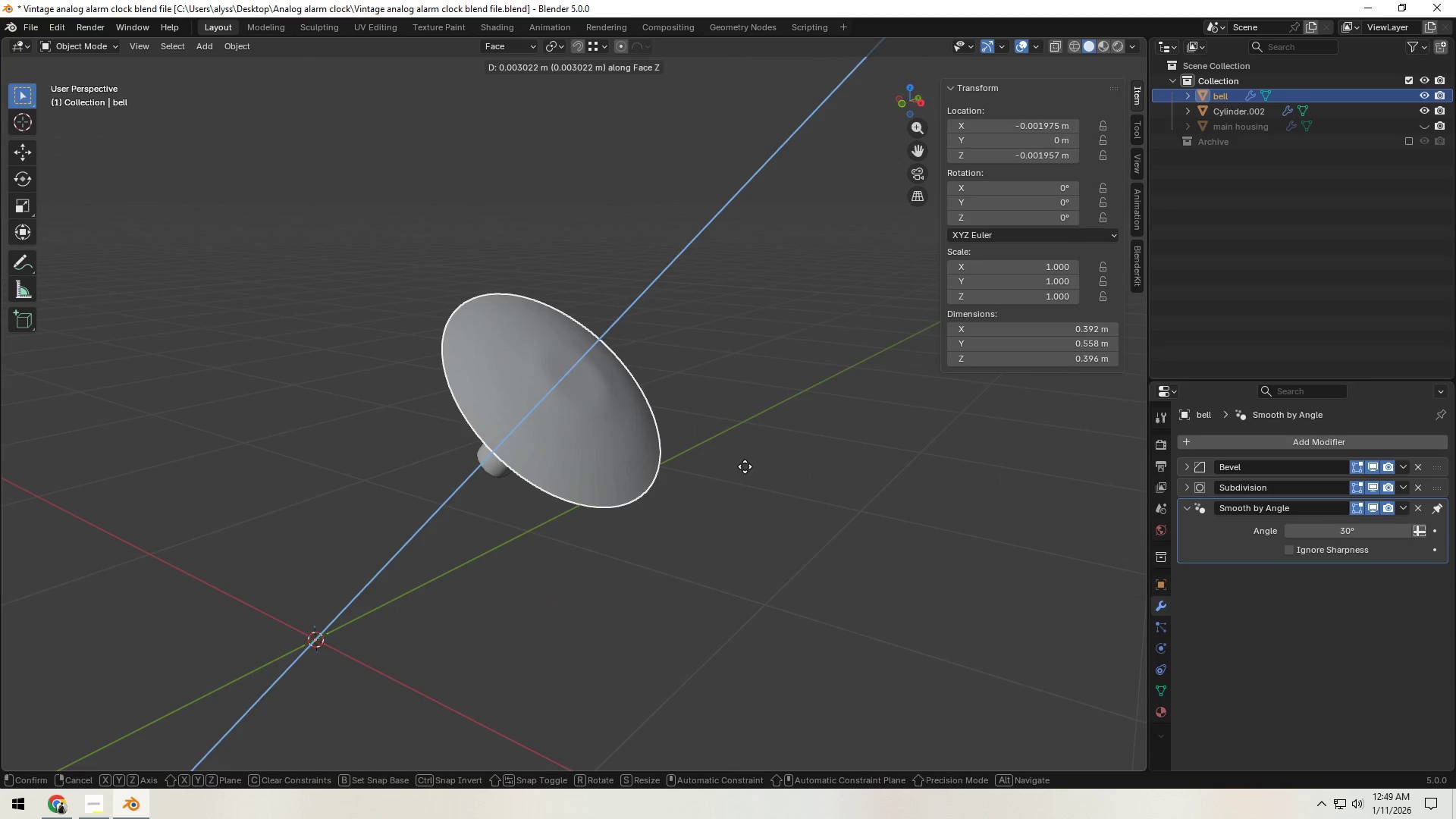 
hold_key(key=ShiftLeft, duration=0.91)
left_click([746, 466])
 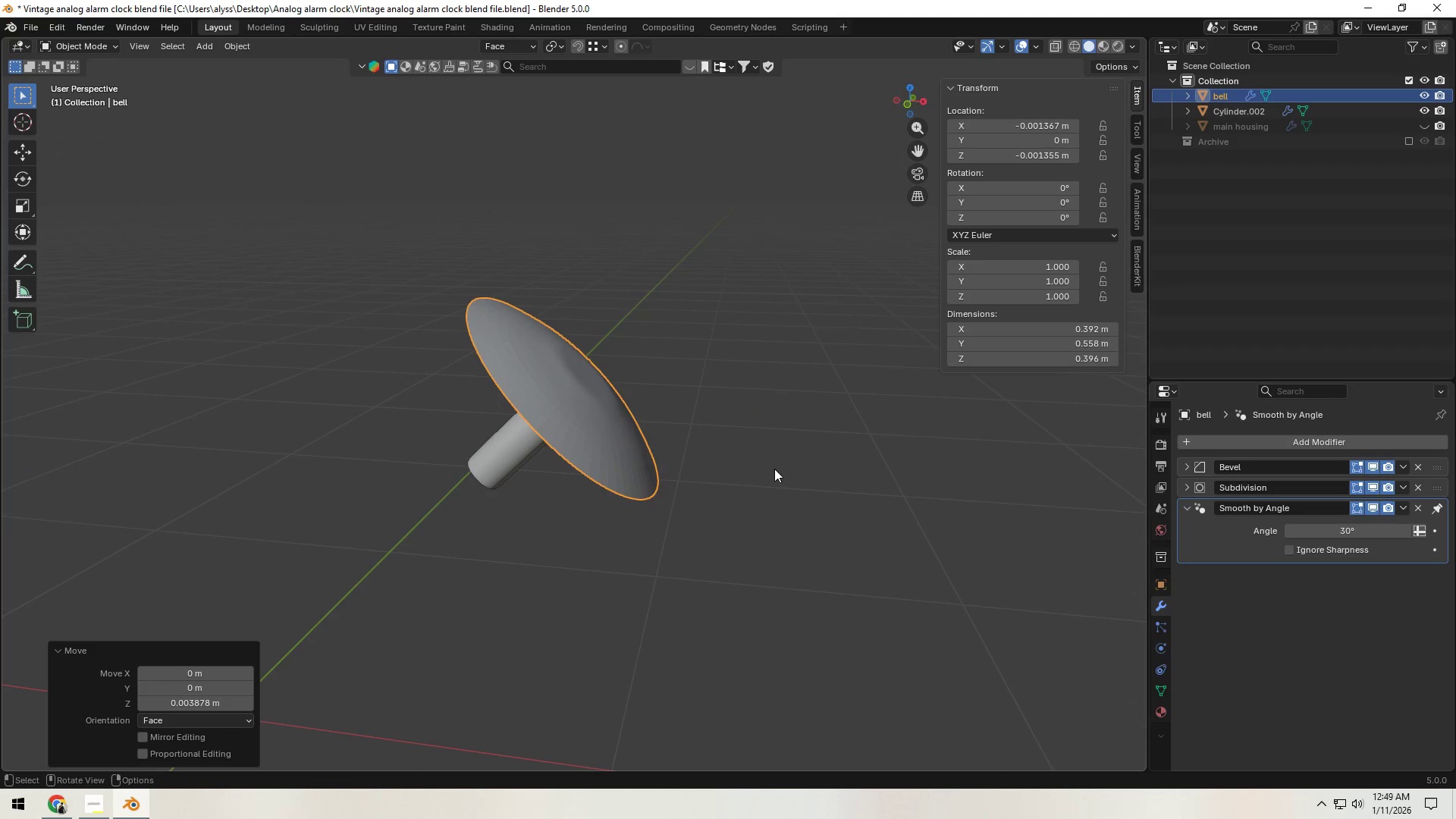 
left_click([644, 473])
 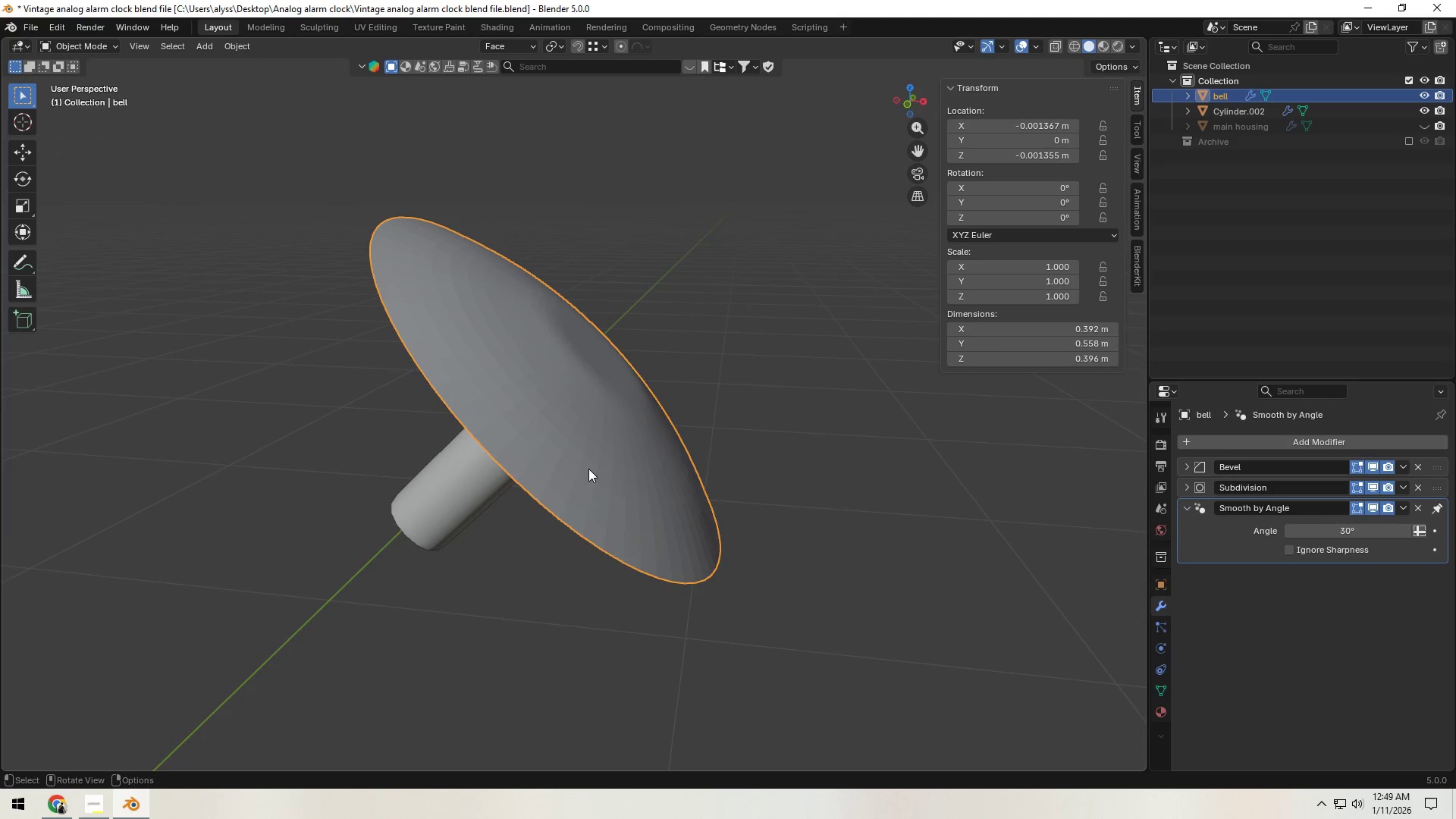 
scroll: coordinate [747, 475], scroll_direction: up, amount: 3.0
 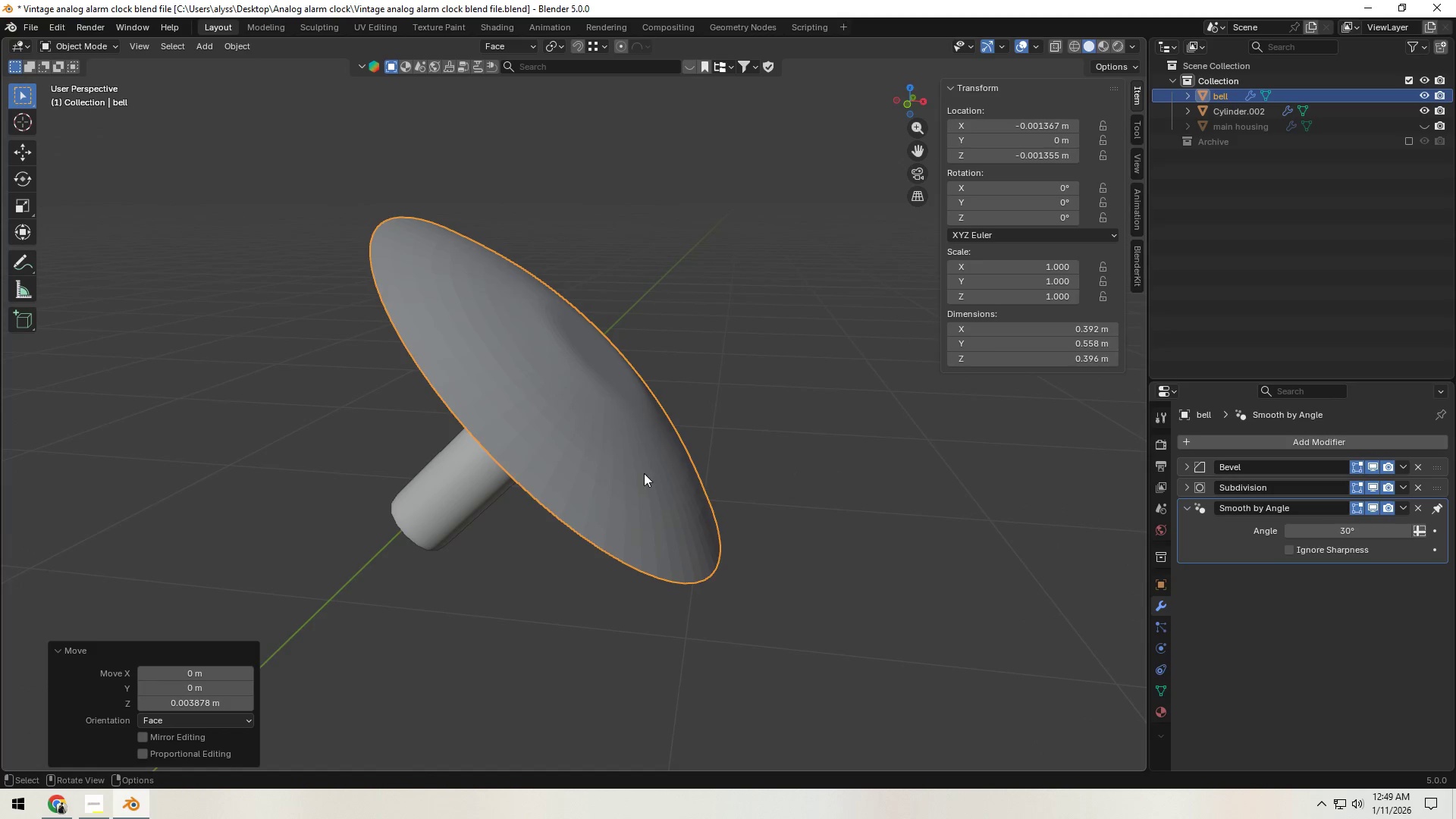 
right_click([586, 468])
 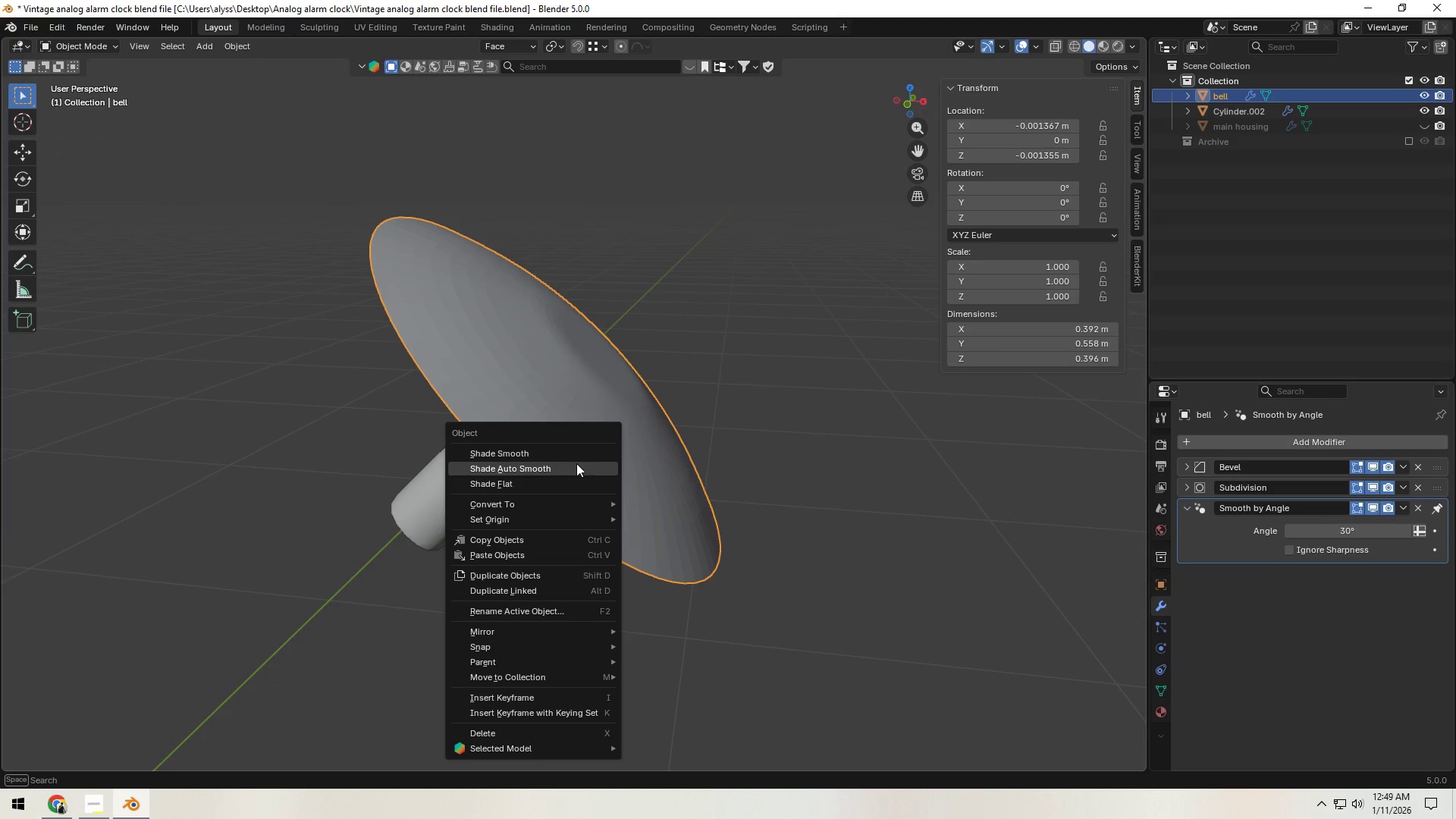 
left_click([576, 466])
 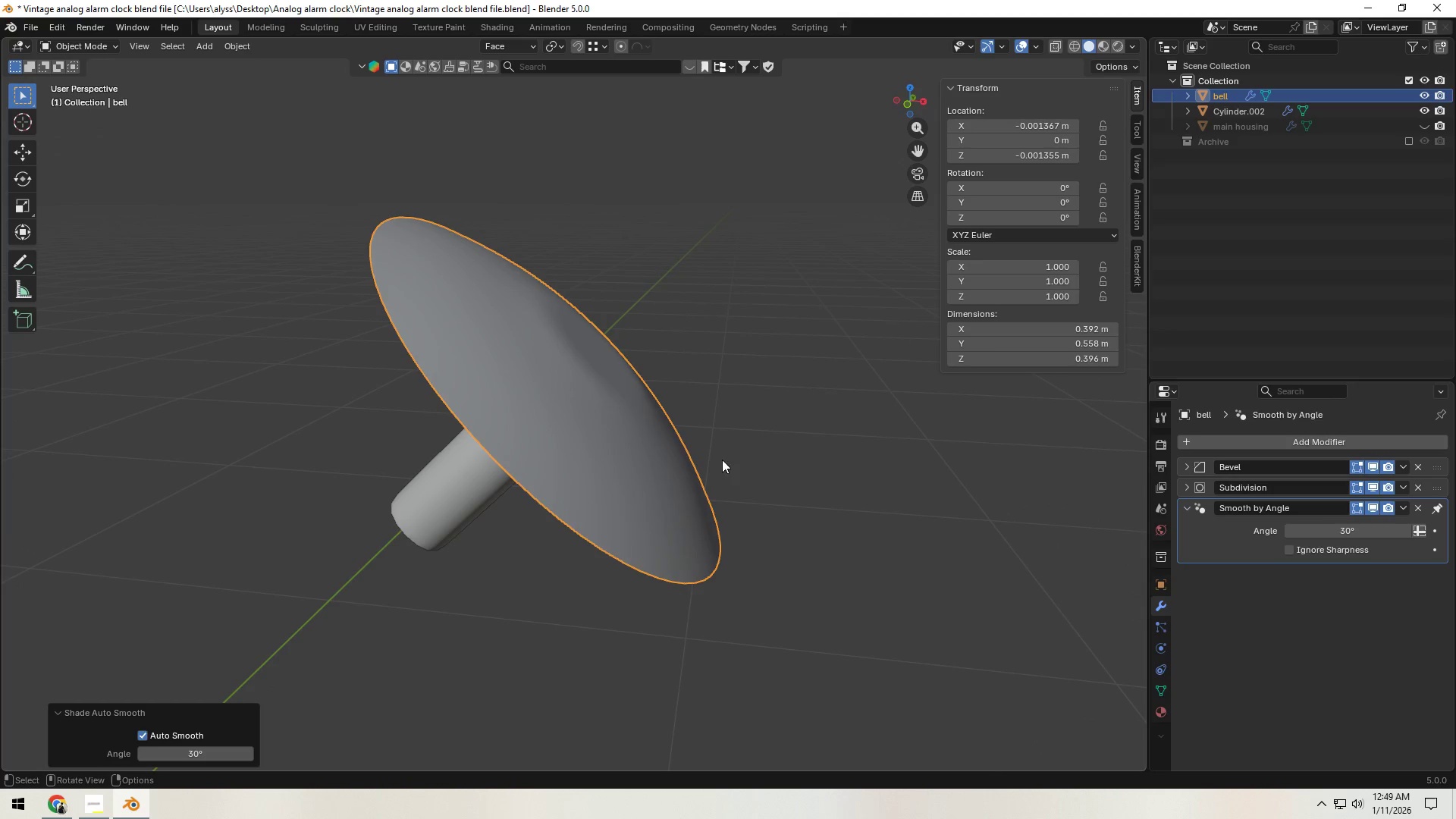 
left_click([830, 452])
 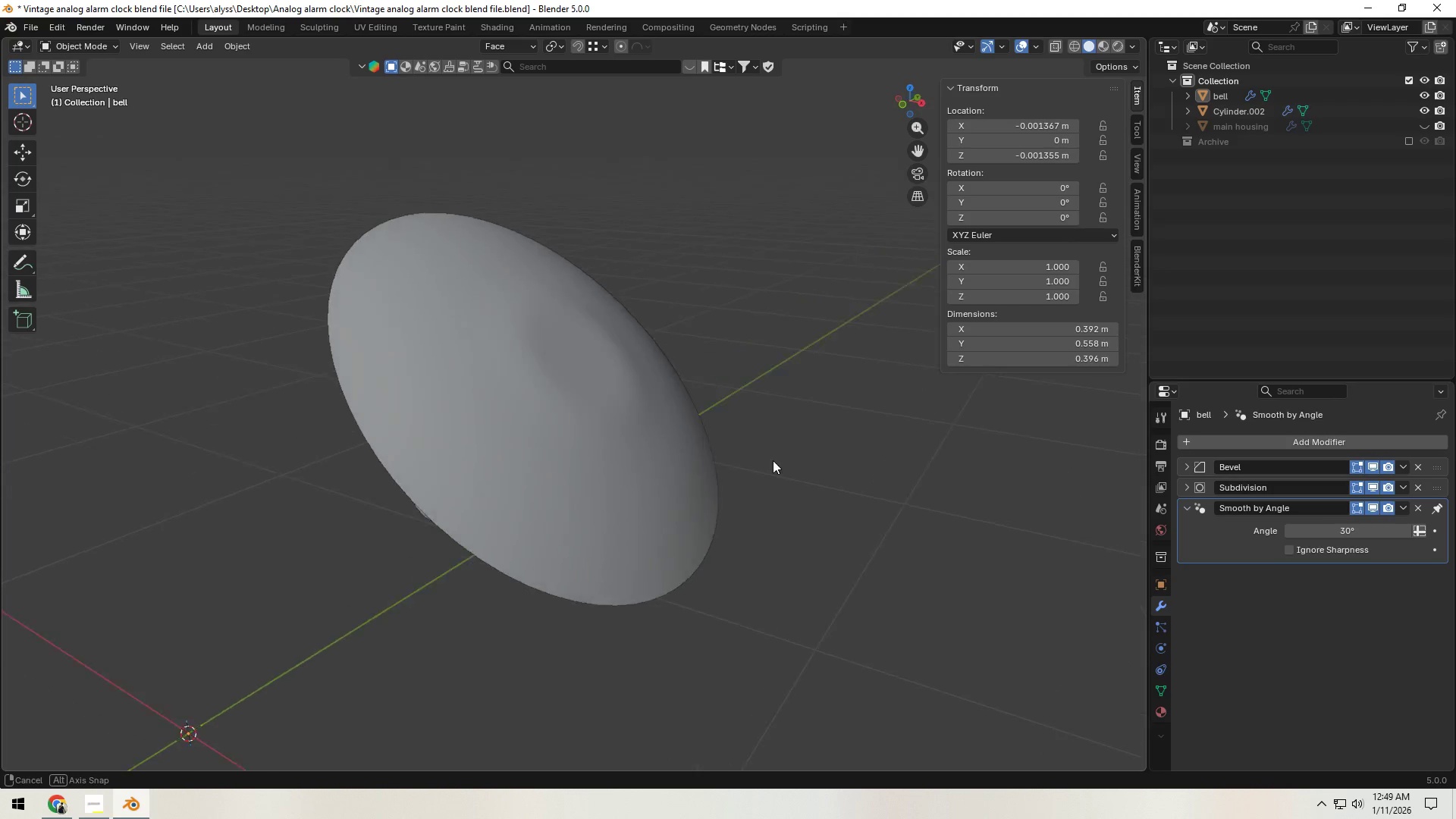 
left_click([639, 455])
 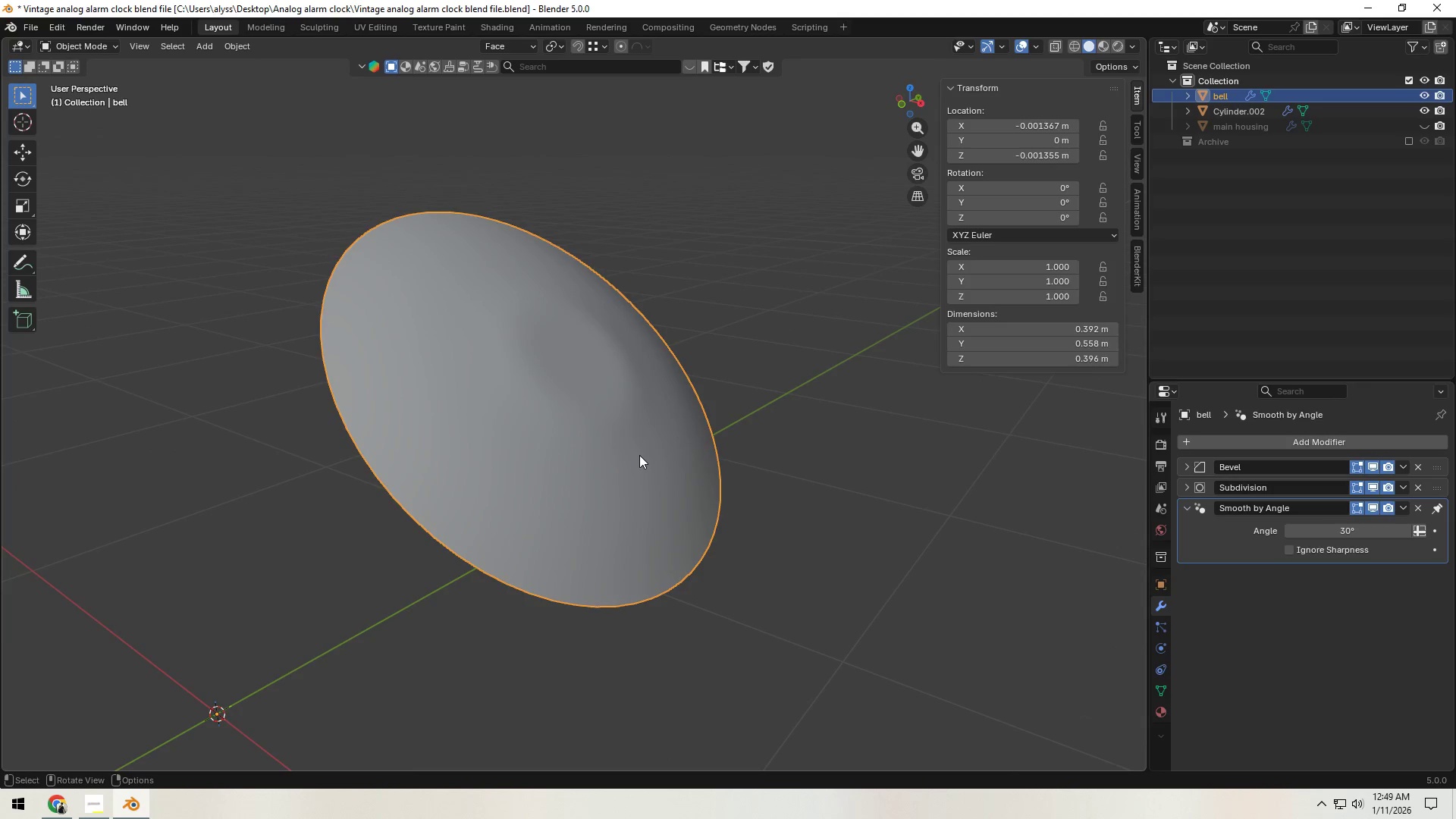 
key(Tab)
 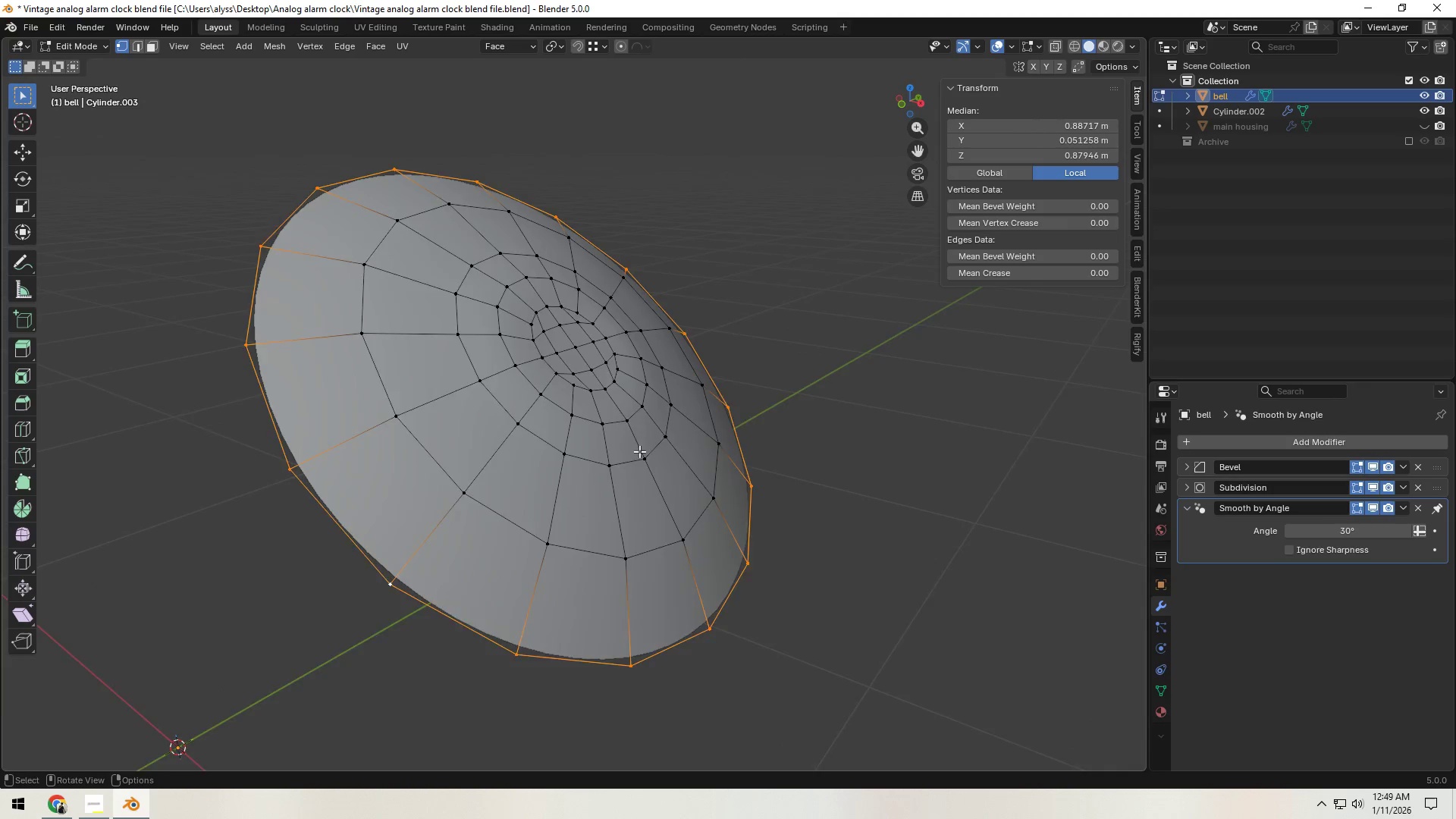 
hold_key(key=ShiftLeft, duration=0.31)
 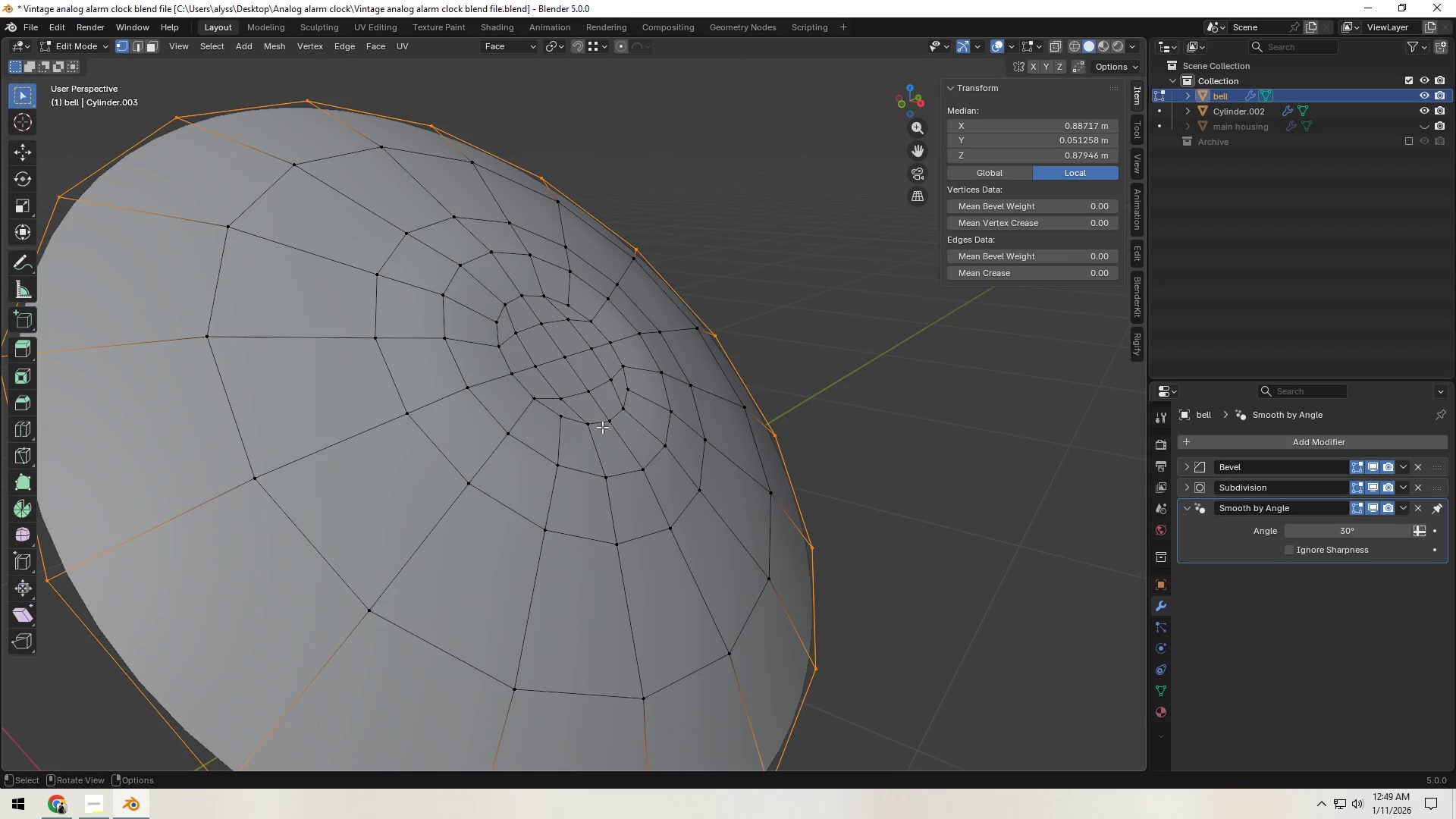 
scroll: coordinate [639, 451], scroll_direction: up, amount: 3.0
 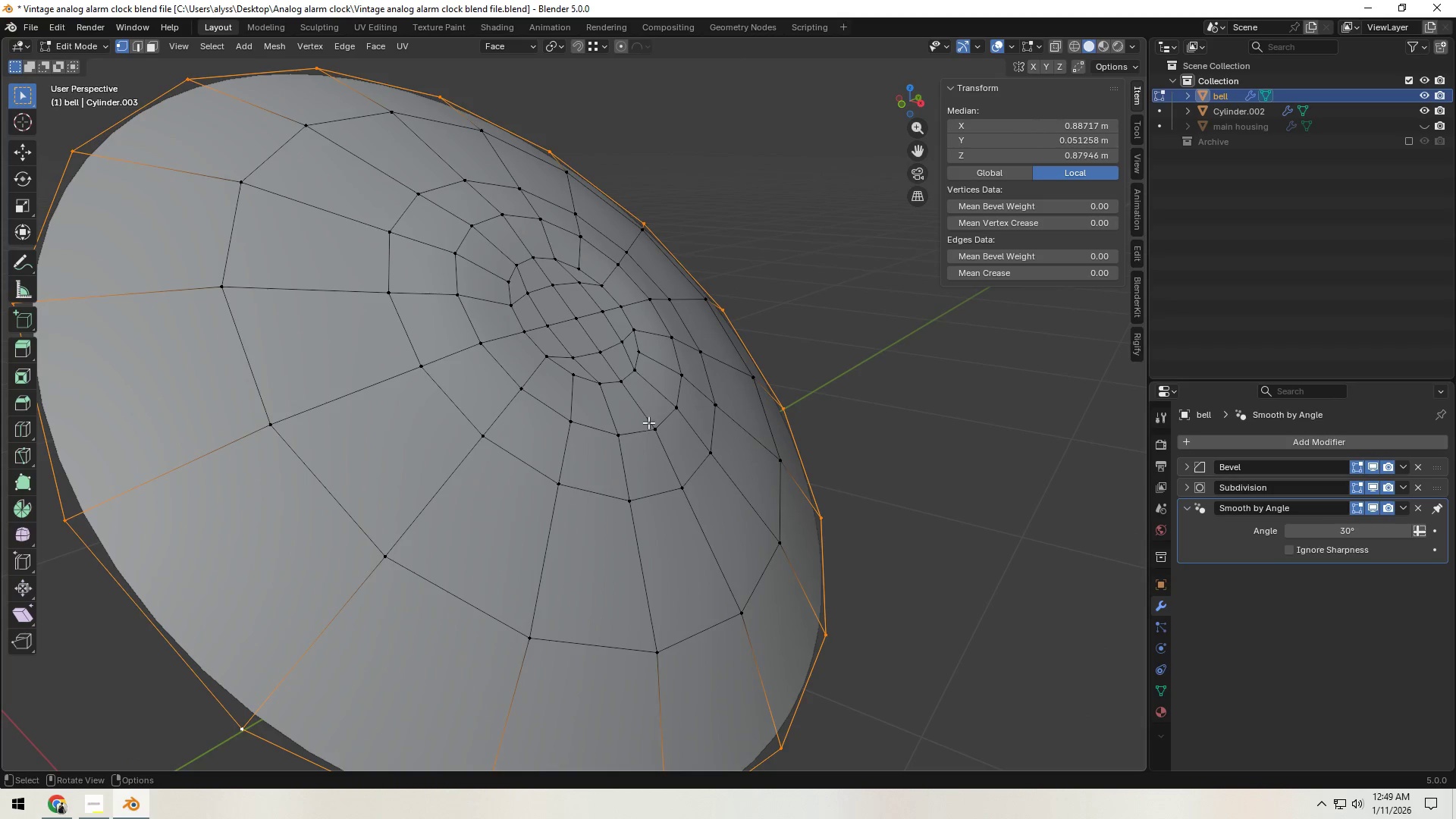 
hold_key(key=AltLeft, duration=0.48)
left_click([601, 425])
 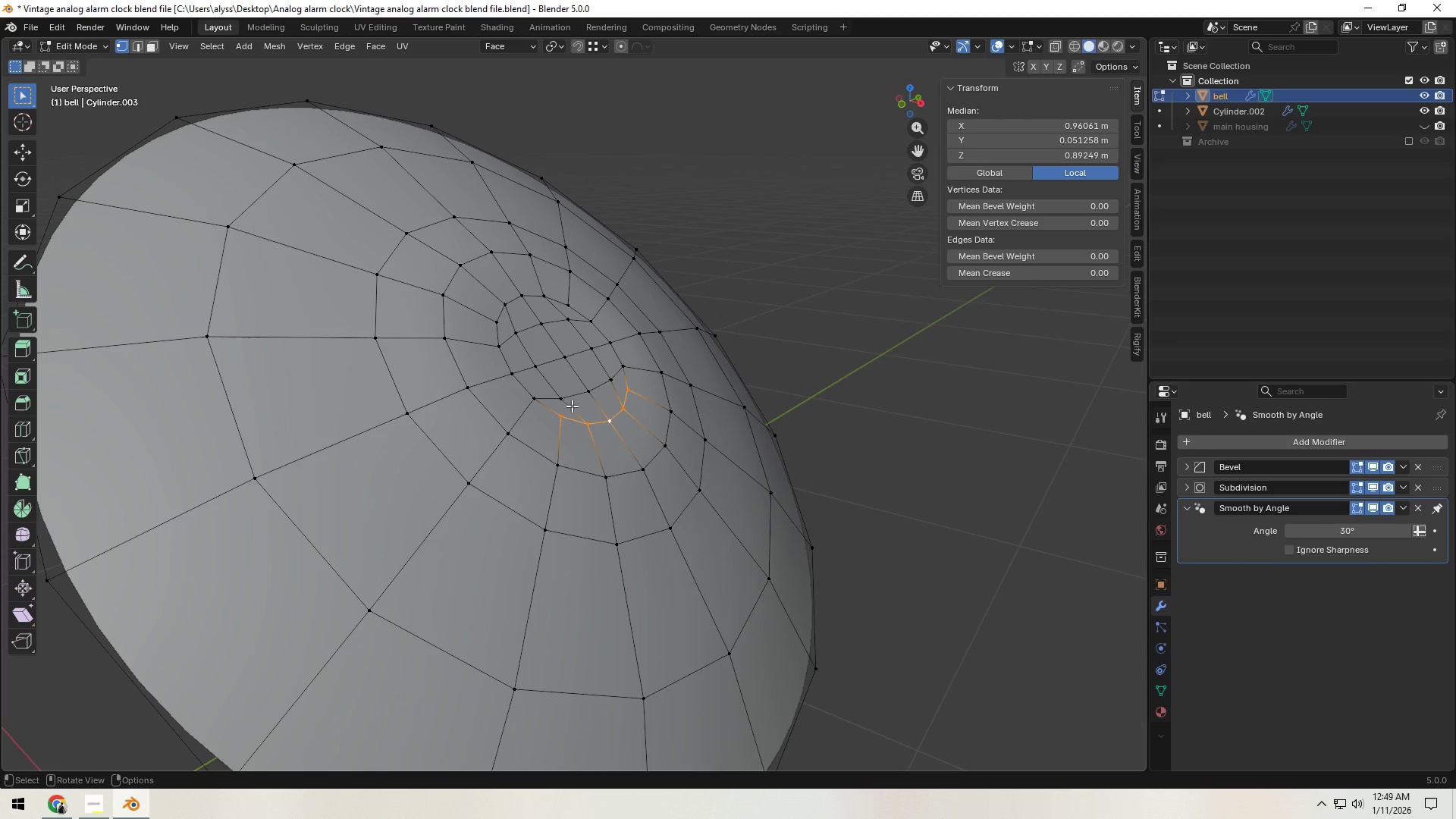 
hold_key(key=ShiftLeft, duration=2.91)
hold_key(key=AltLeft, duration=1.5)
left_click([526, 388])
 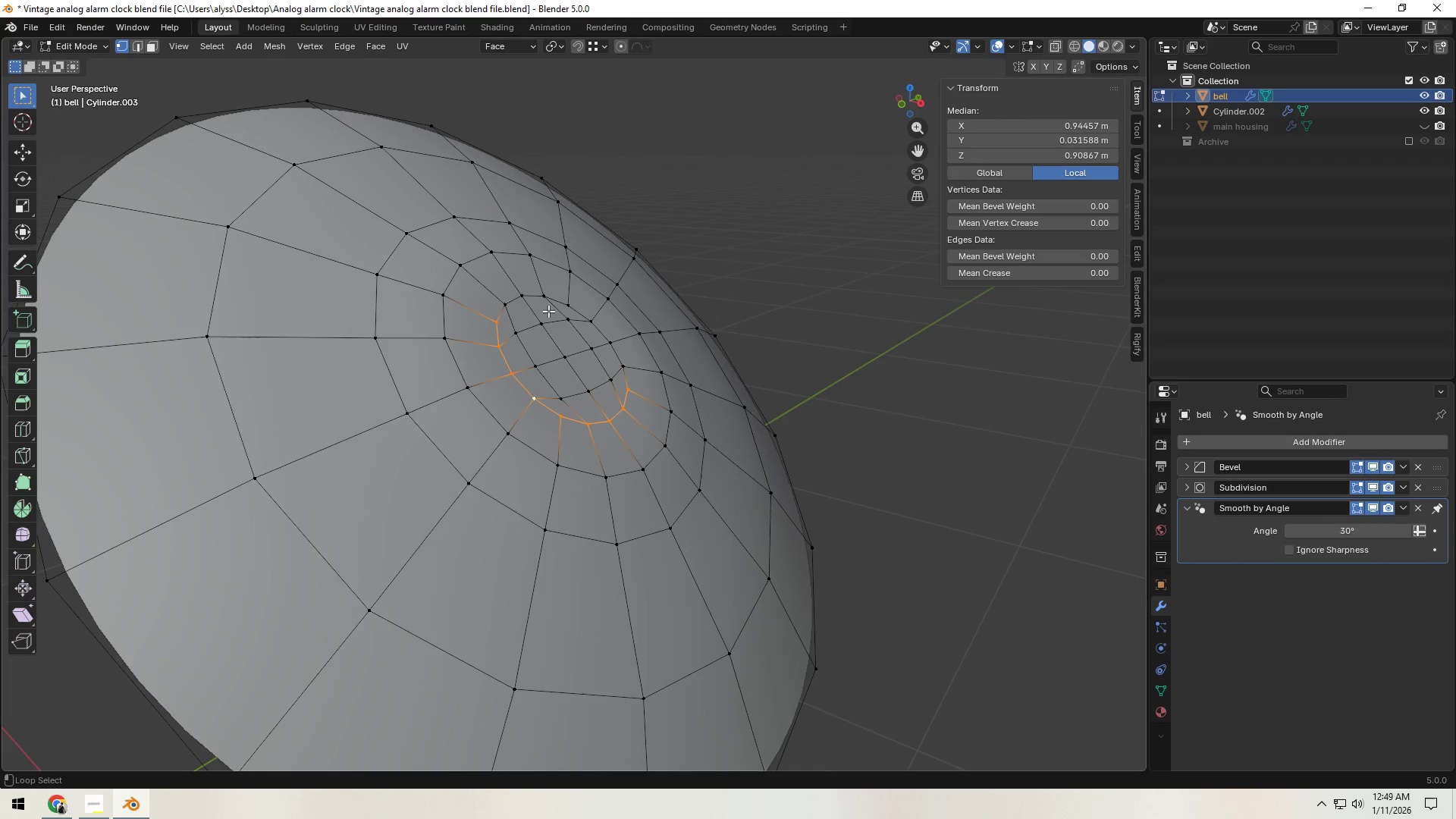 
left_click([535, 298])
 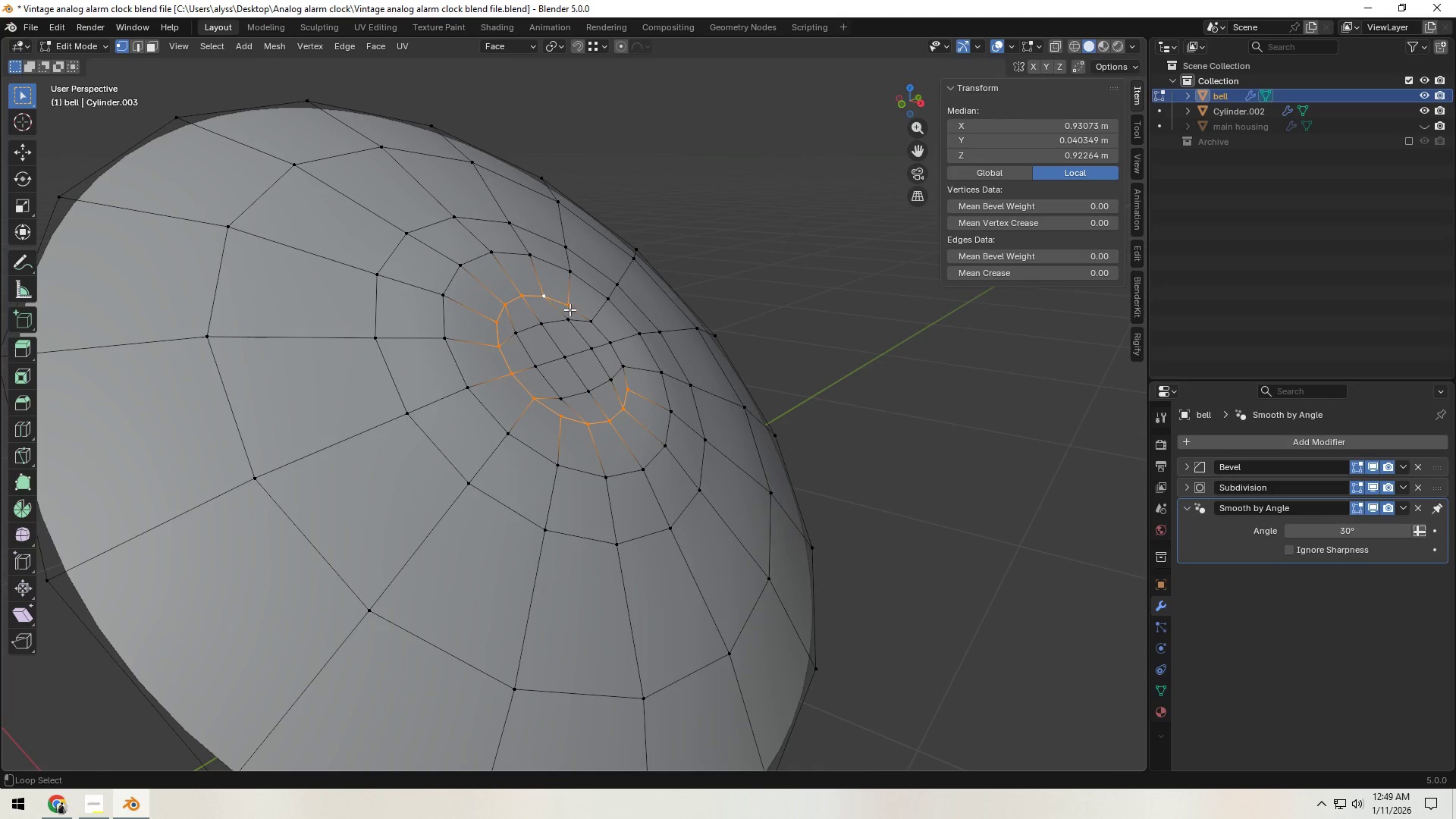 
hold_key(key=AltLeft, duration=0.98)
double_click([582, 312])
 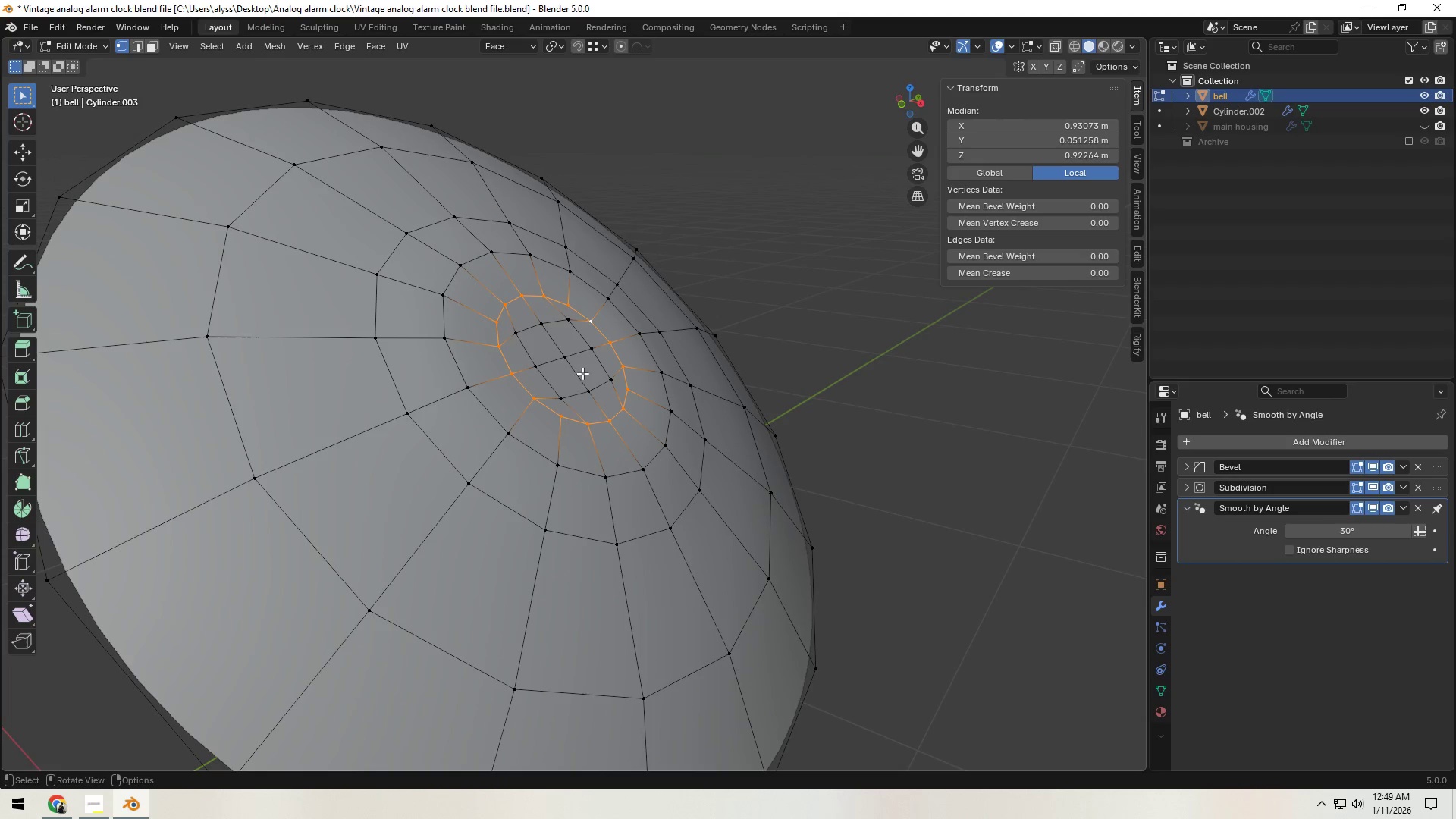 
hold_key(key=ShiftLeft, duration=1.5)
left_click([563, 356])
 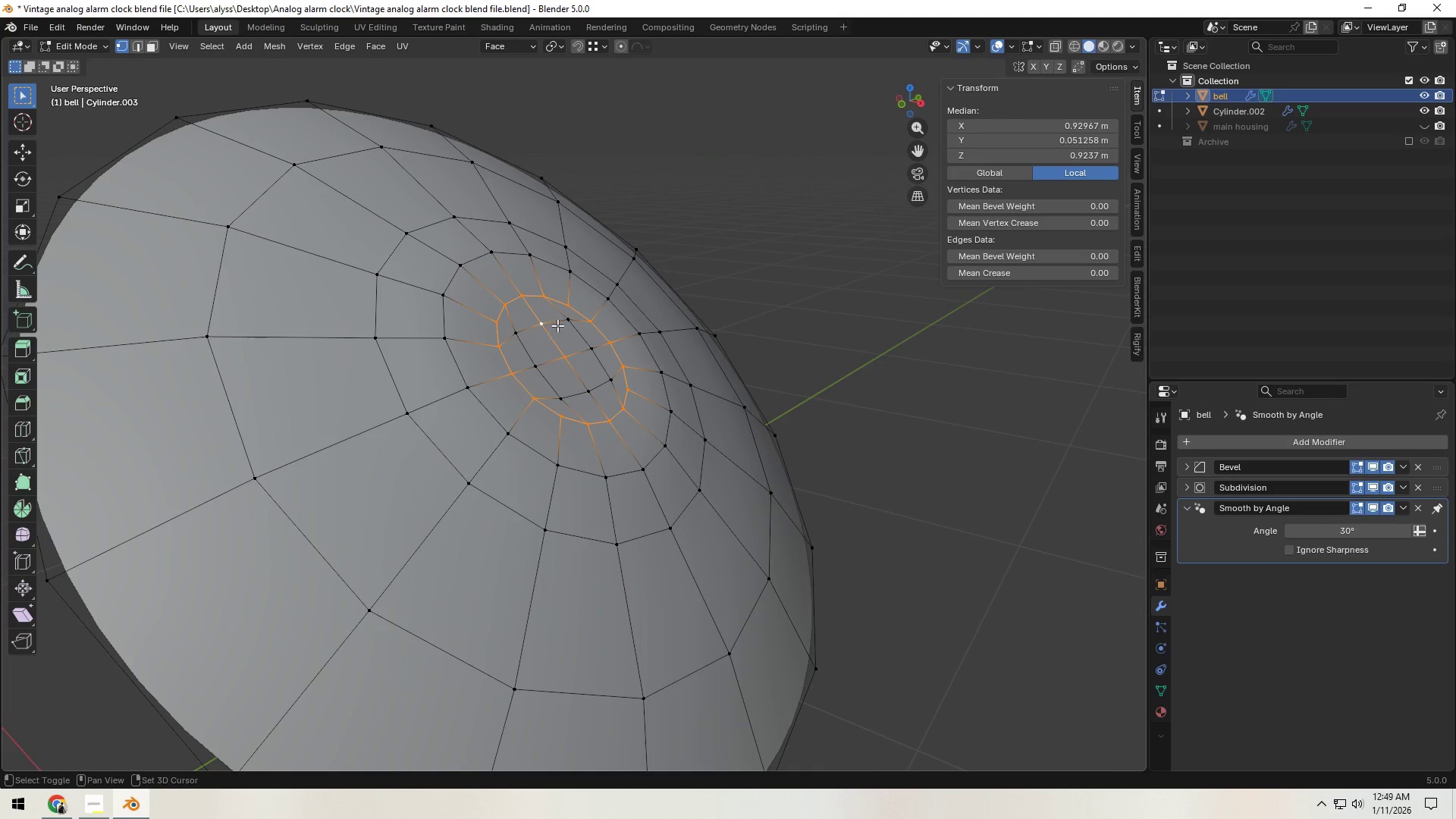 
triple_click([573, 318])
 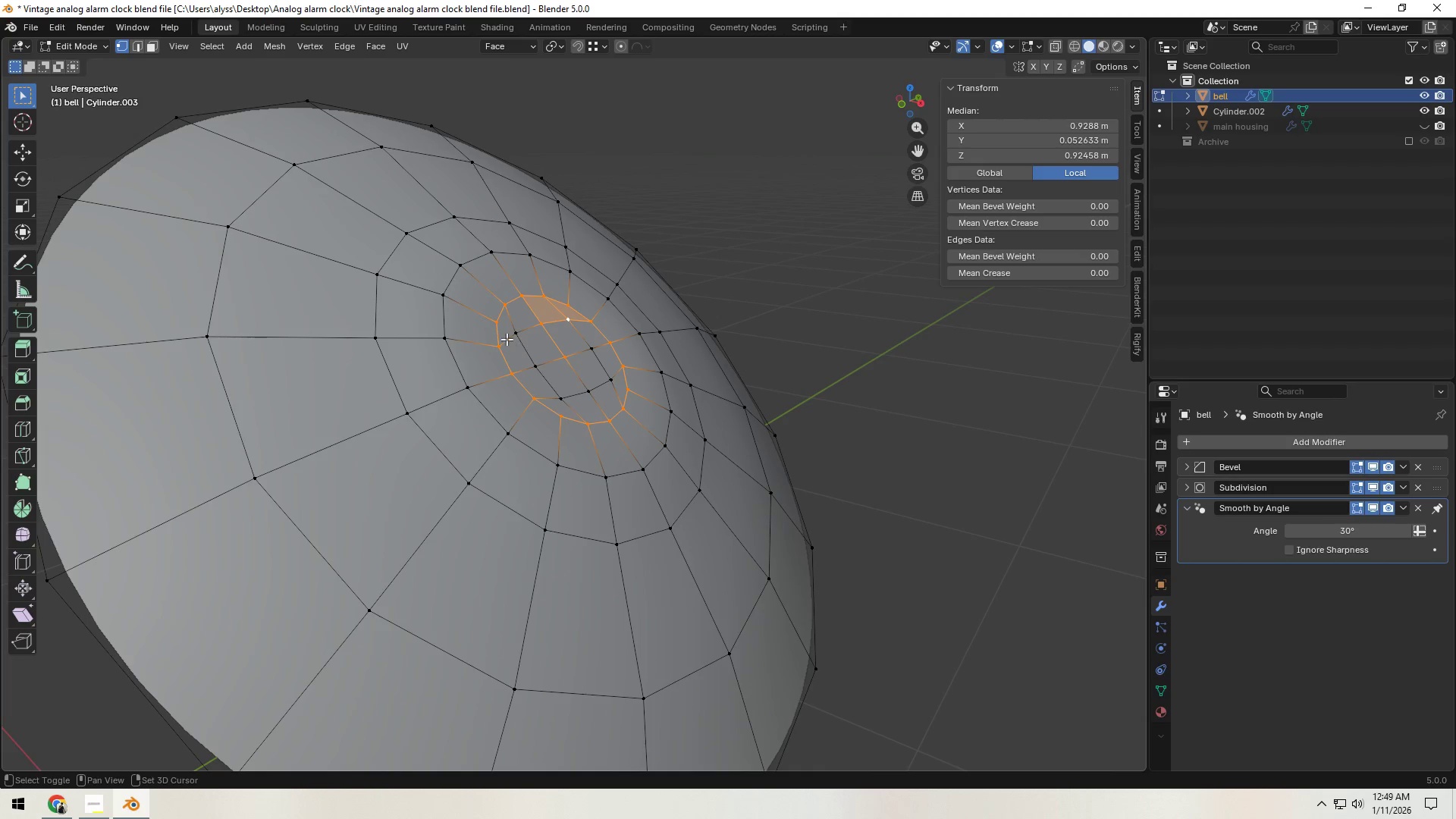 
left_click([510, 336])
 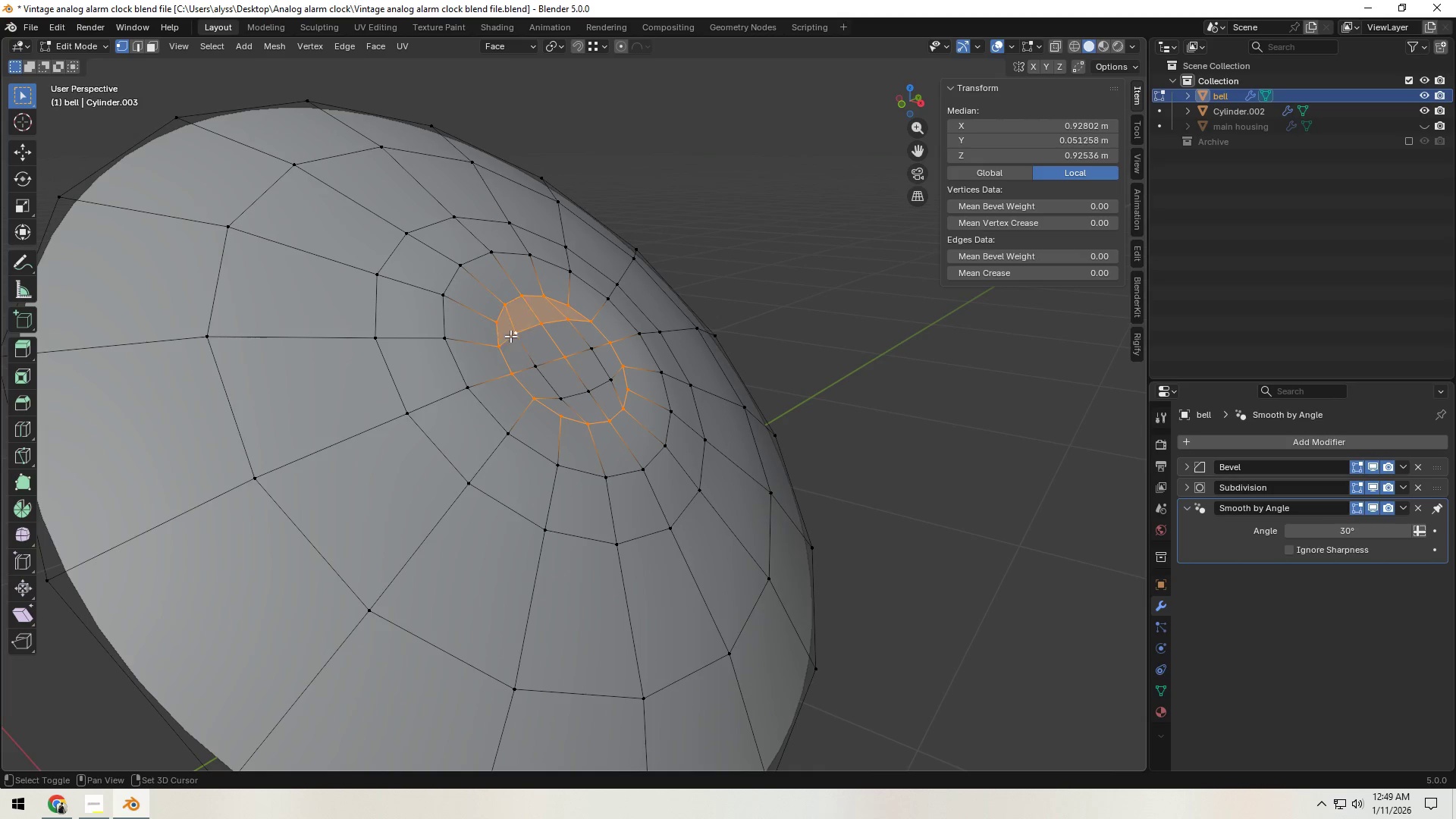 
hold_key(key=ShiftLeft, duration=1.52)
left_click([539, 371])
 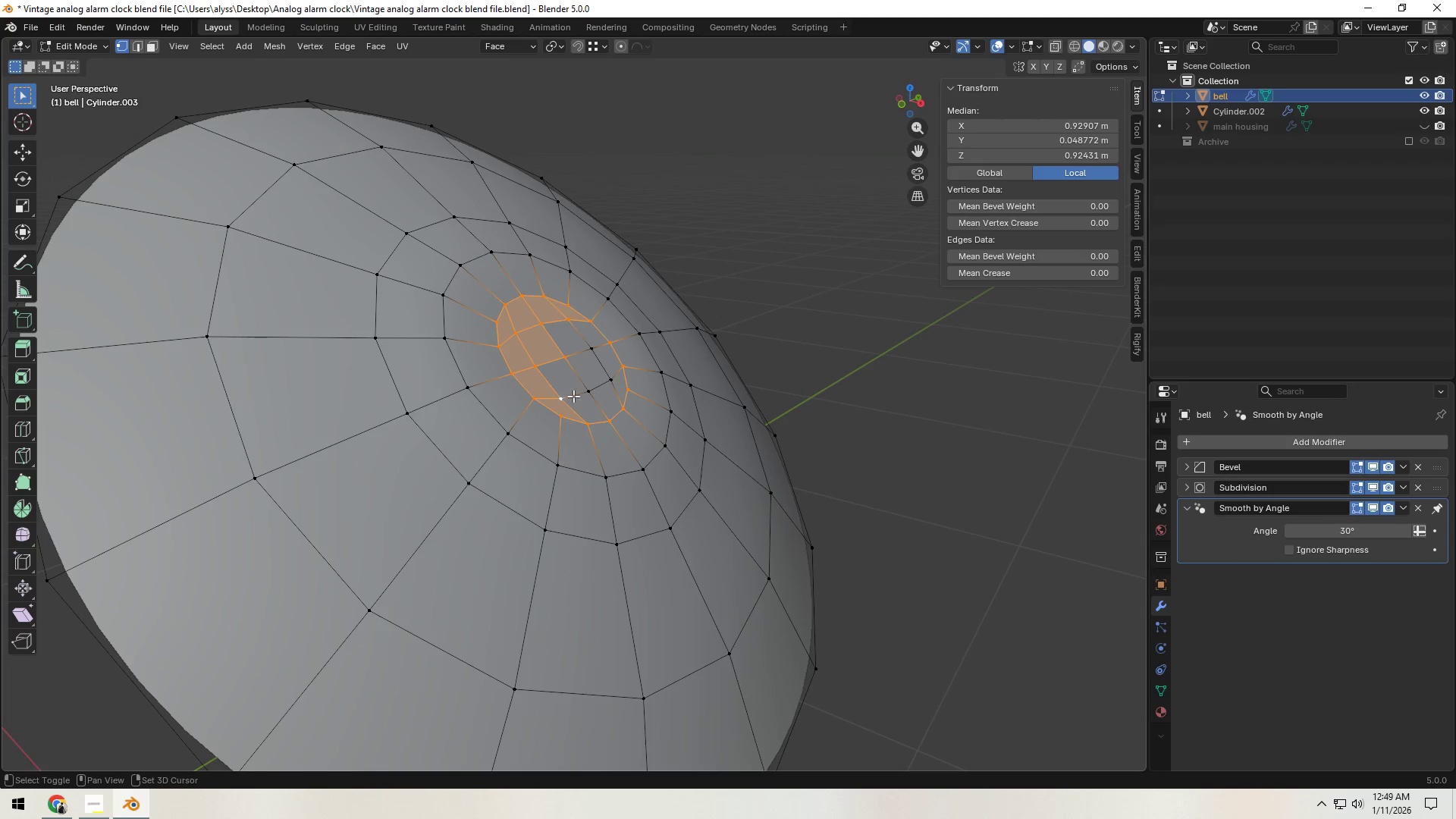 
triple_click([590, 393])
 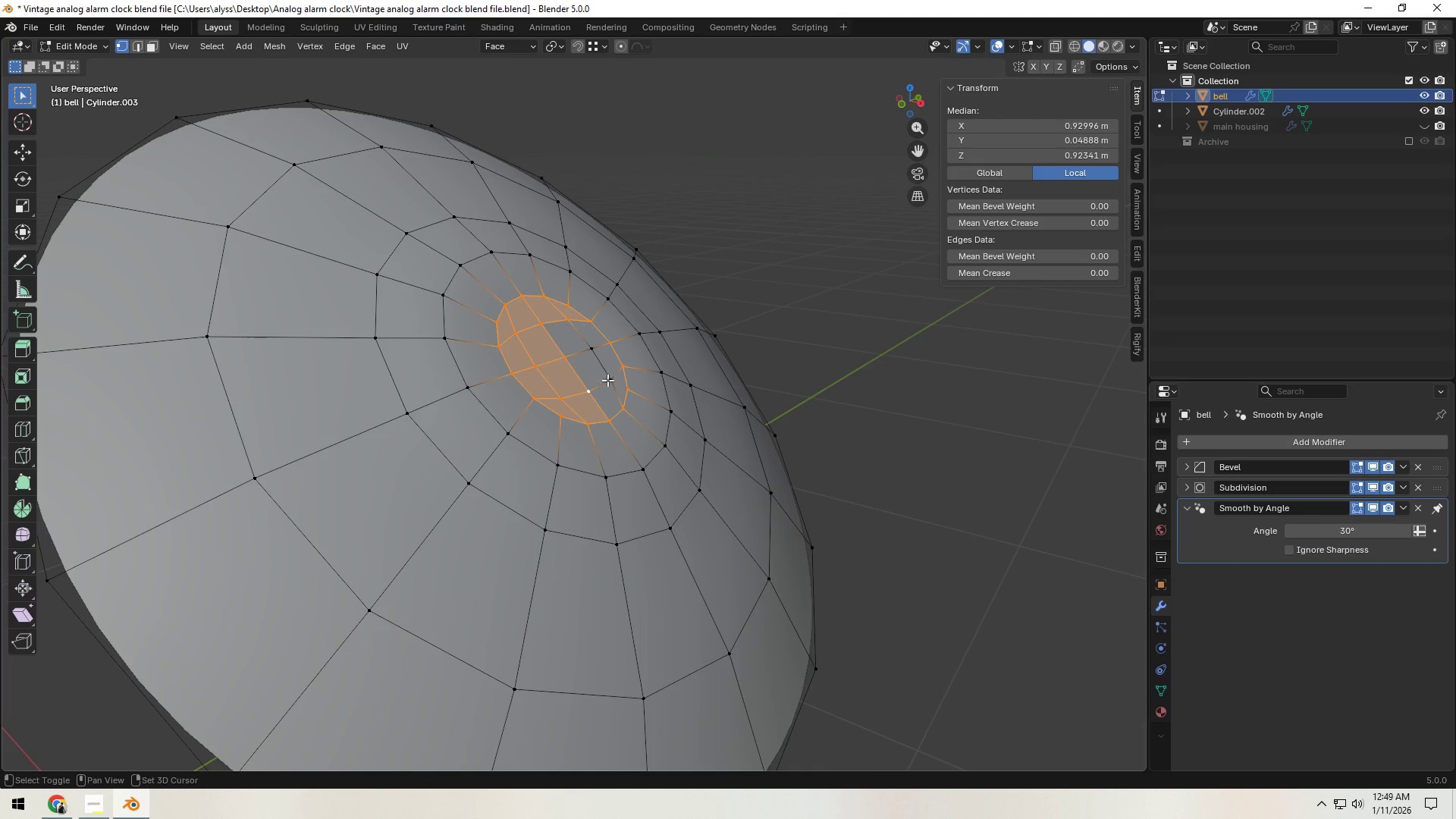 
triple_click([607, 379])
 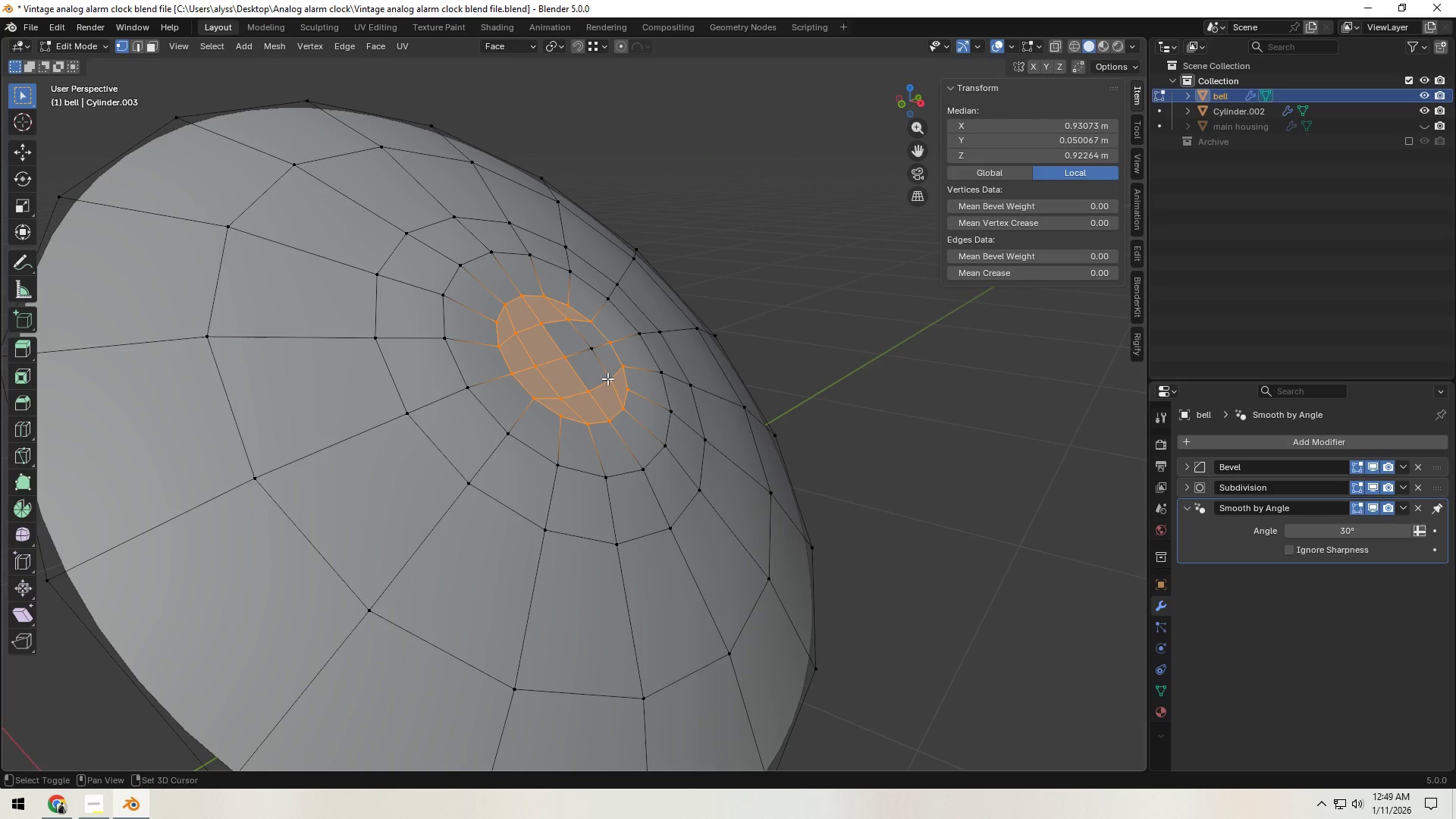 
hold_key(key=ShiftLeft, duration=0.48)
triple_click([592, 350])
 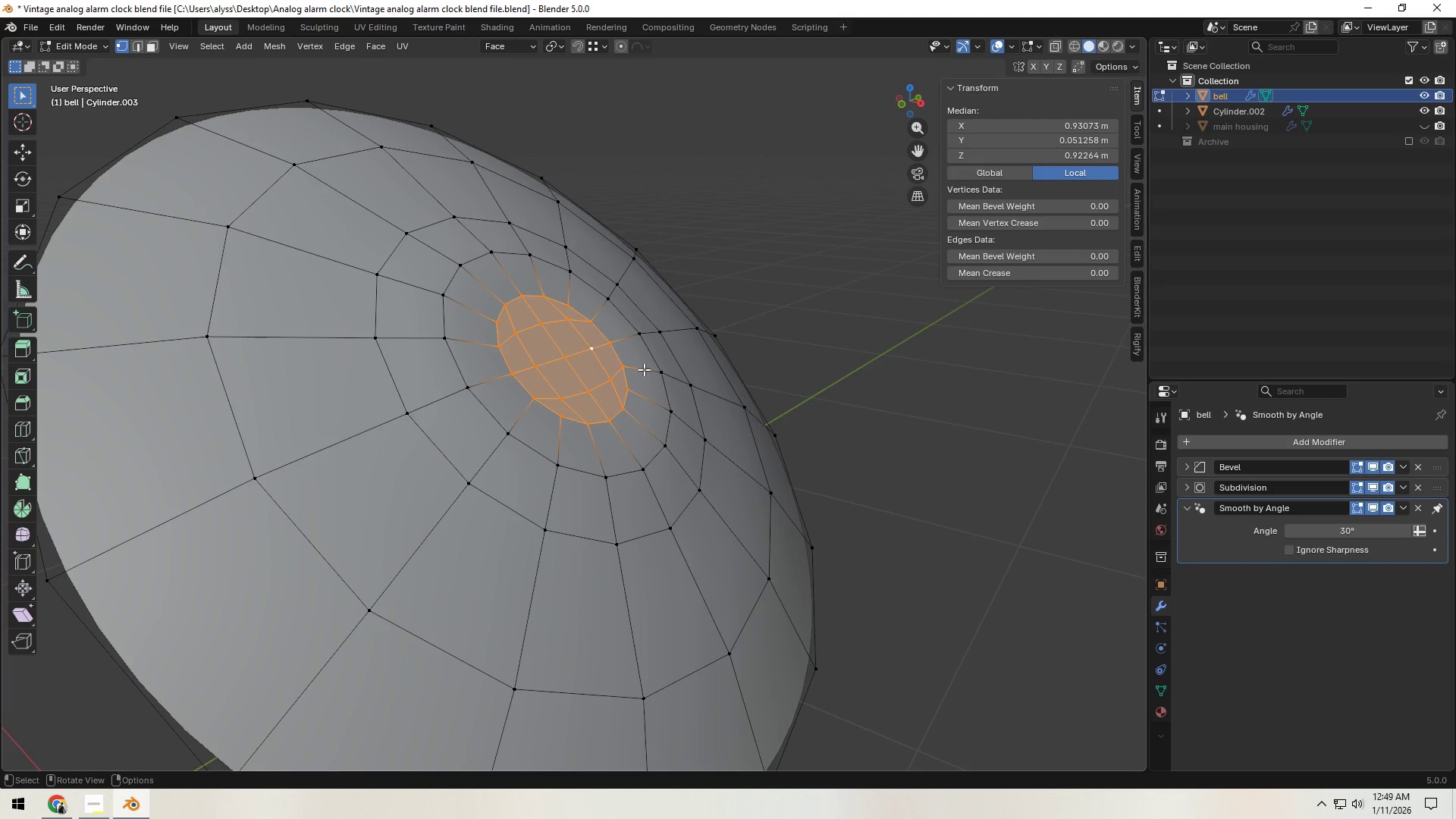 
type(gz)
 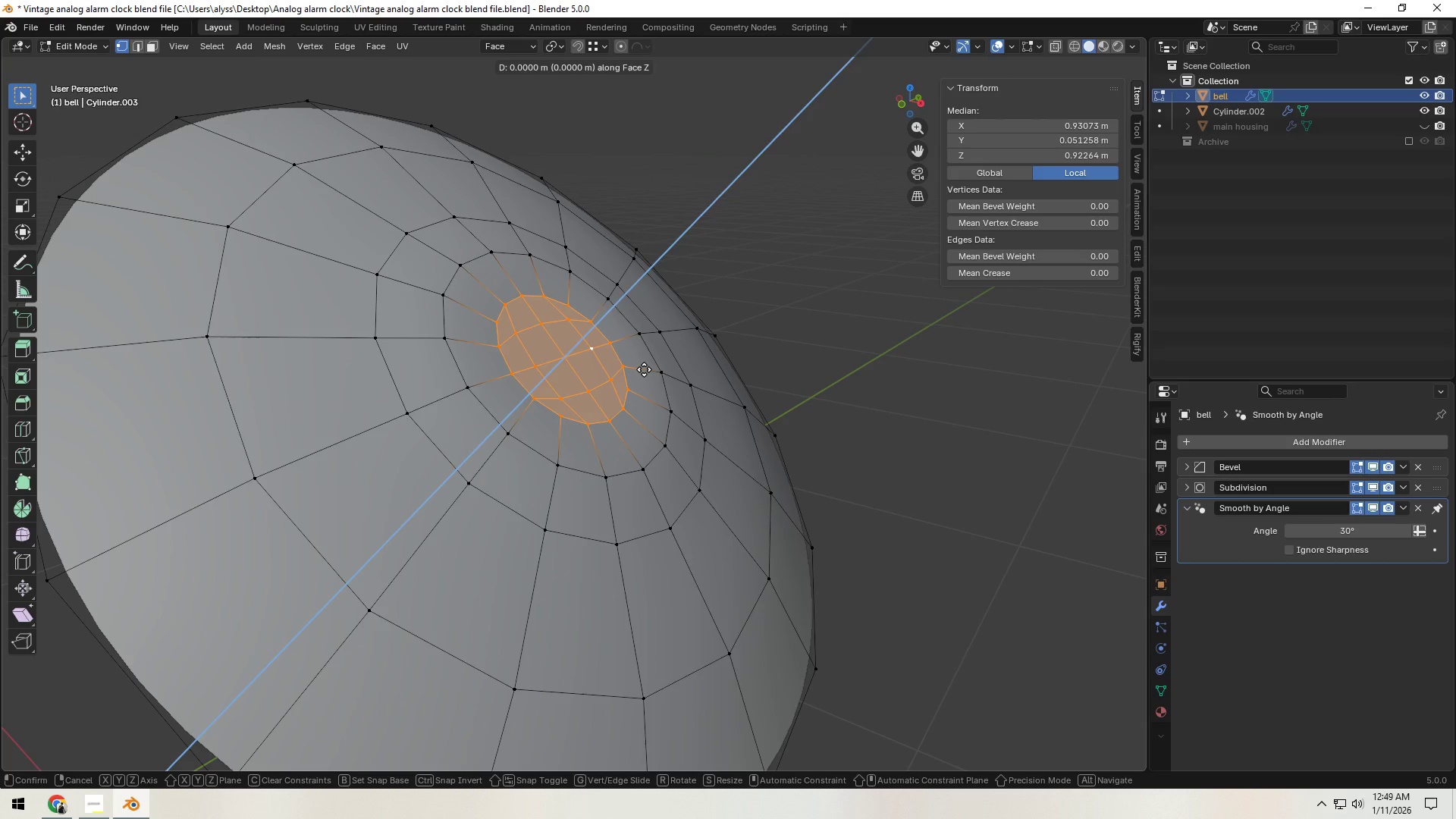 
hold_key(key=ShiftLeft, duration=1.5)
 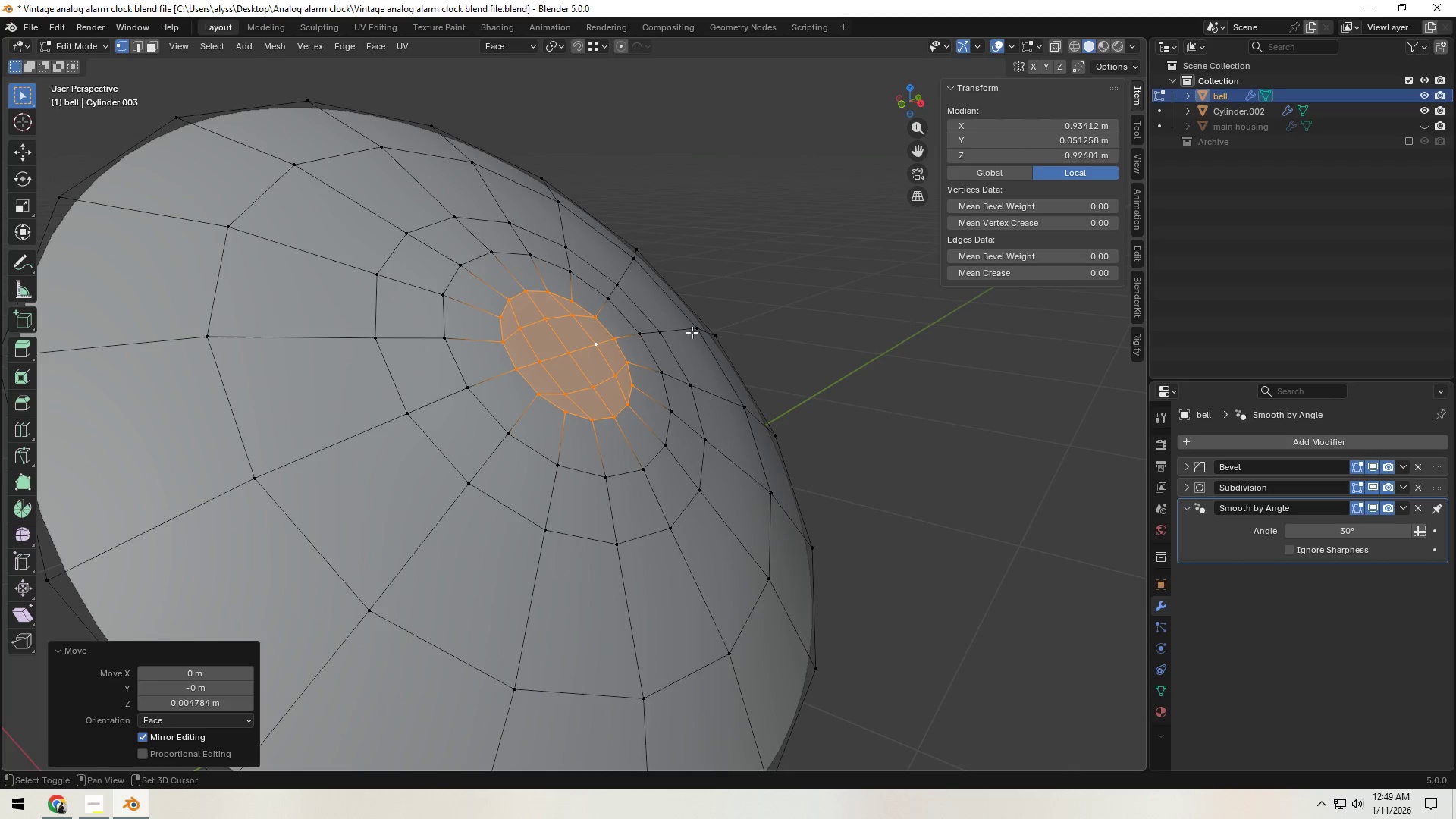 
key(Shift+ShiftLeft)
 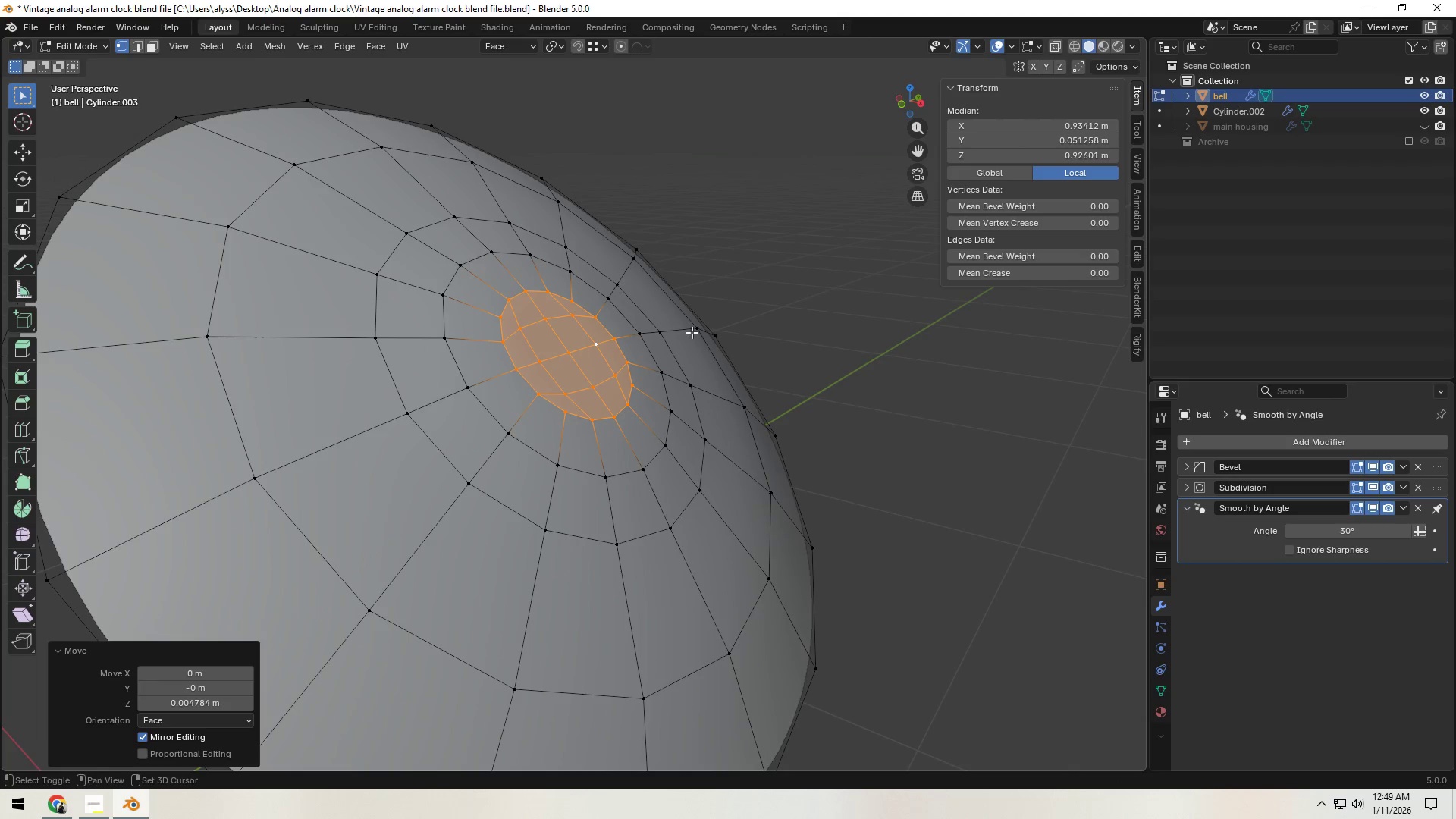 
left_click([692, 332])
 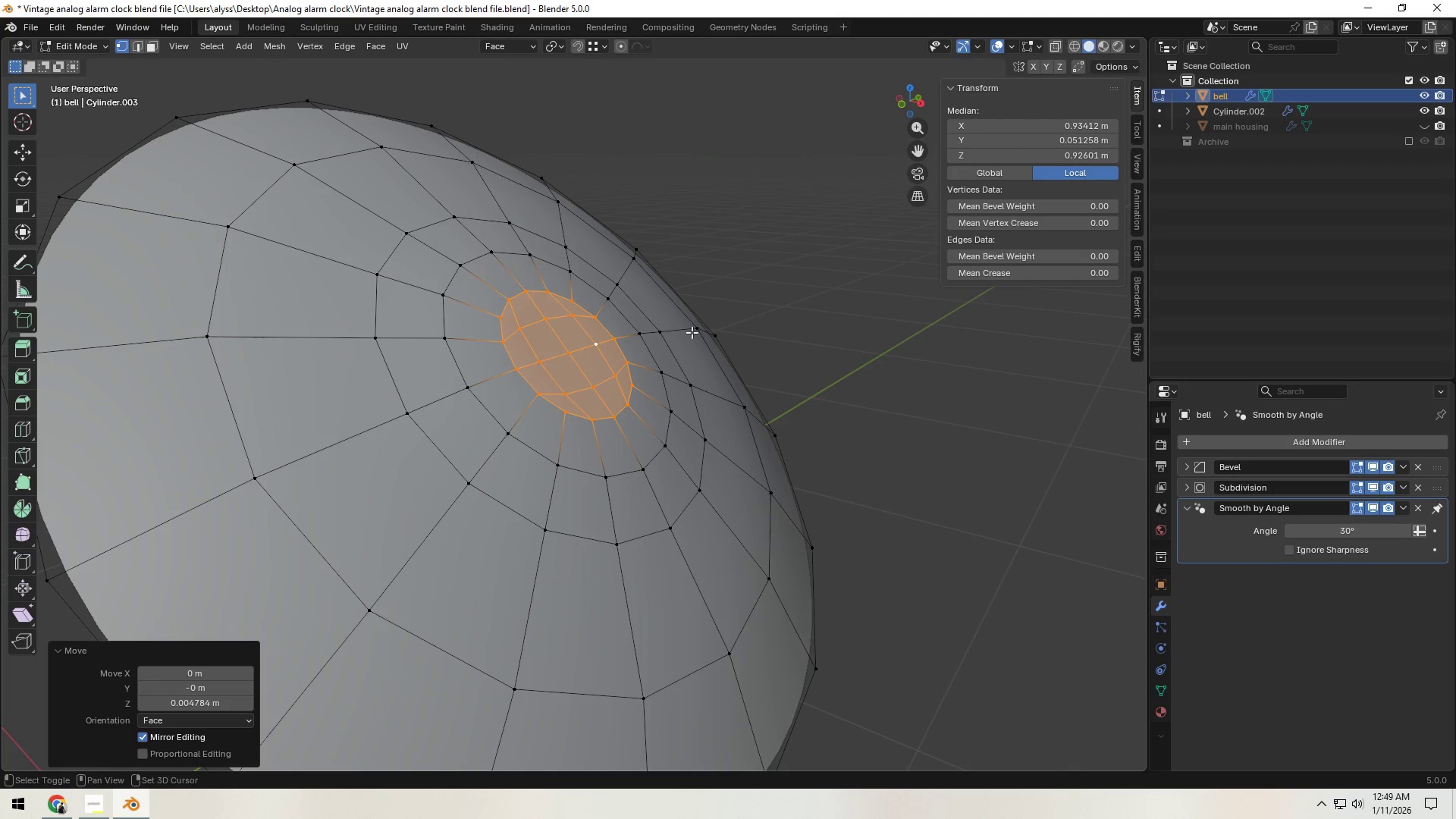 
key(Shift+ShiftLeft)
 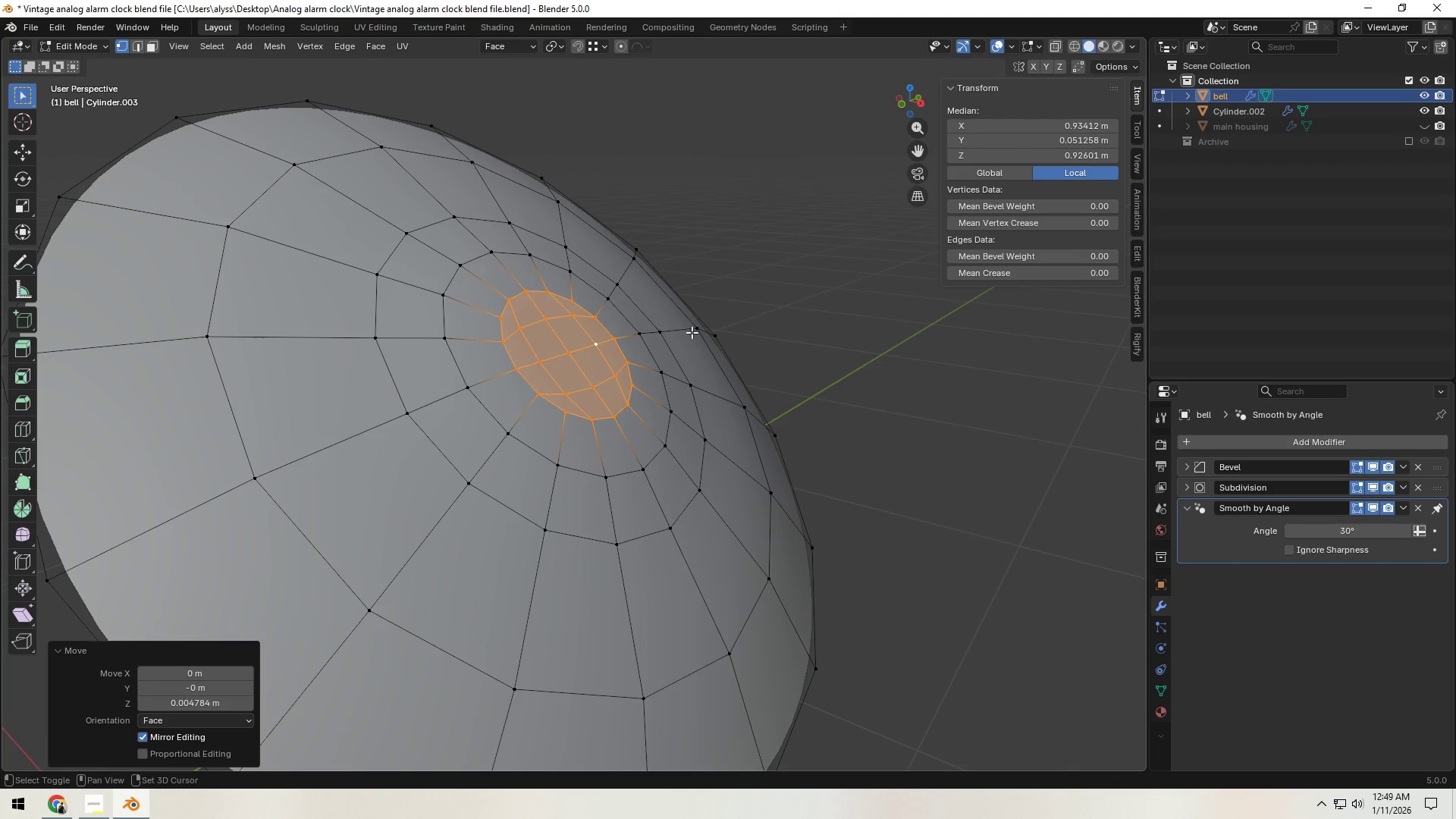 
key(Shift+ShiftLeft)
 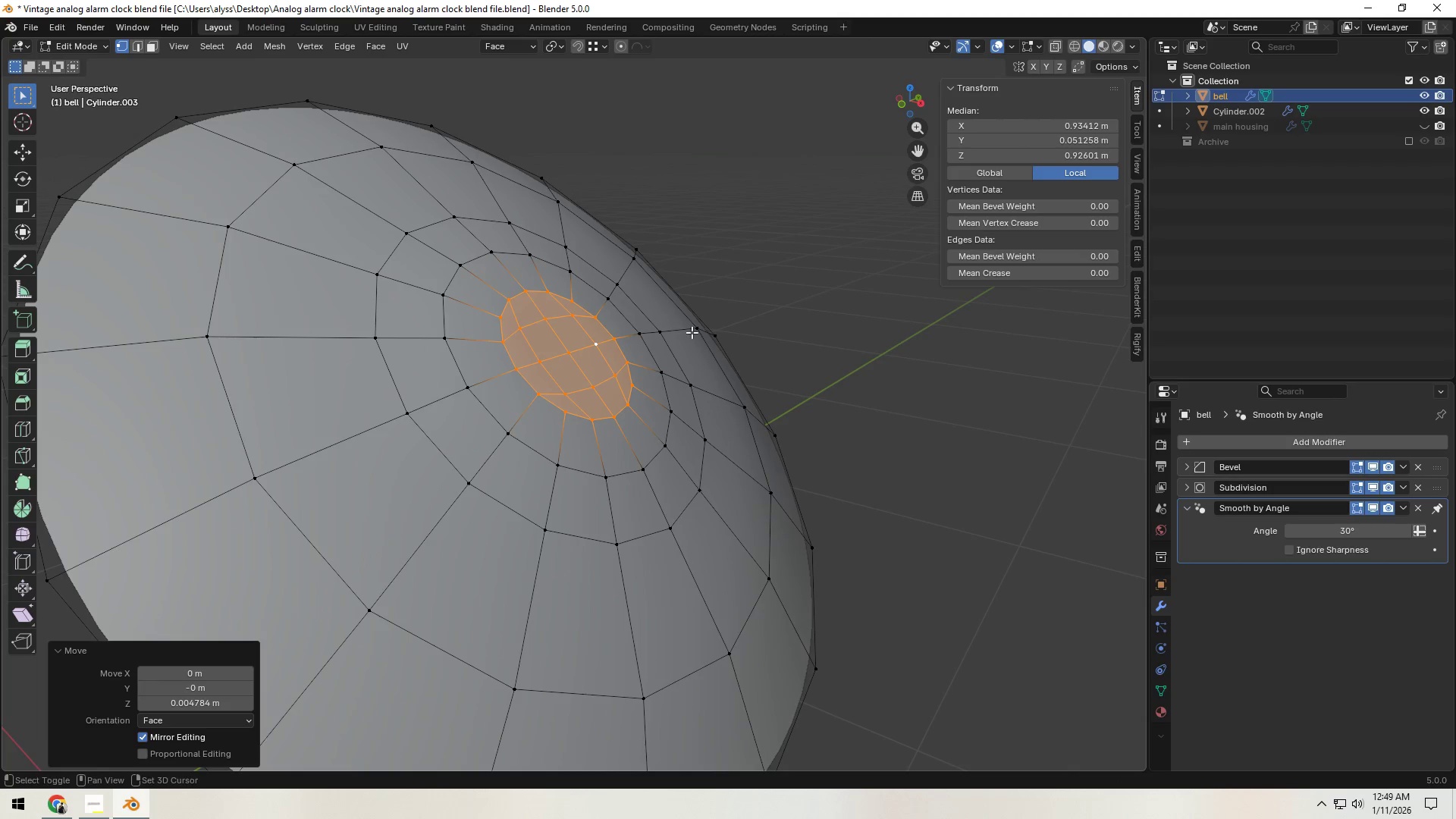 
key(Shift+ShiftLeft)
 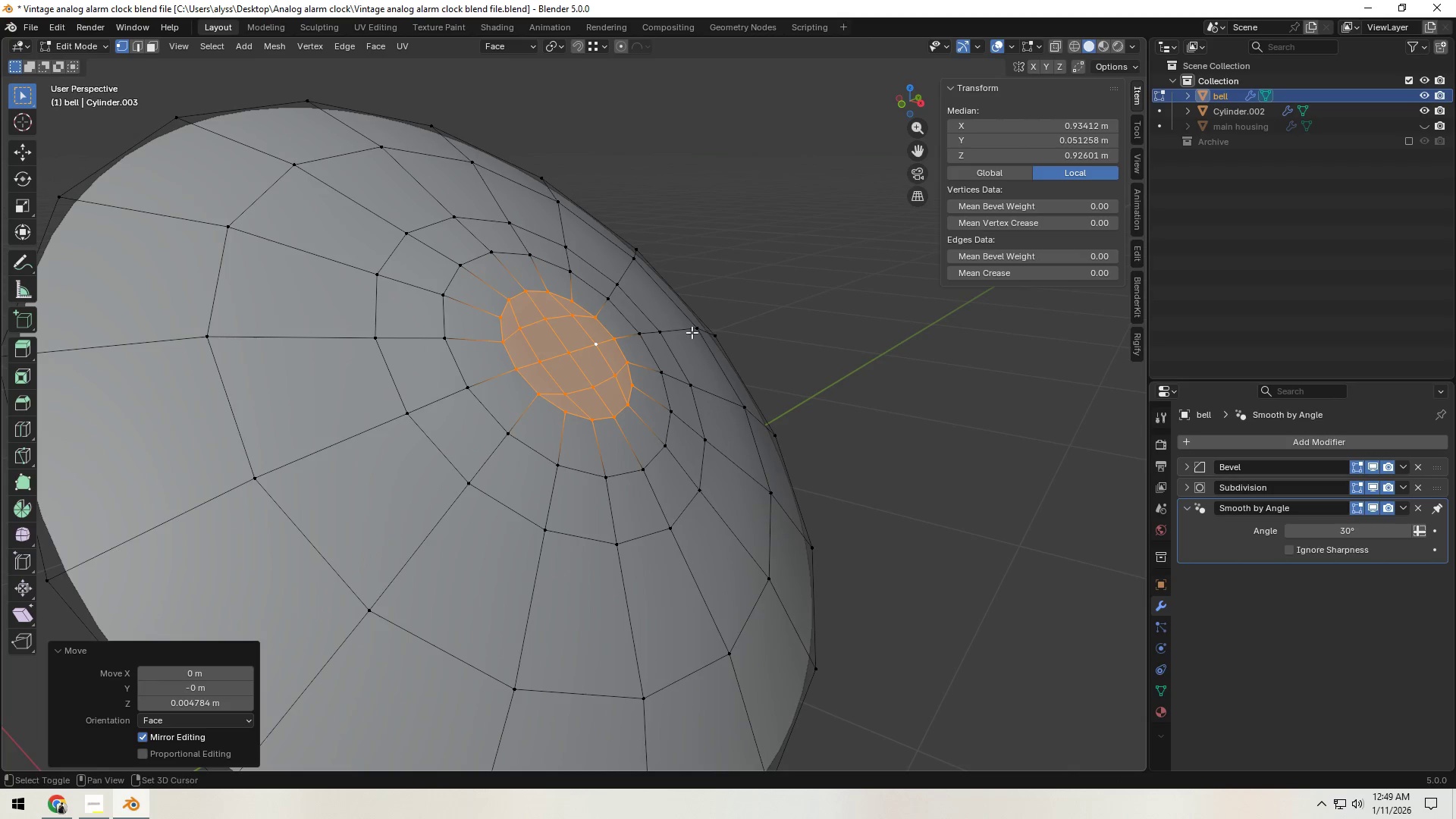 
key(Shift+ShiftLeft)
 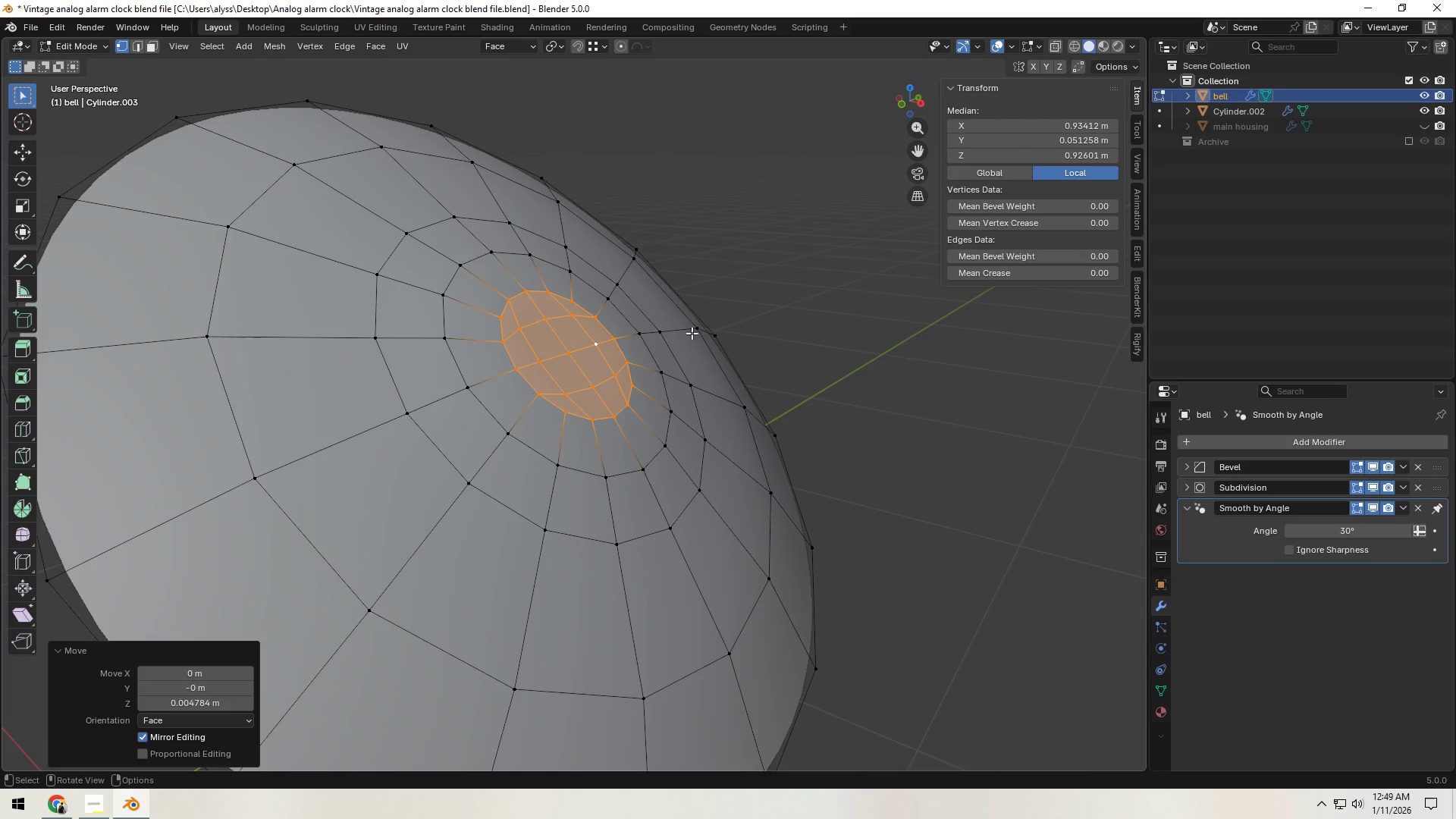 
key(Shift+ShiftLeft)
 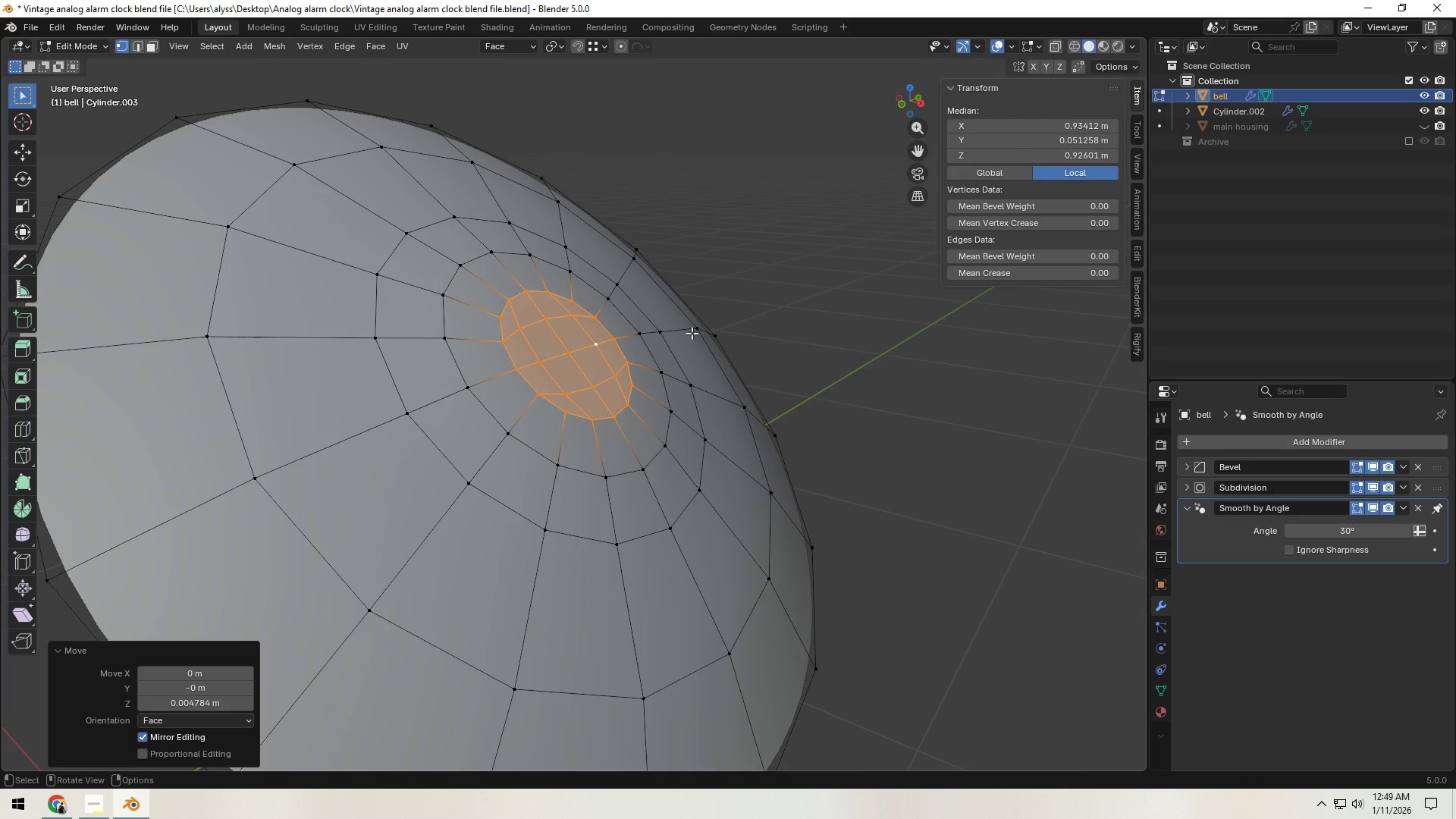 
key(Shift+ShiftLeft)
 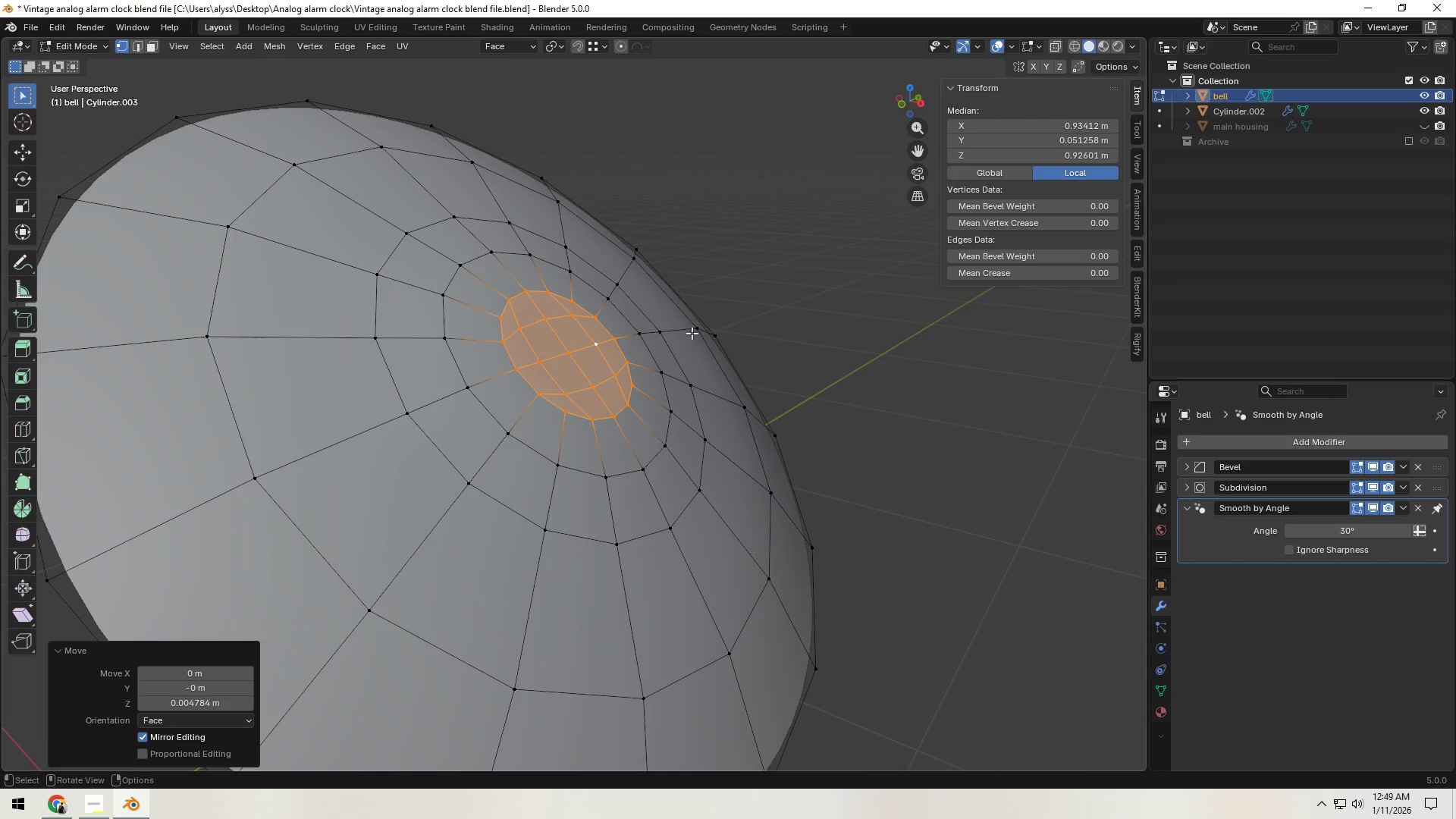 
key(Shift+ShiftLeft)
 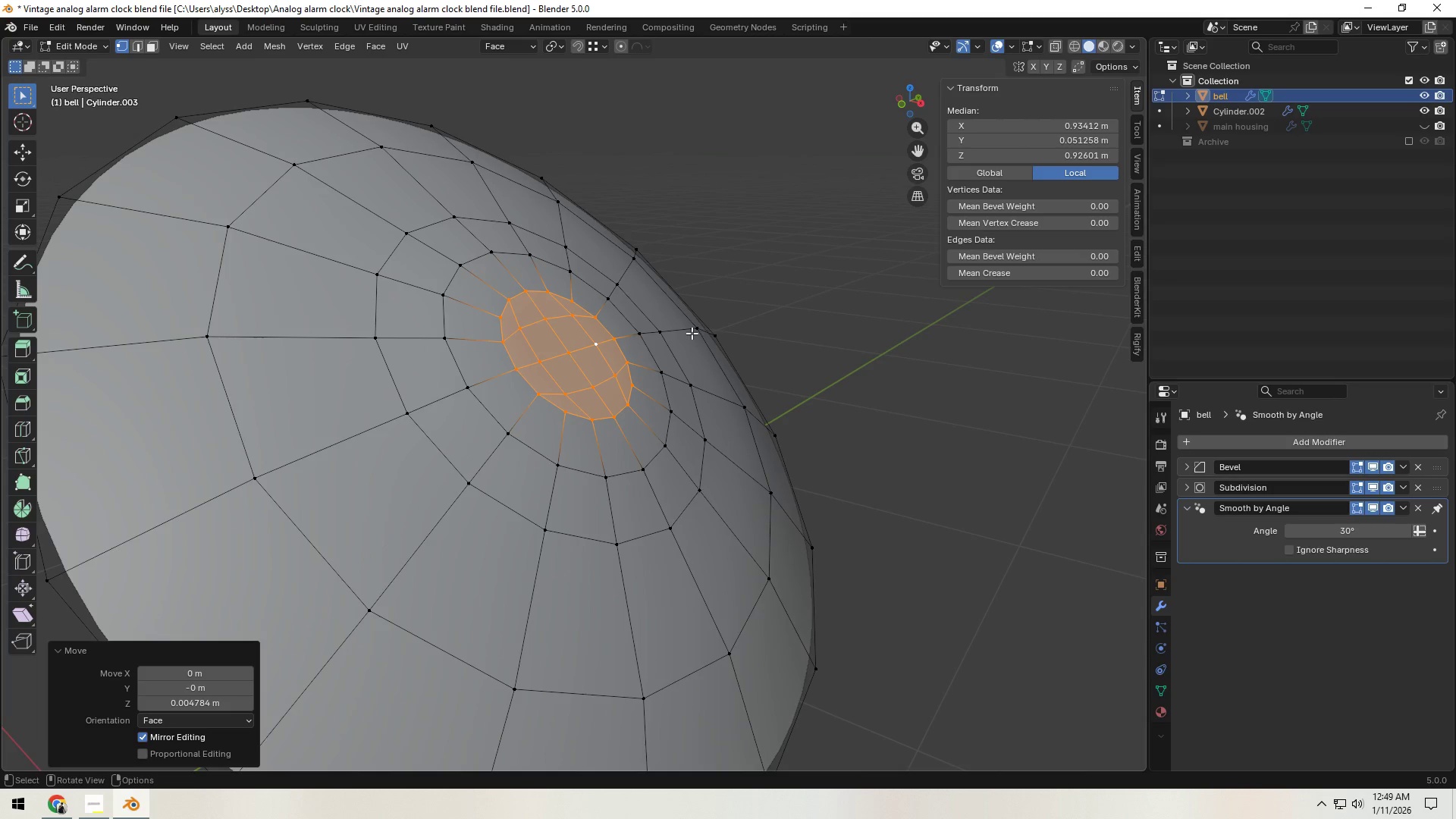 
key(Shift+ShiftLeft)
 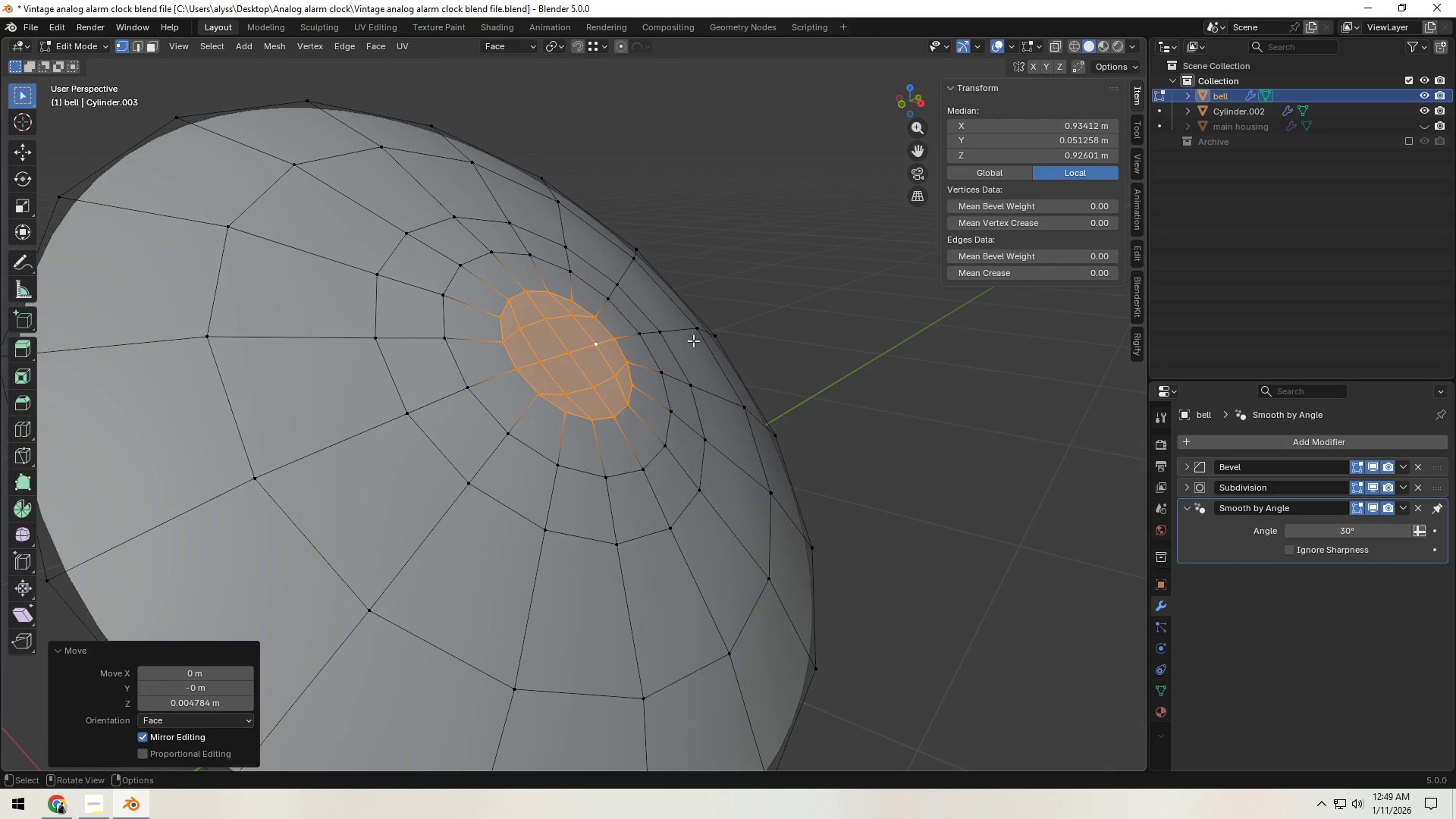 
key(Tab)
 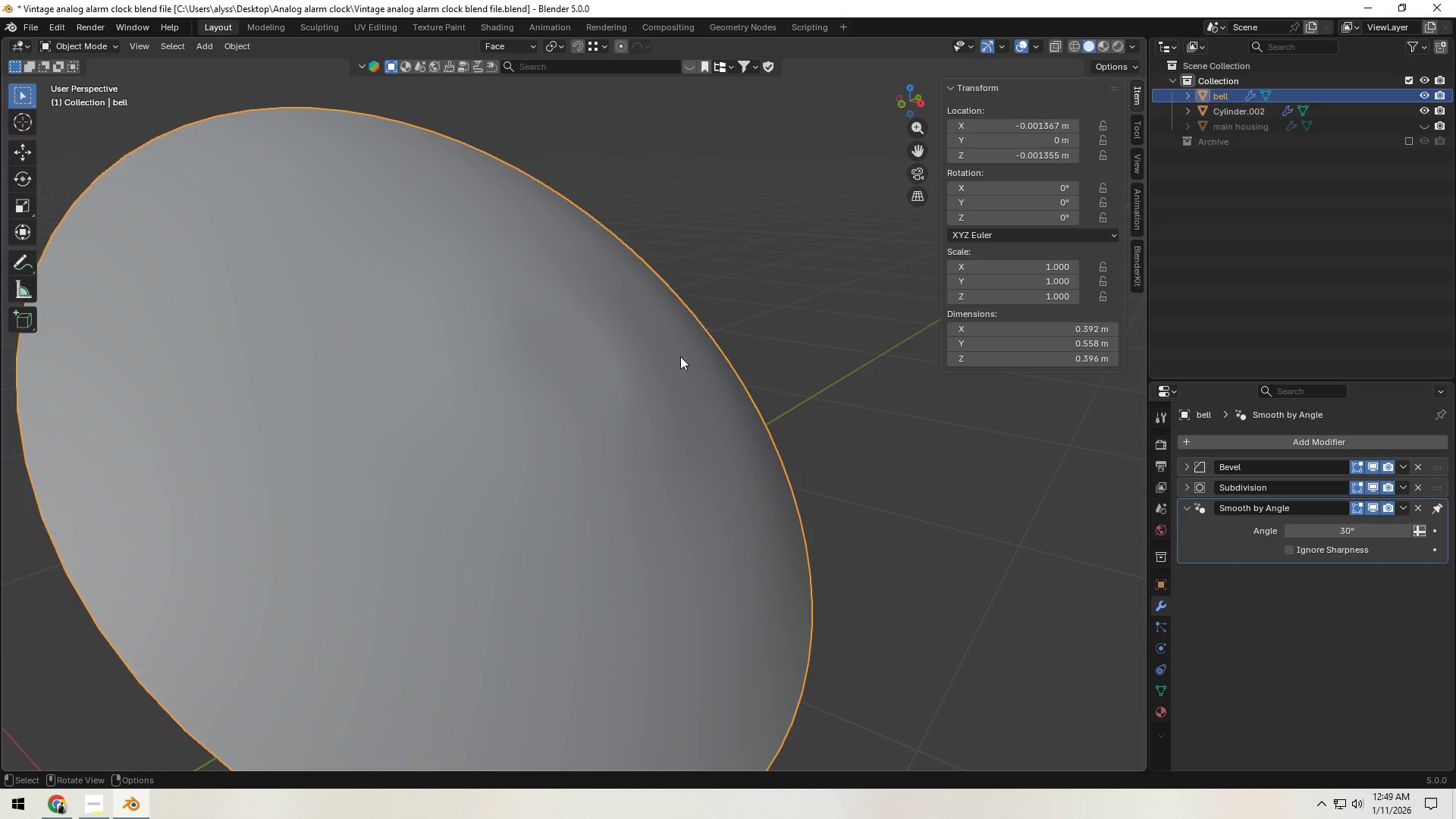 
scroll: coordinate [673, 363], scroll_direction: down, amount: 3.0
 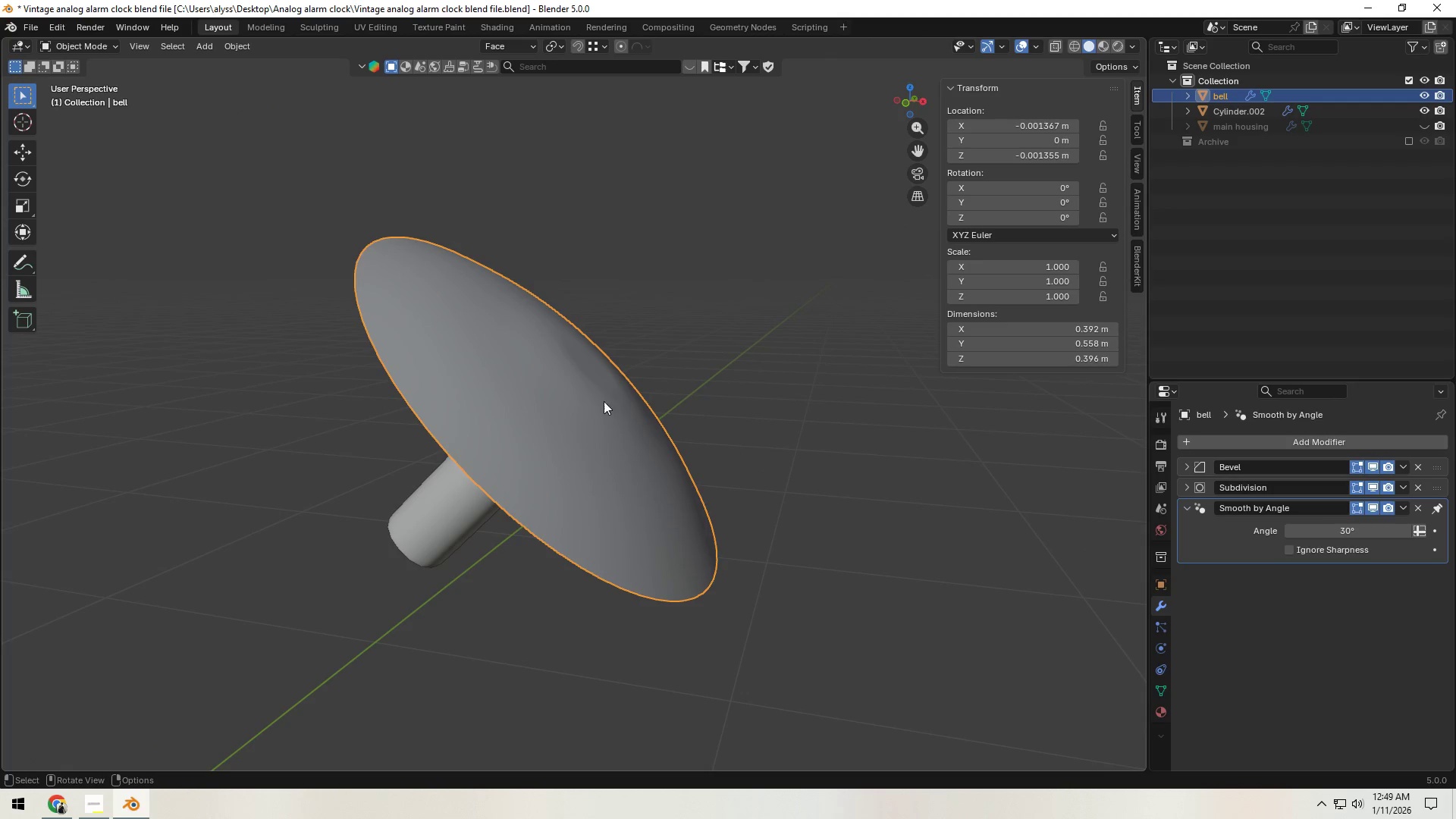 
key(Tab)
 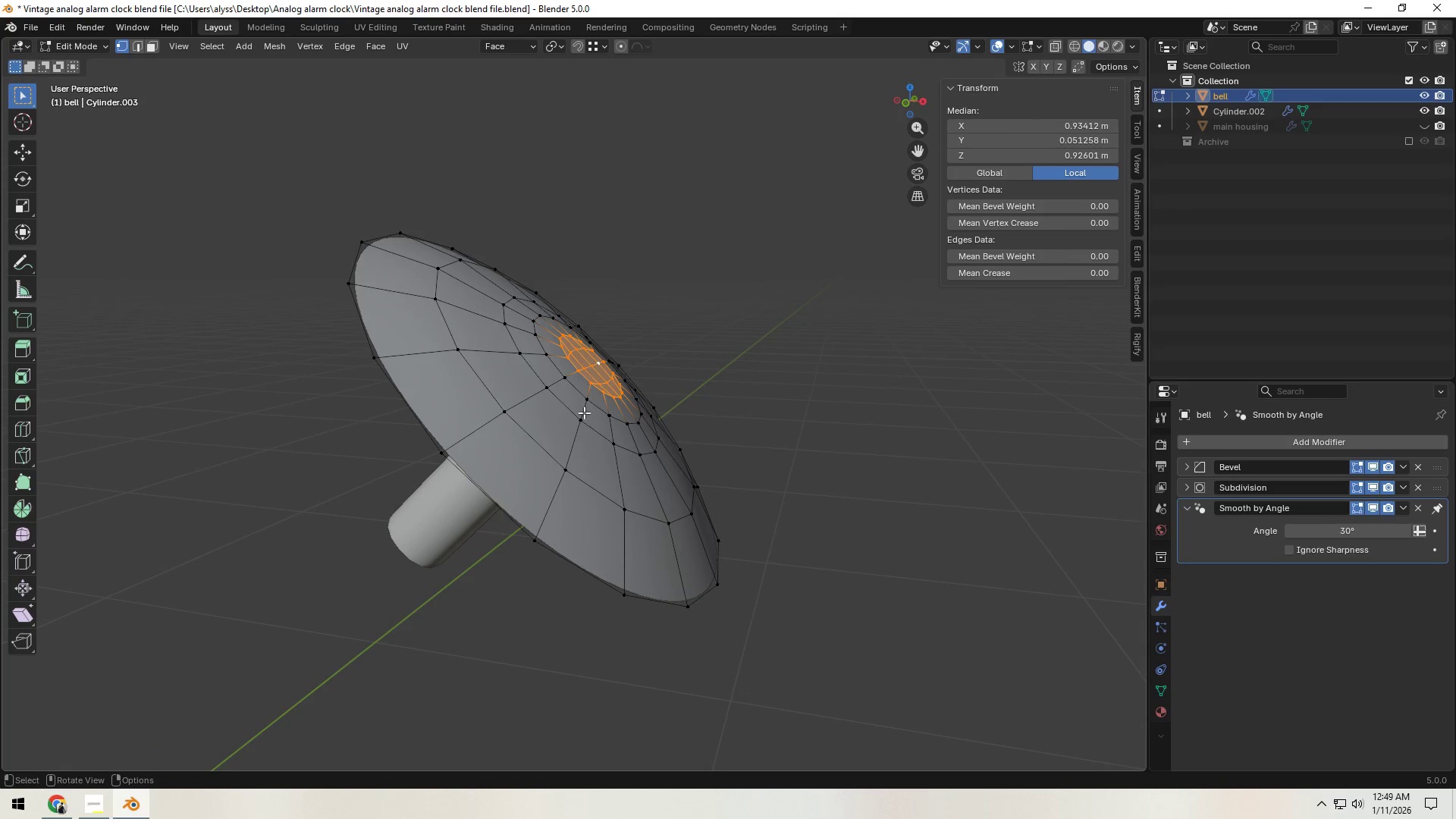 
hold_key(key=AltLeft, duration=0.41)
left_click([568, 405])
 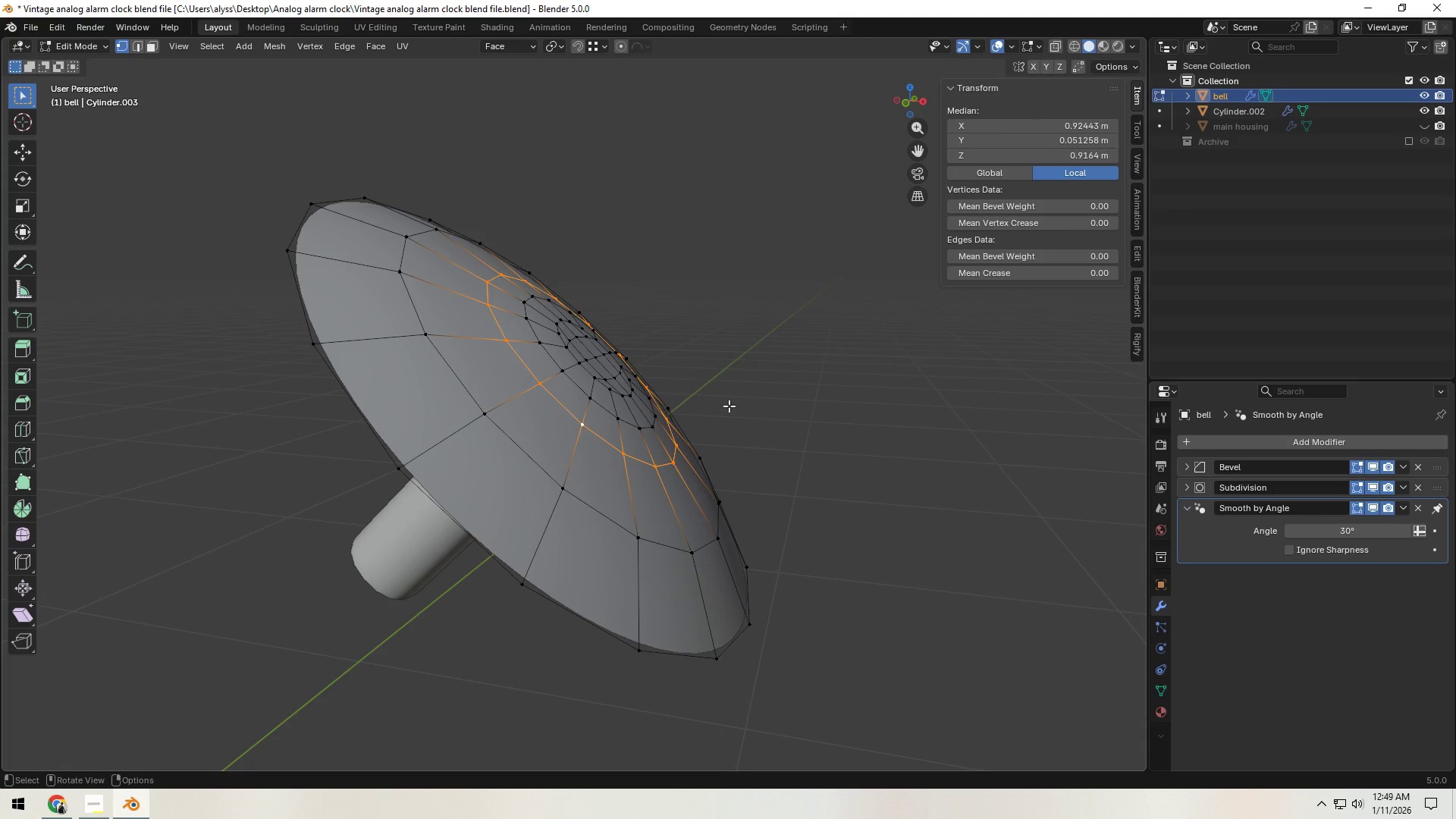 
scroll: coordinate [583, 413], scroll_direction: up, amount: 1.0
 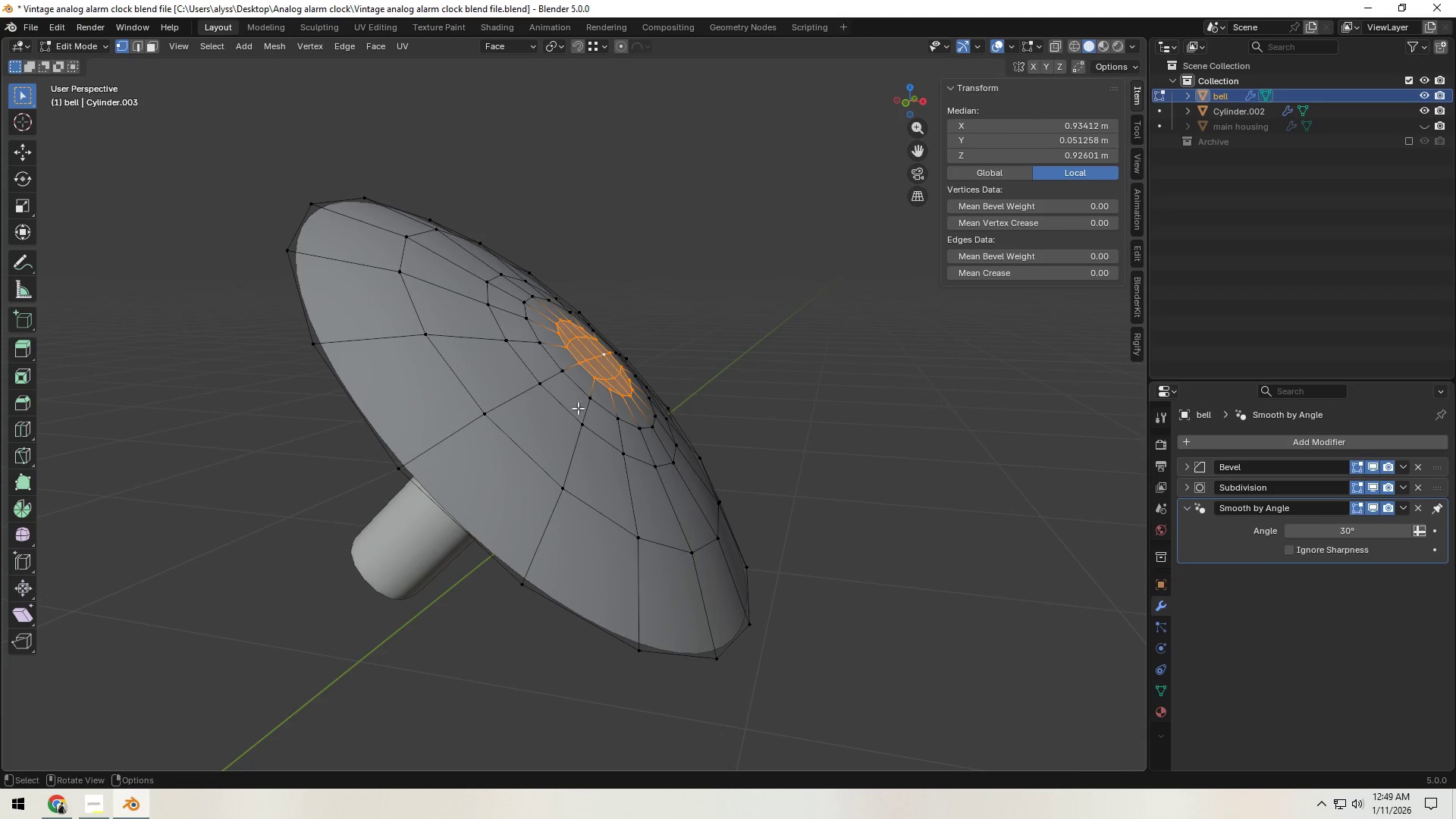 
type(gg)
 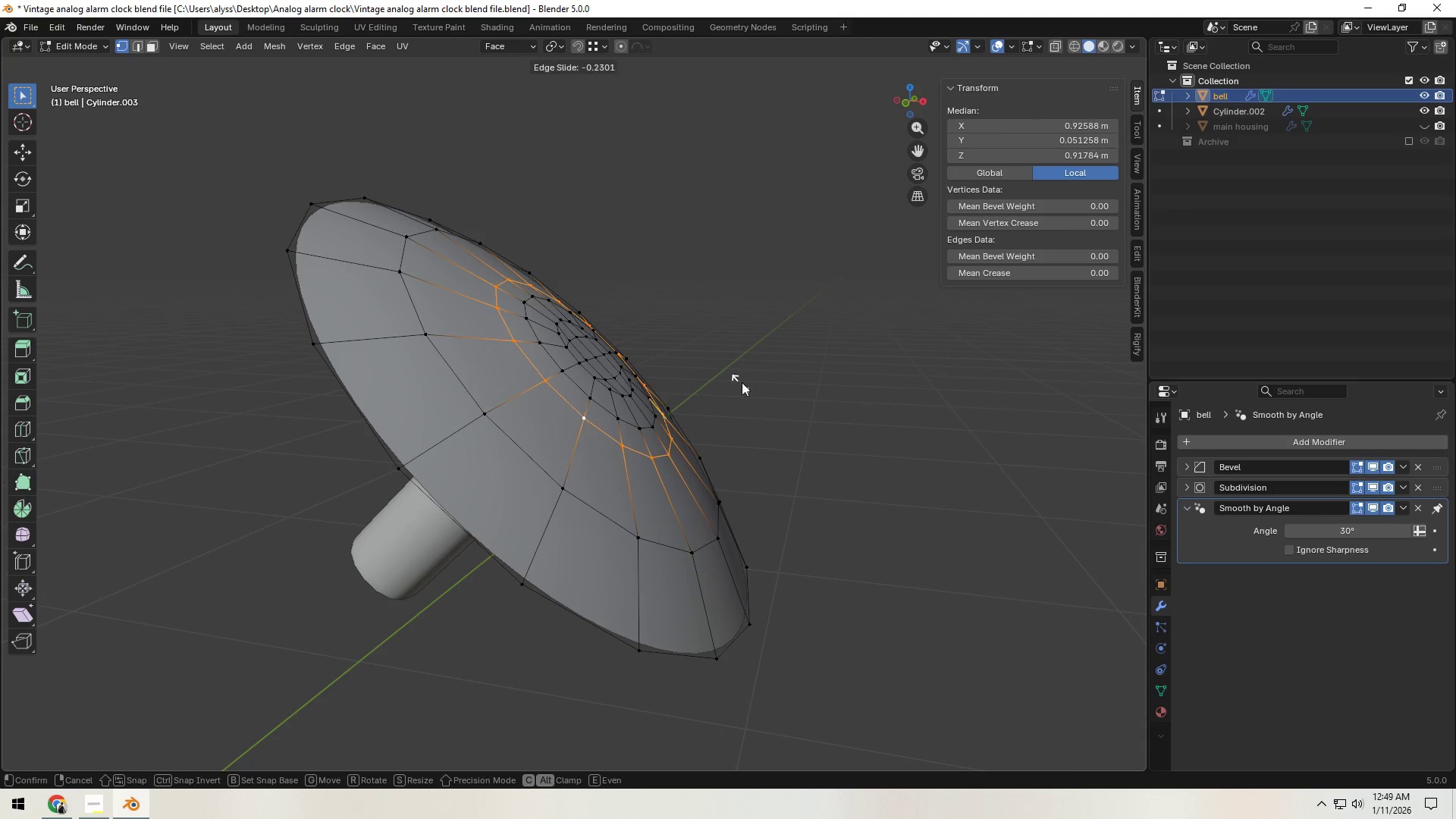 
right_click([745, 379])
 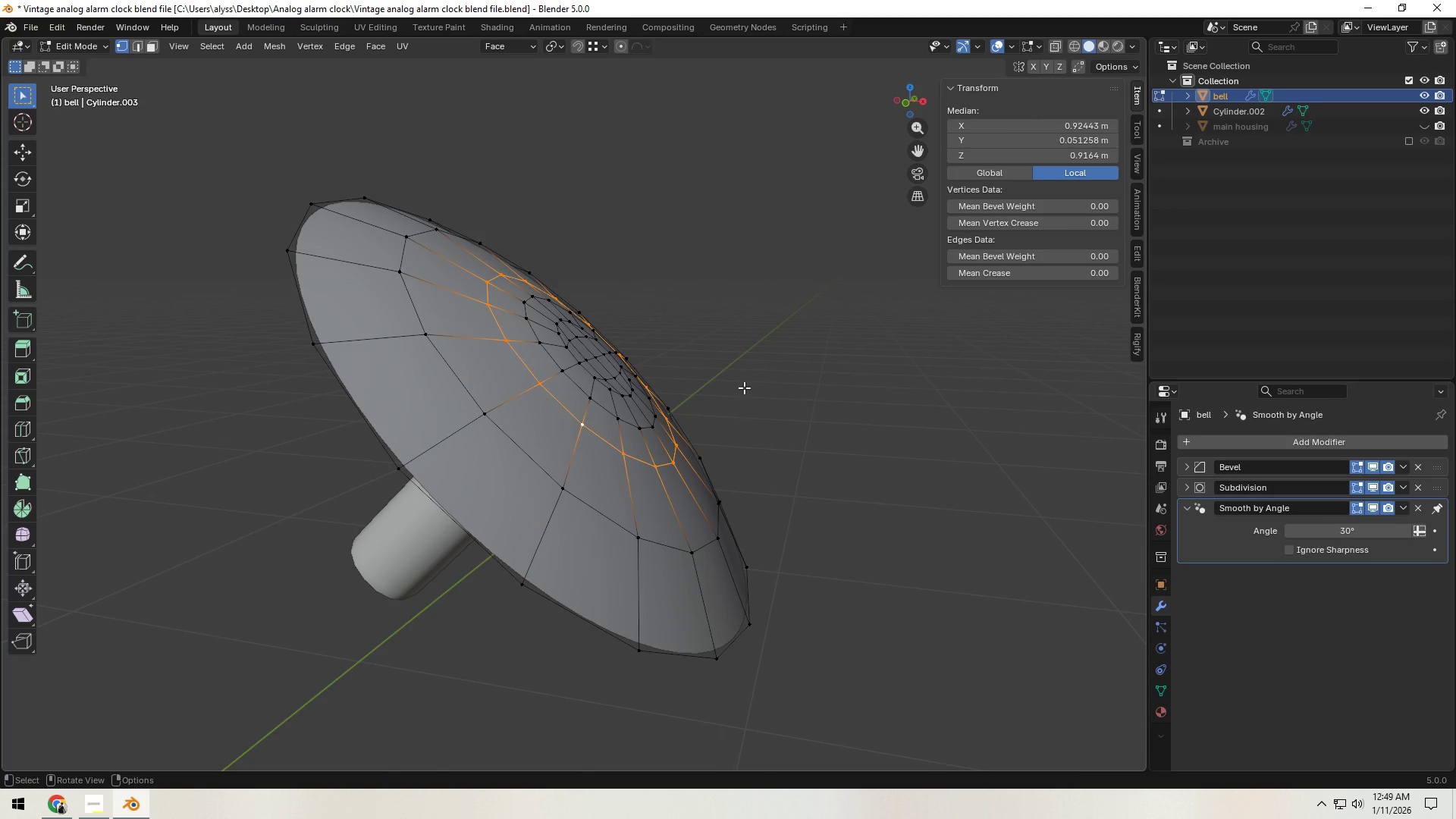 
key(S)
 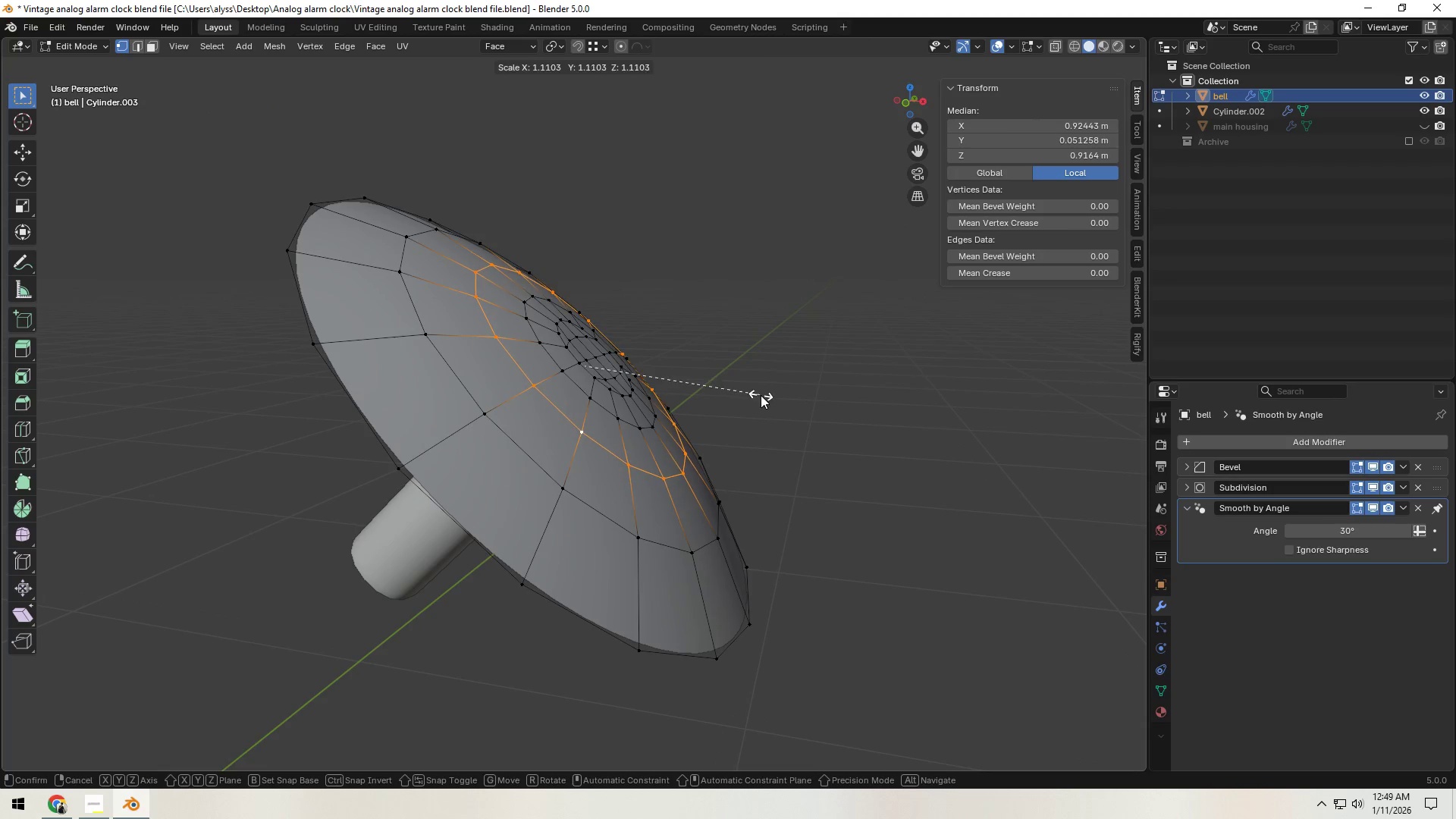 
left_click([761, 395])
 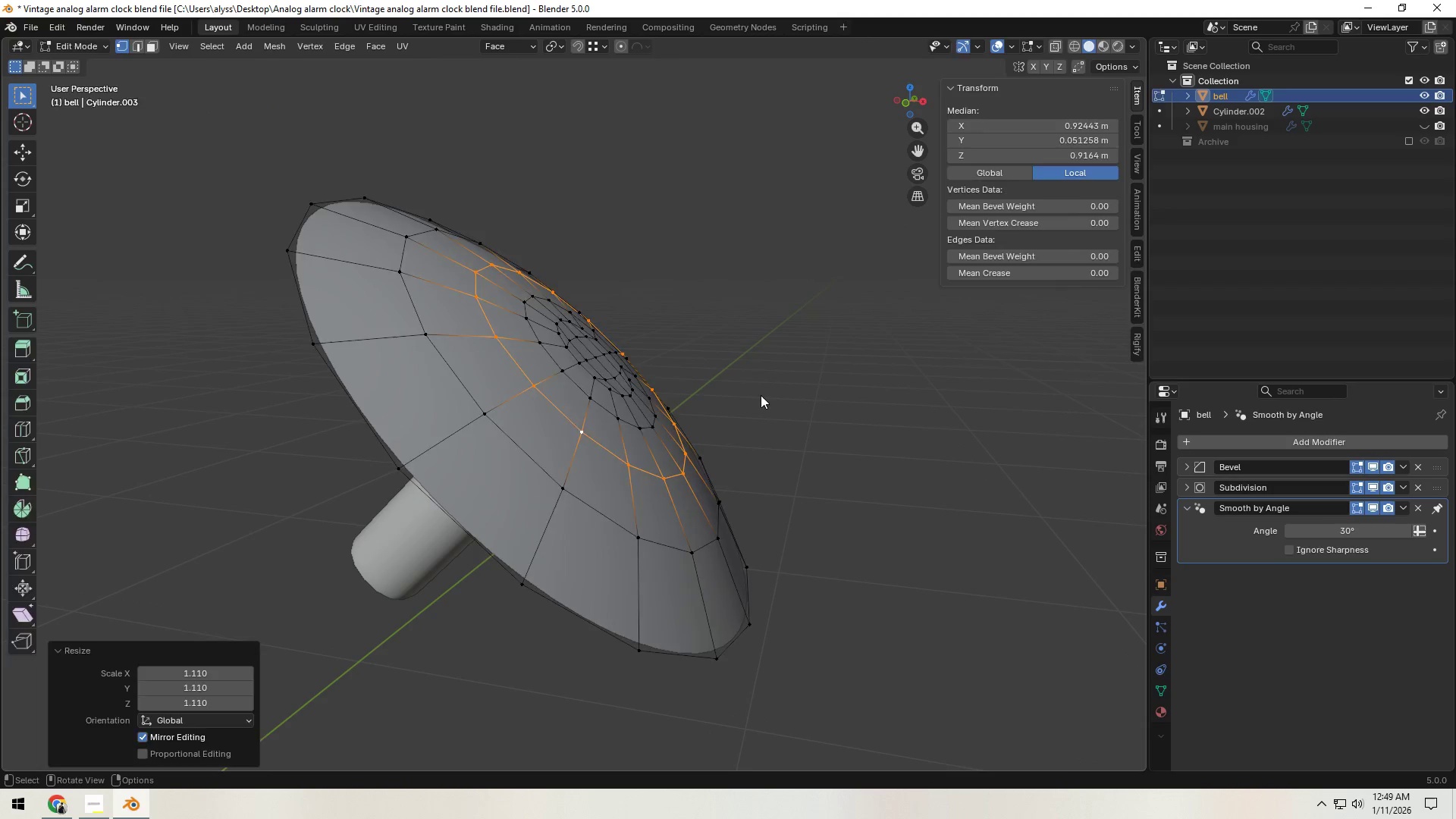 
key(Tab)
 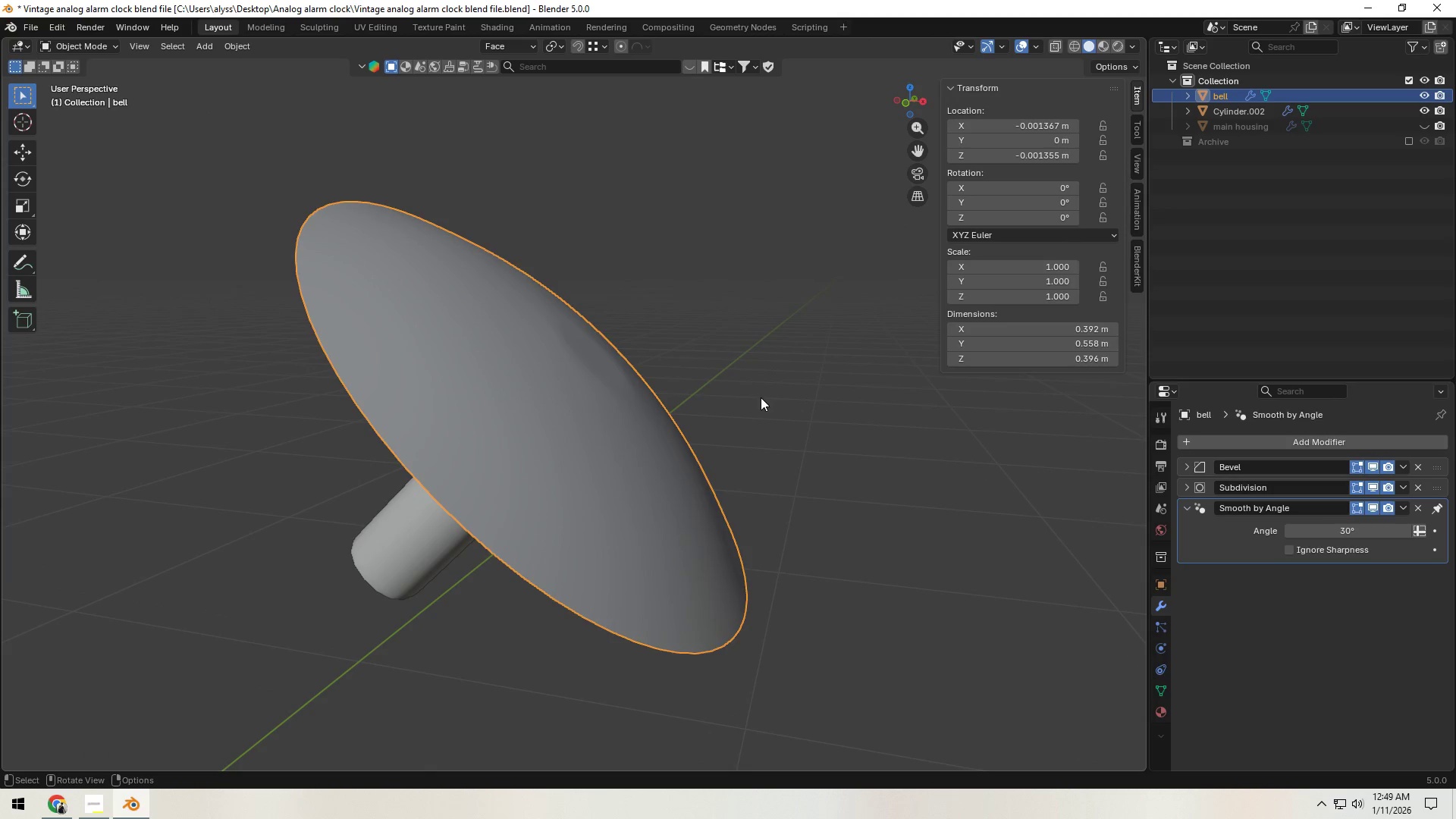 
scroll: coordinate [758, 401], scroll_direction: down, amount: 2.0
 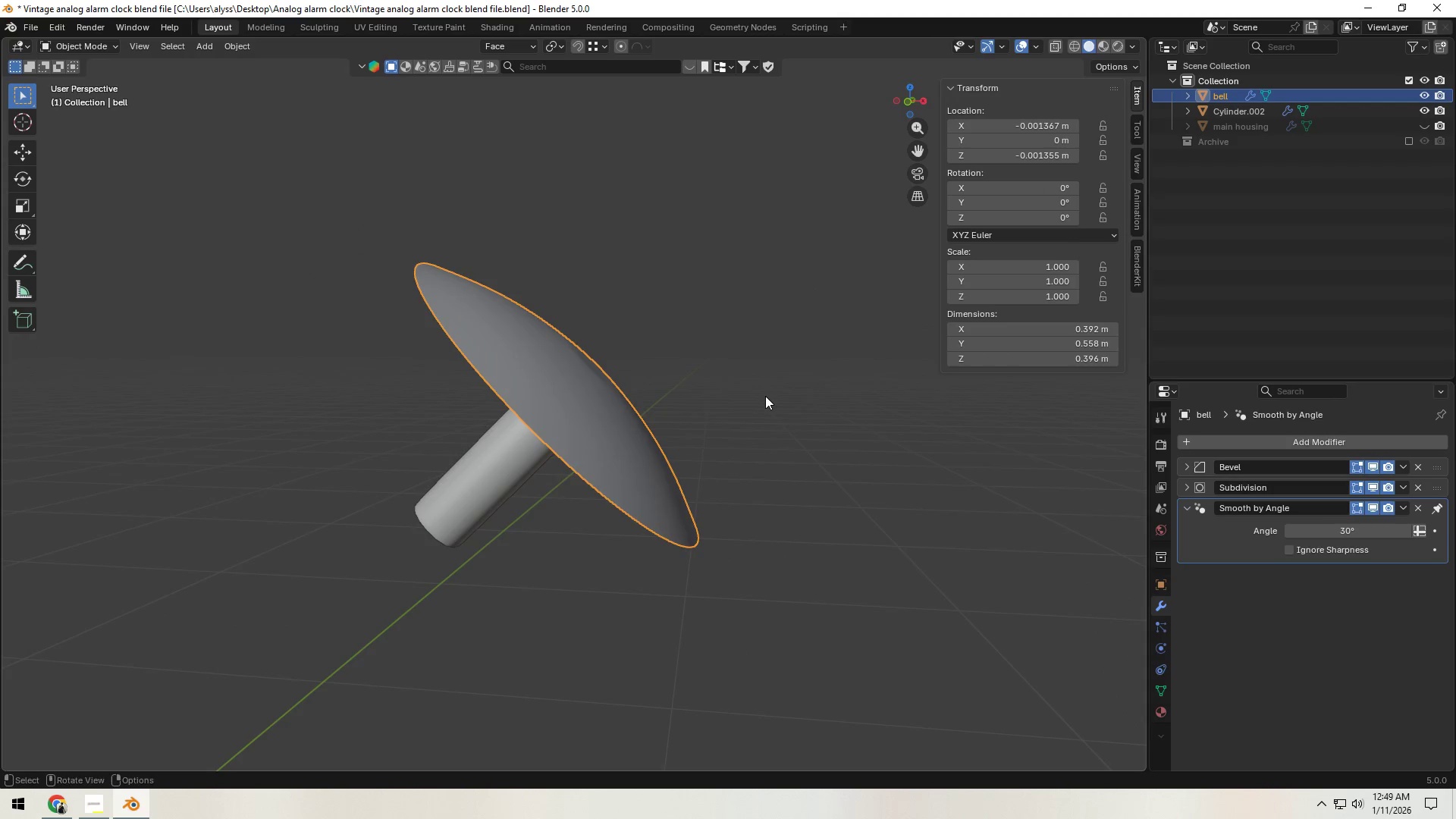 
left_click([632, 450])
 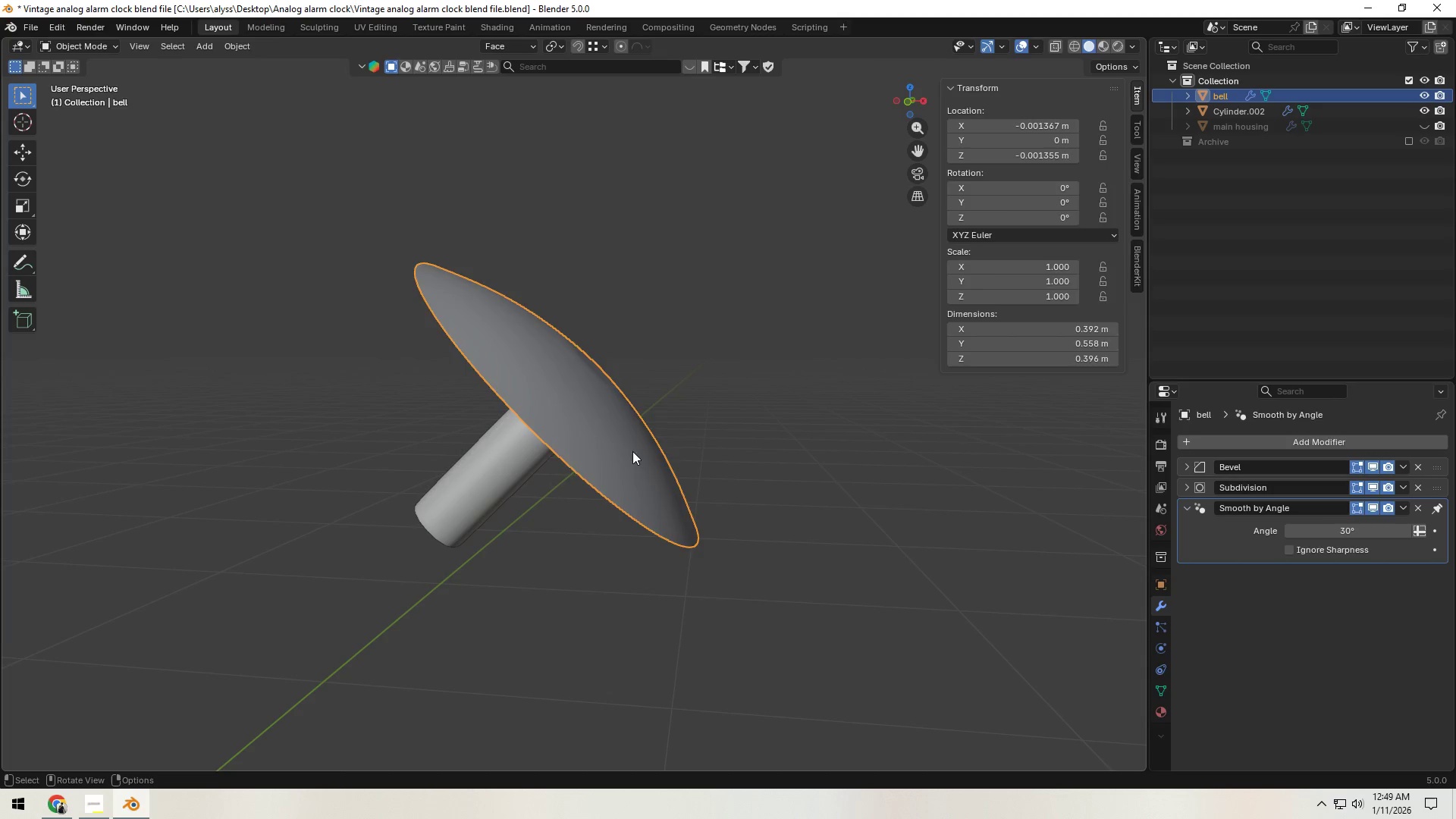 
key(Tab)
 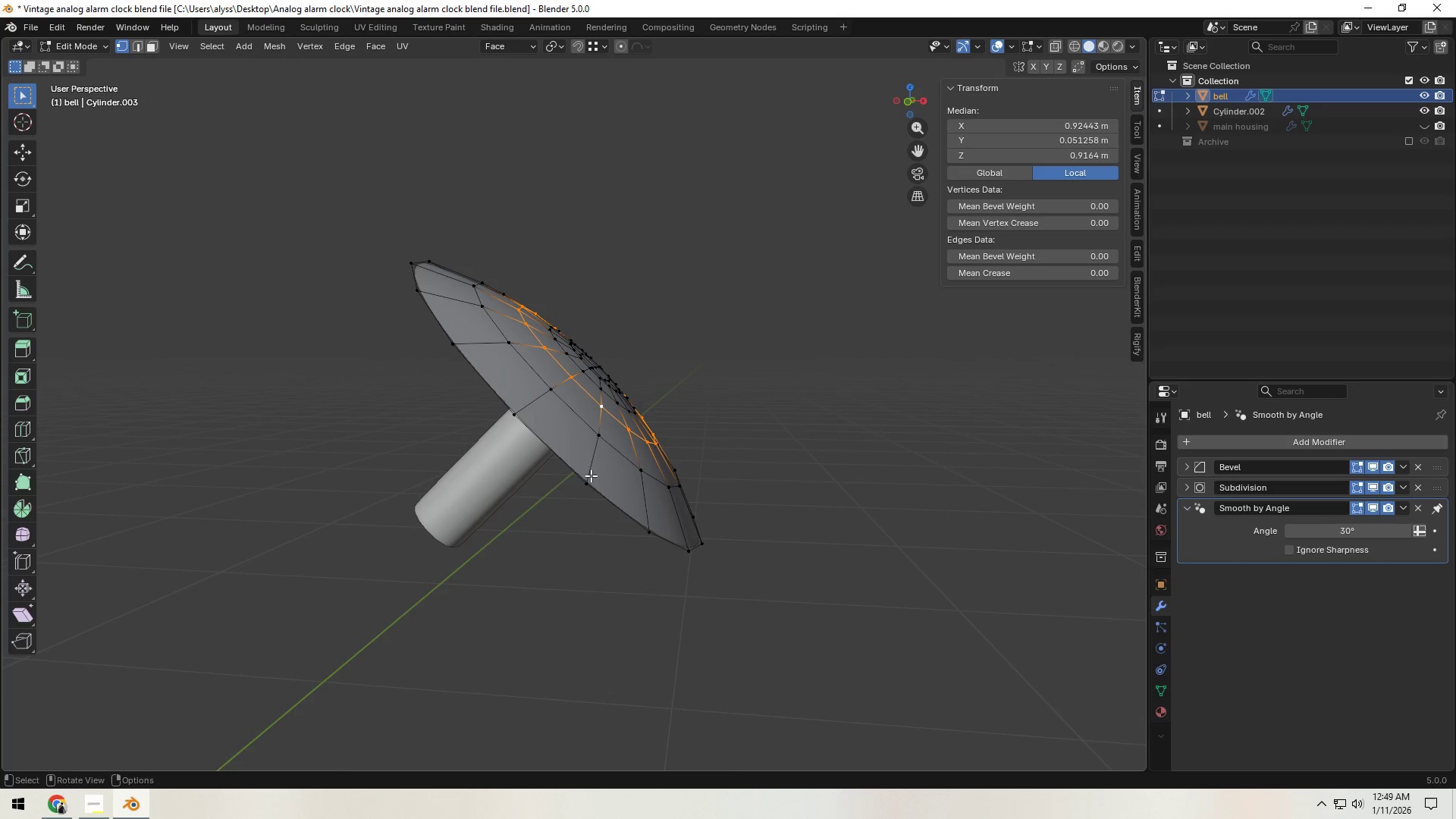 
hold_key(key=AltLeft, duration=0.31)
left_click([568, 471])
 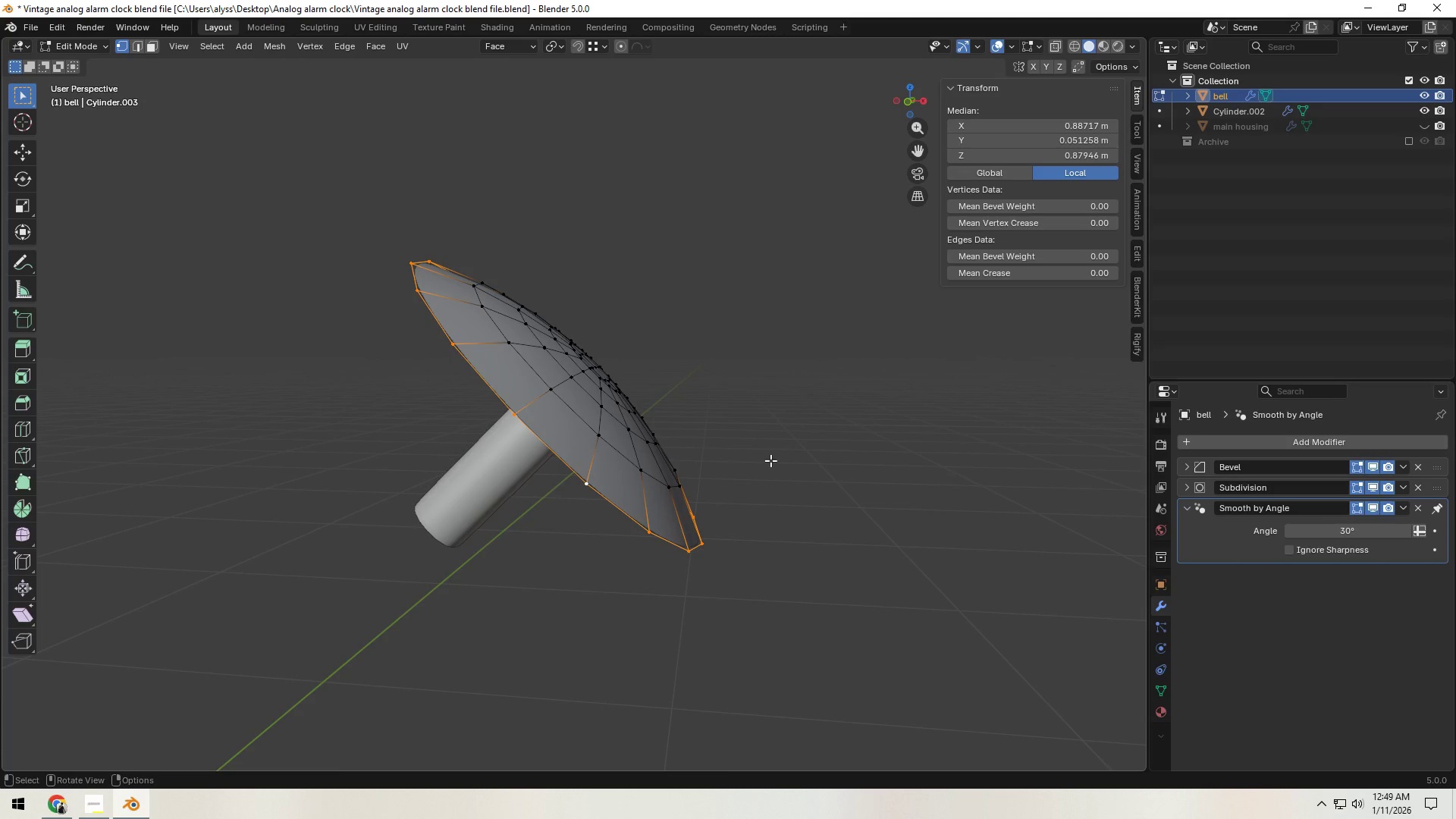 
key(E)
 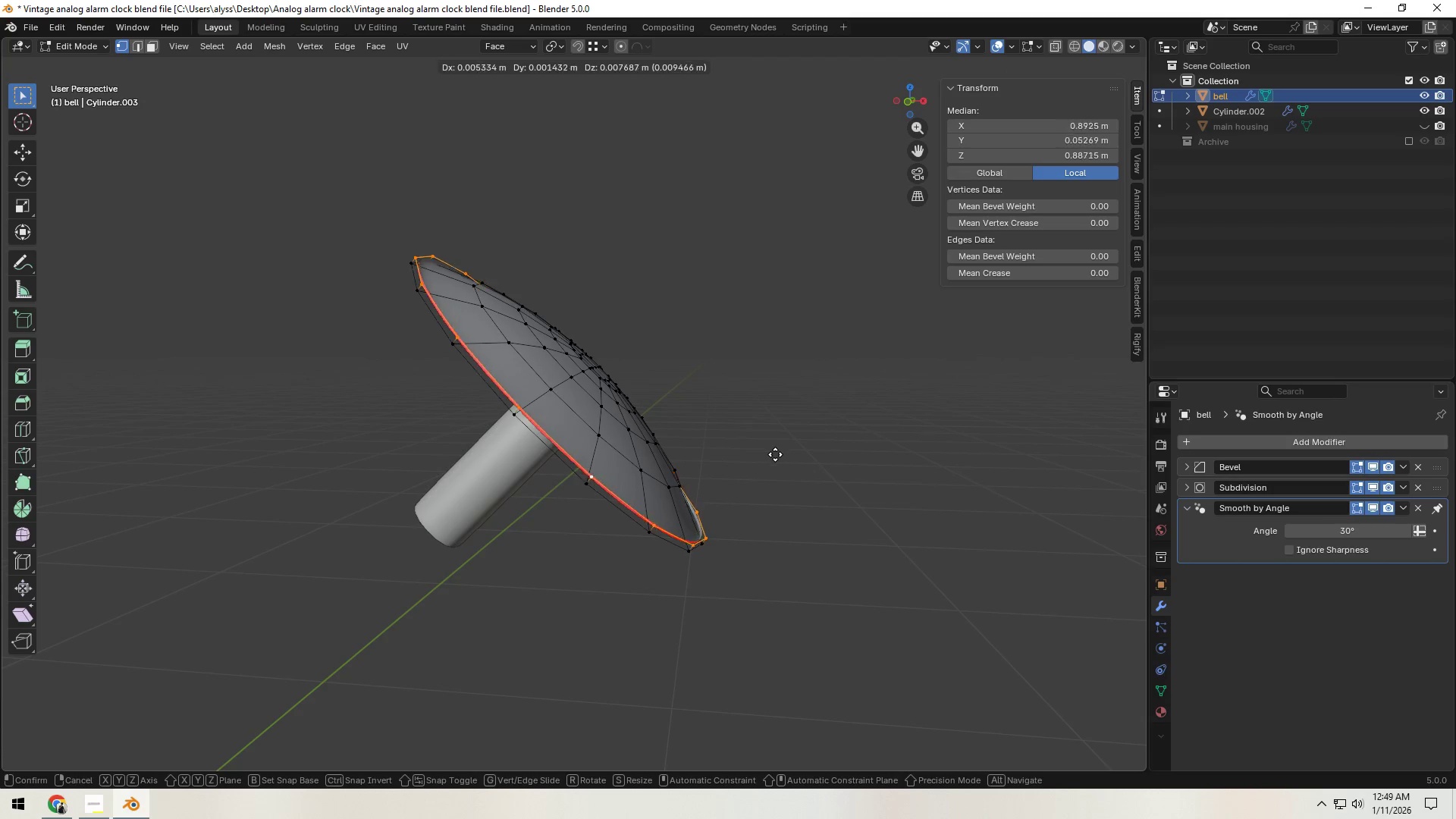 
right_click([774, 455])
 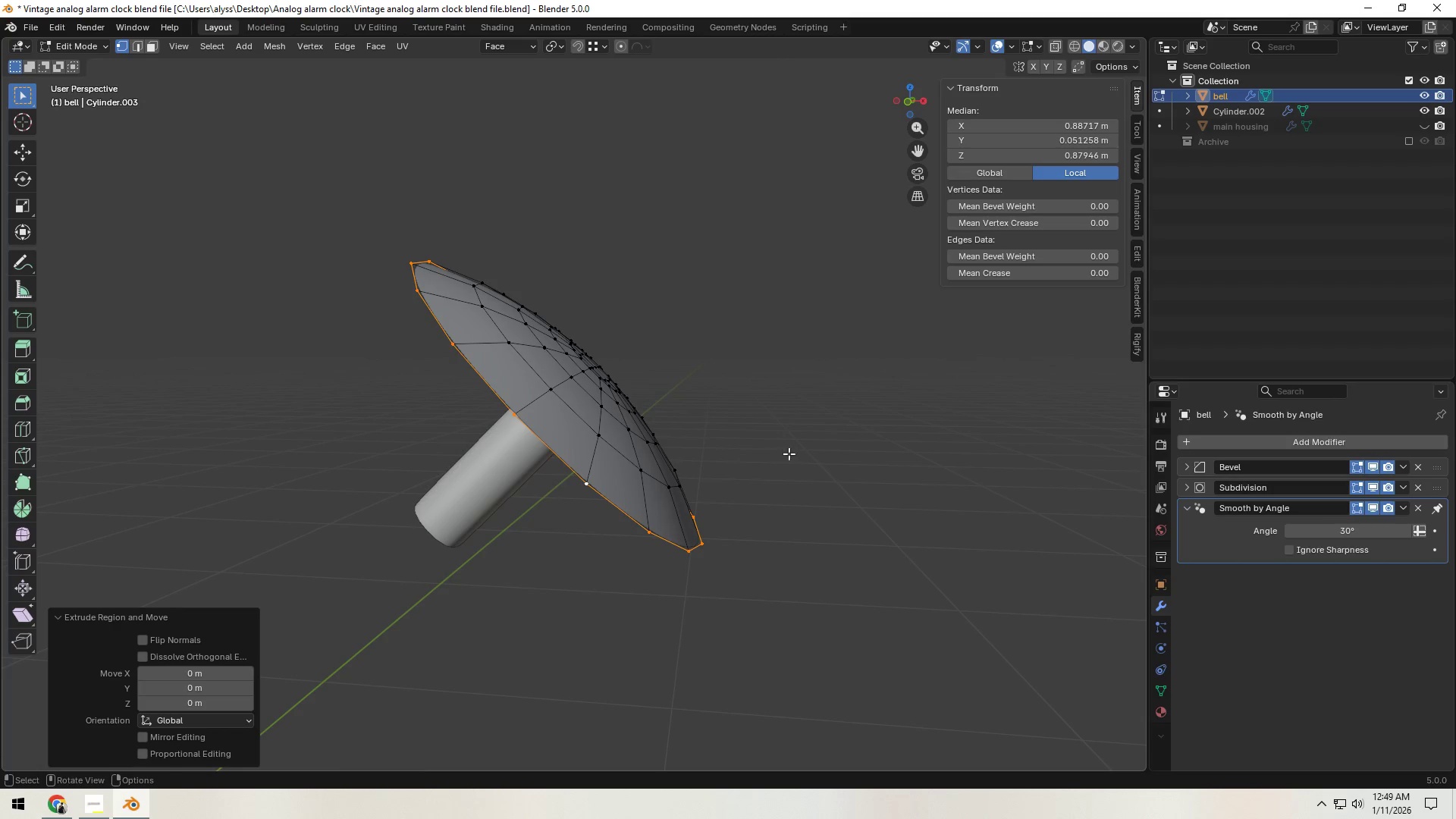 
type(gz)
 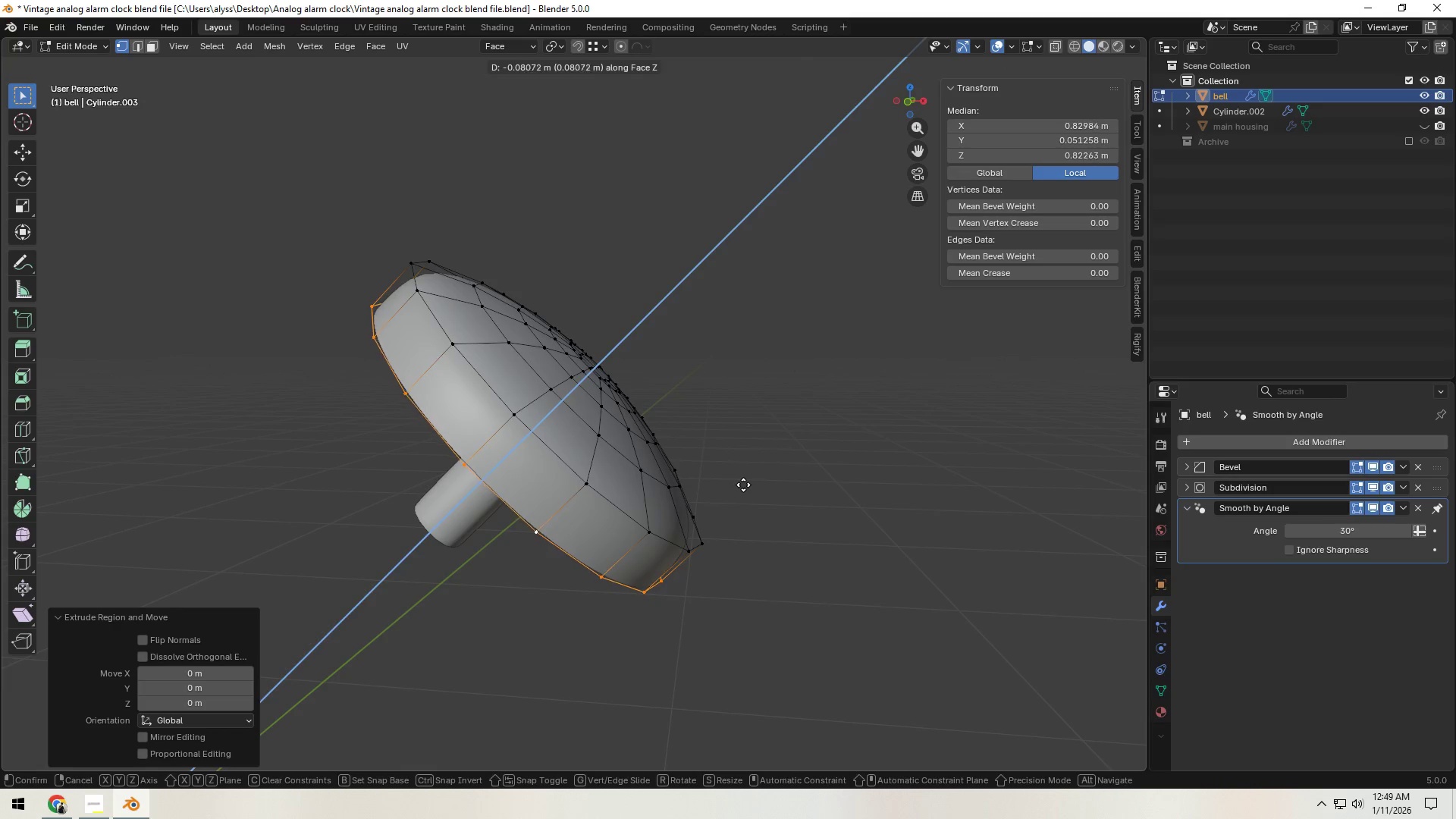 
left_click([752, 480])
 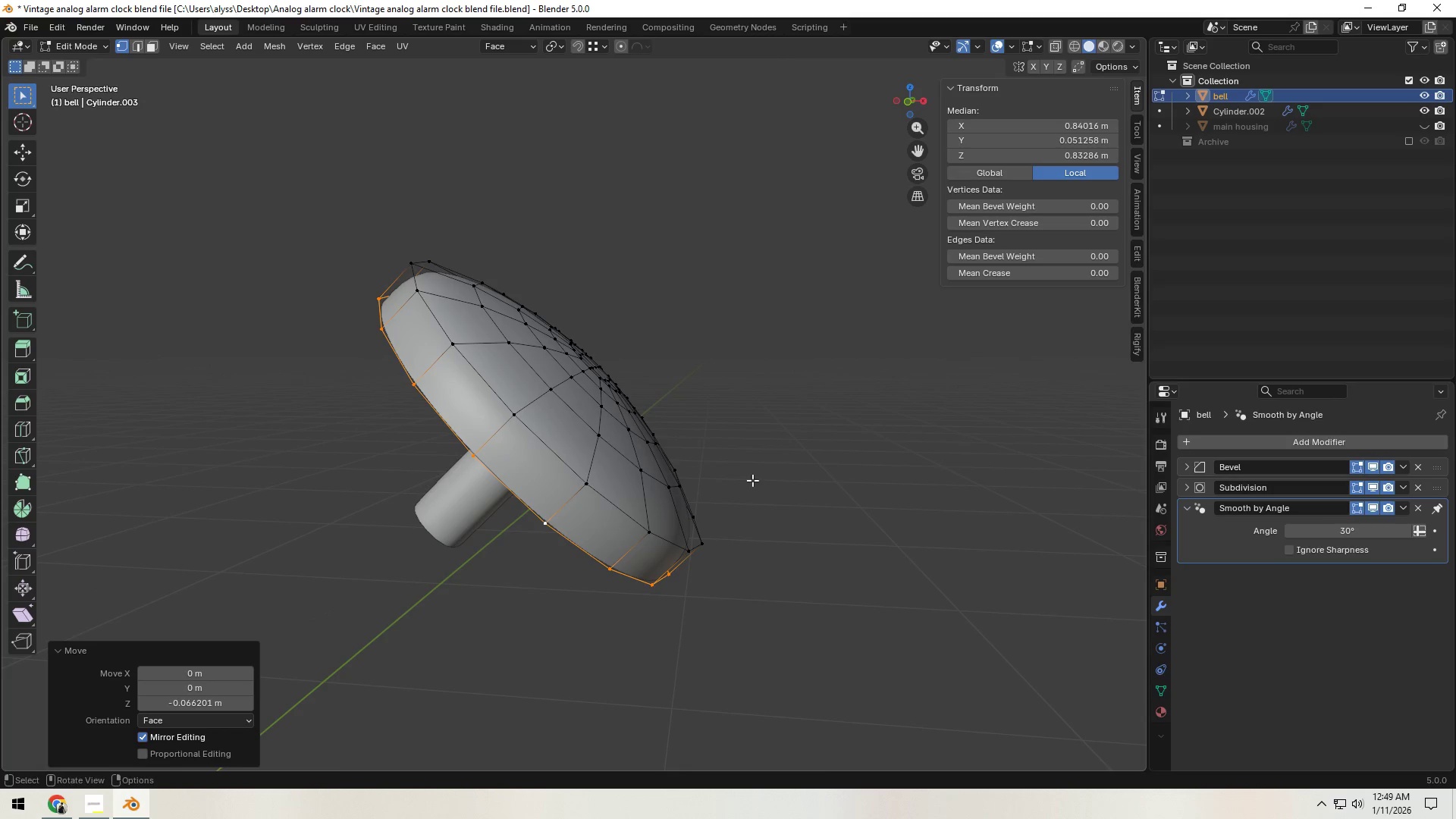 
key(S)
 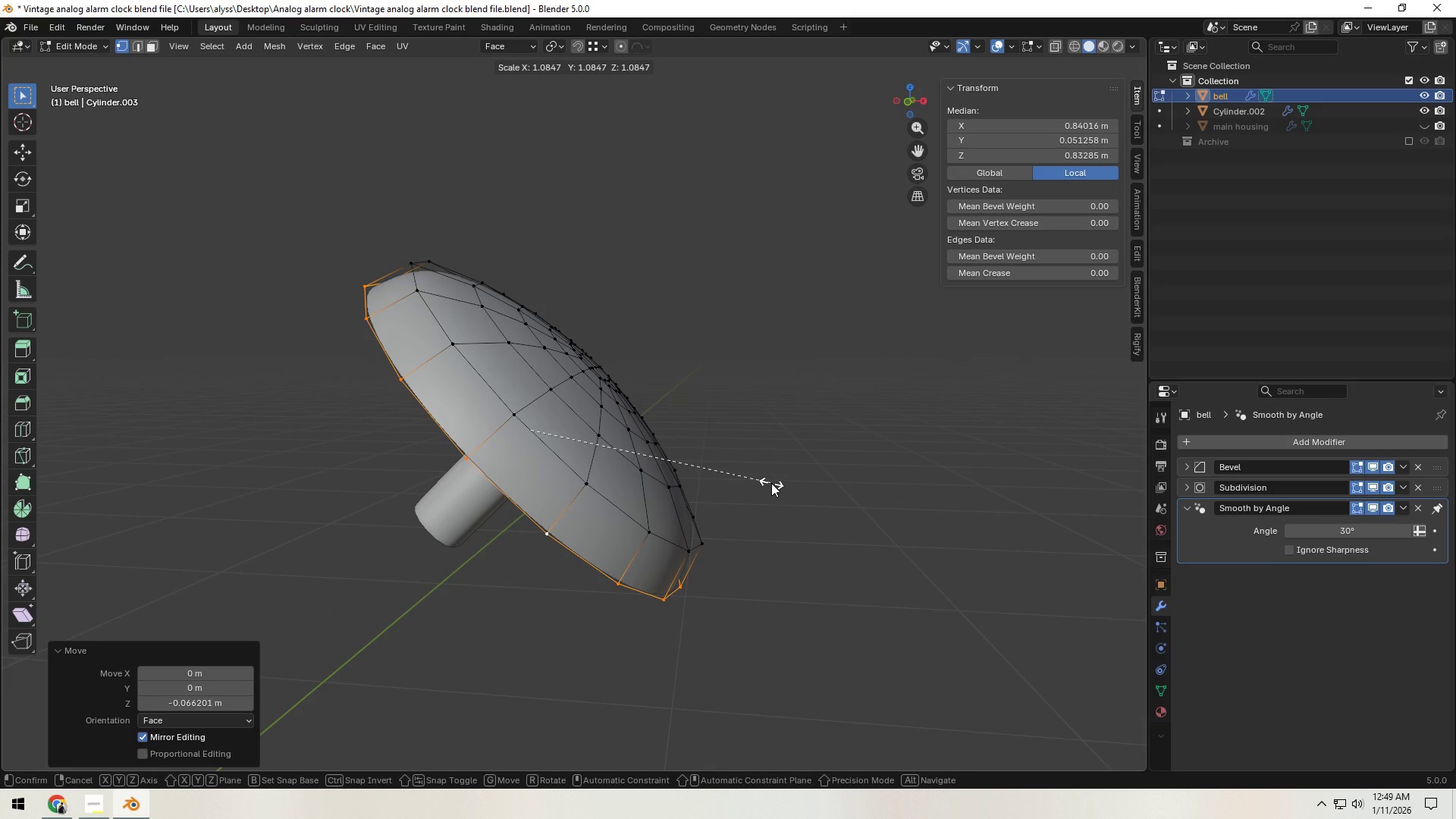 
left_click([771, 483])
 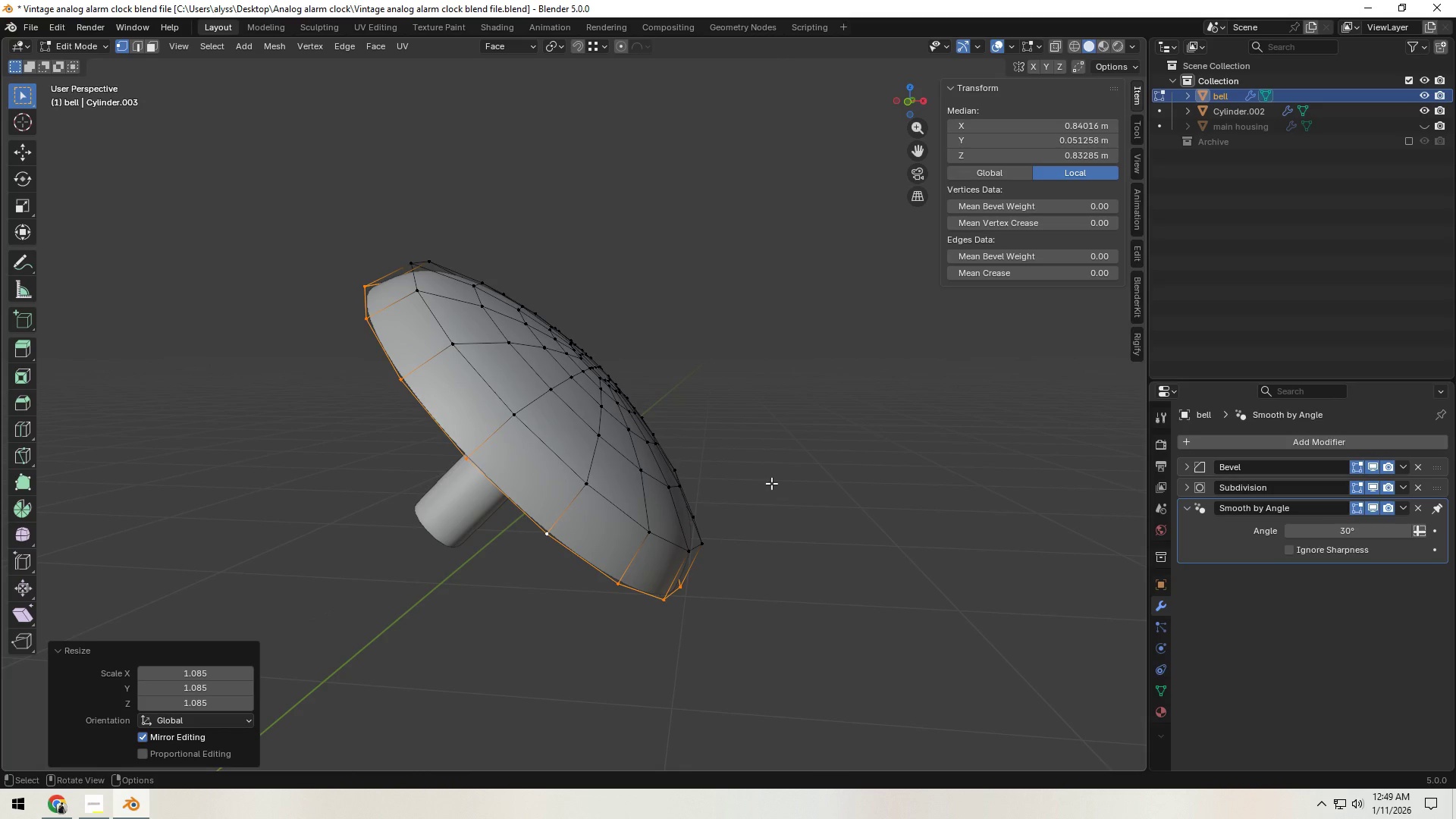 
key(E)
 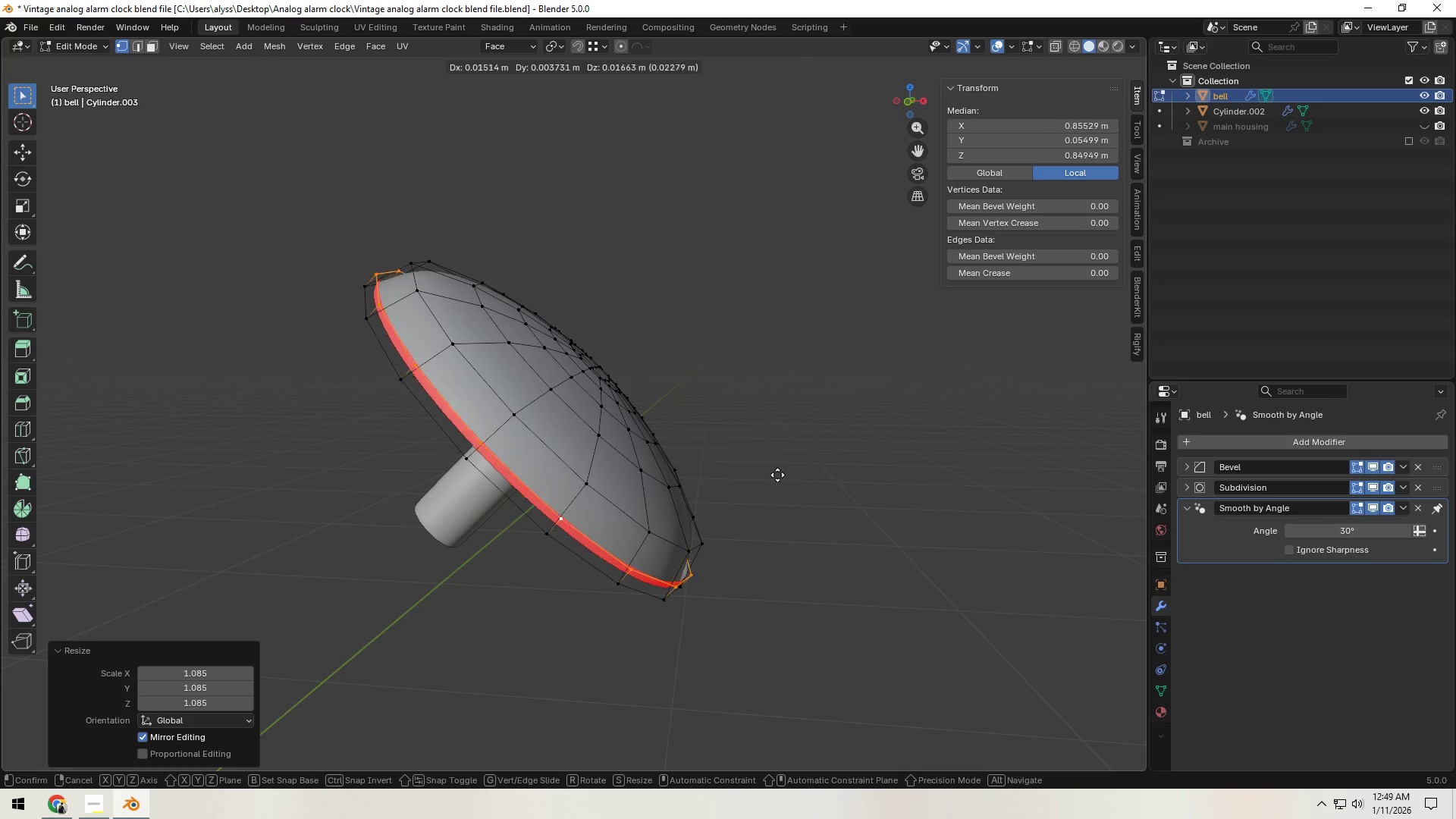 
right_click([772, 481])
 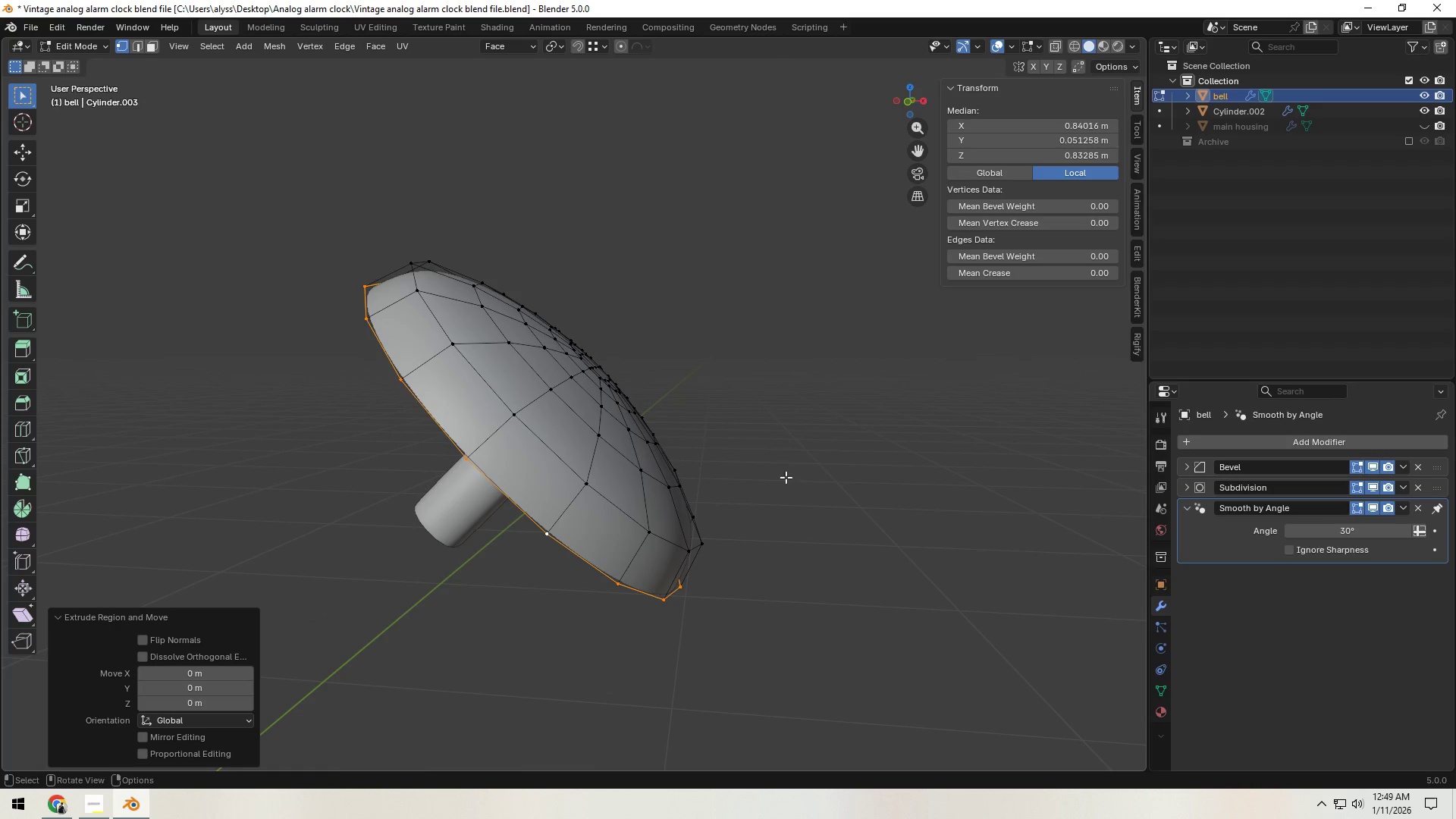 
type(gz)
 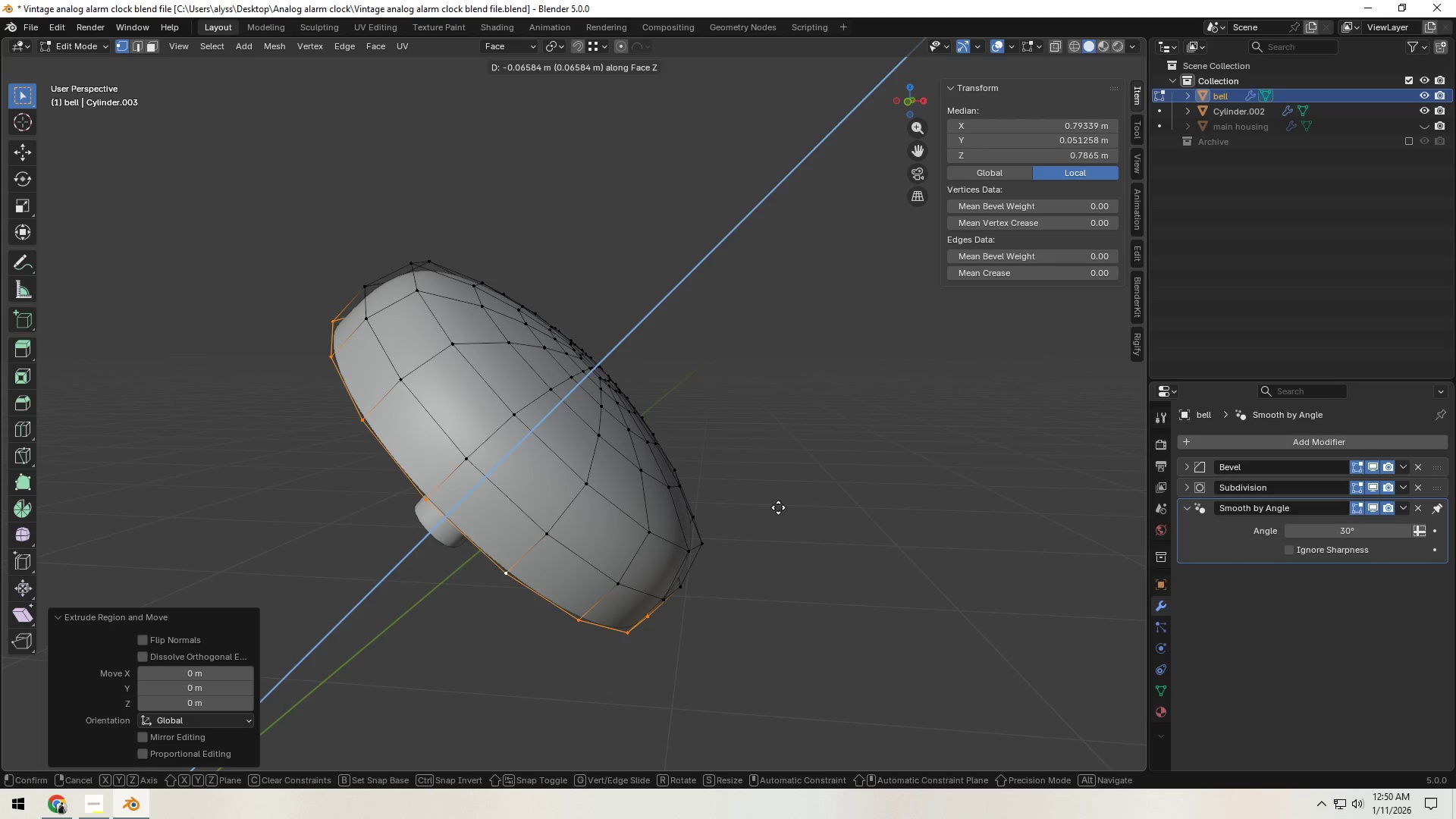 
left_click([775, 508])
 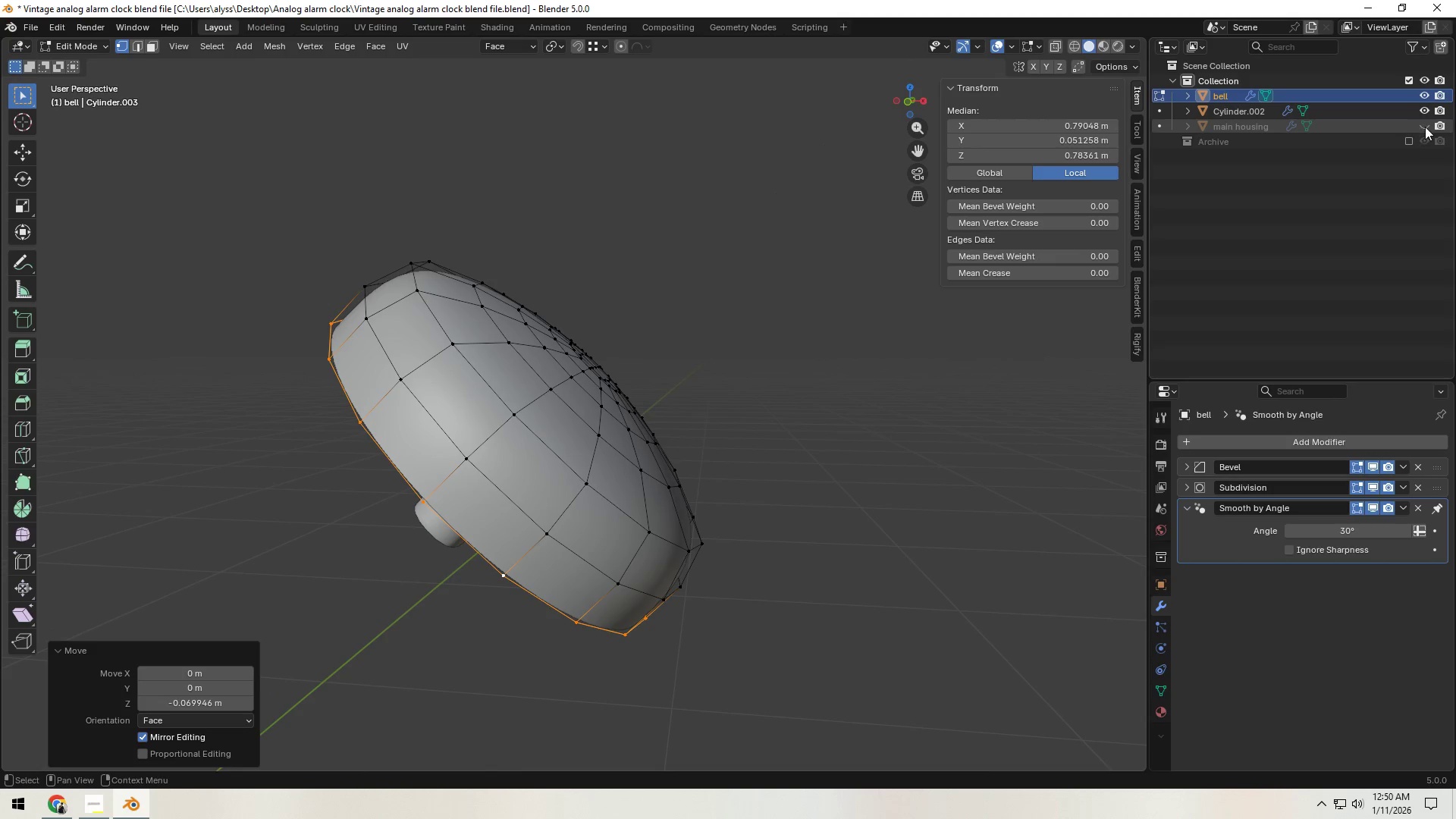 
double_click([846, 487])
 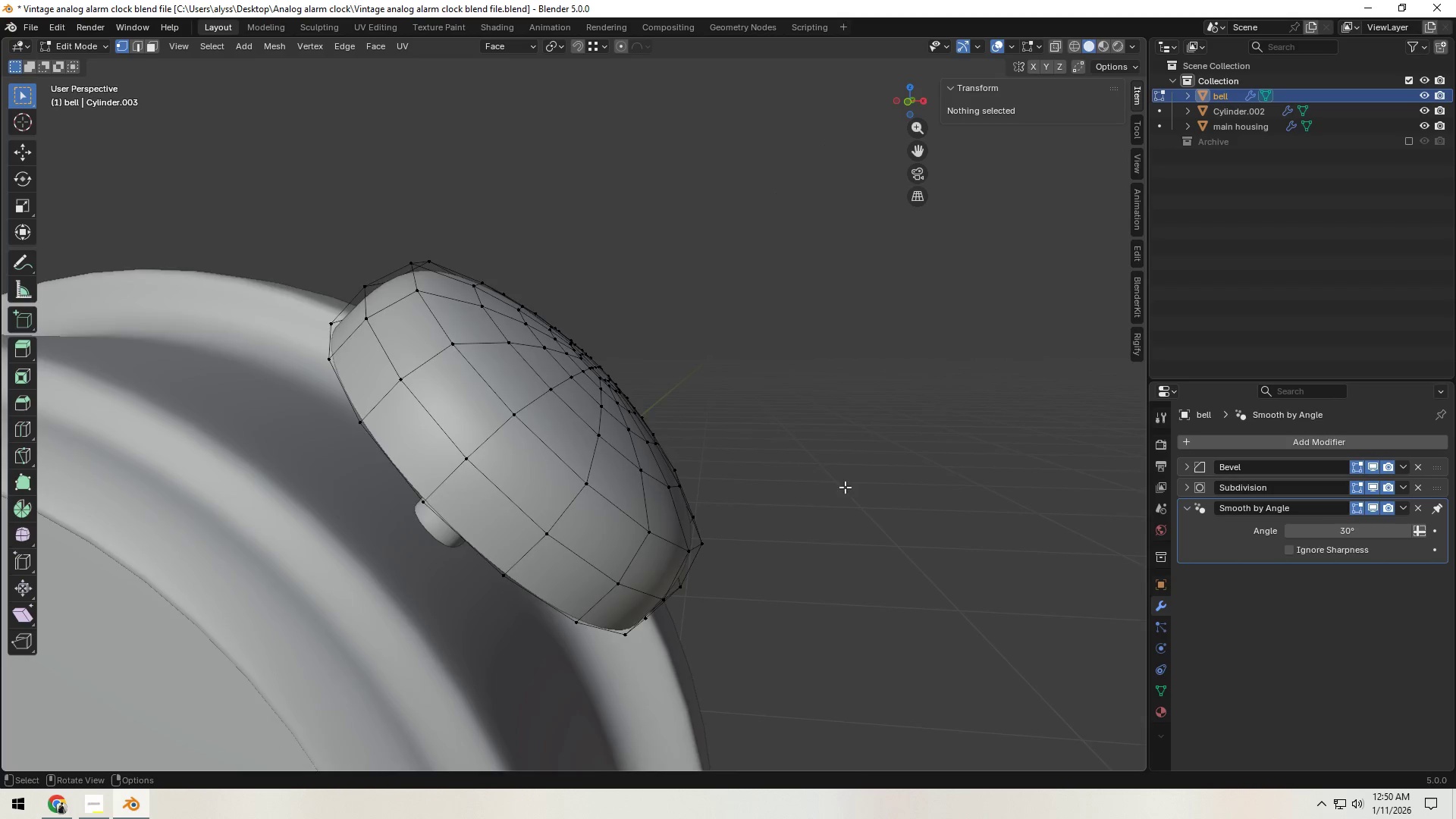 
key(Tab)
 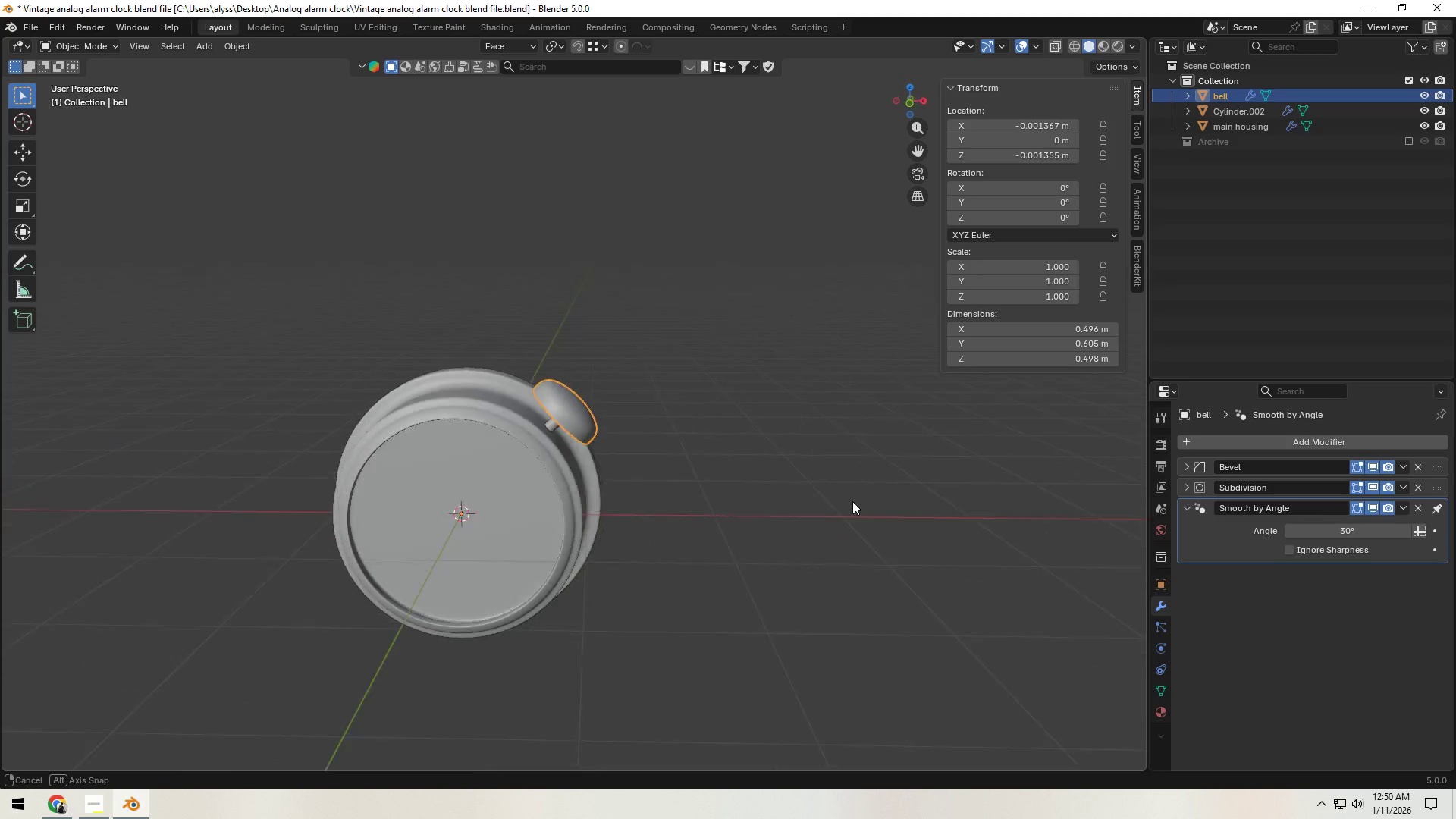 
scroll: coordinate [841, 488], scroll_direction: down, amount: 9.0
 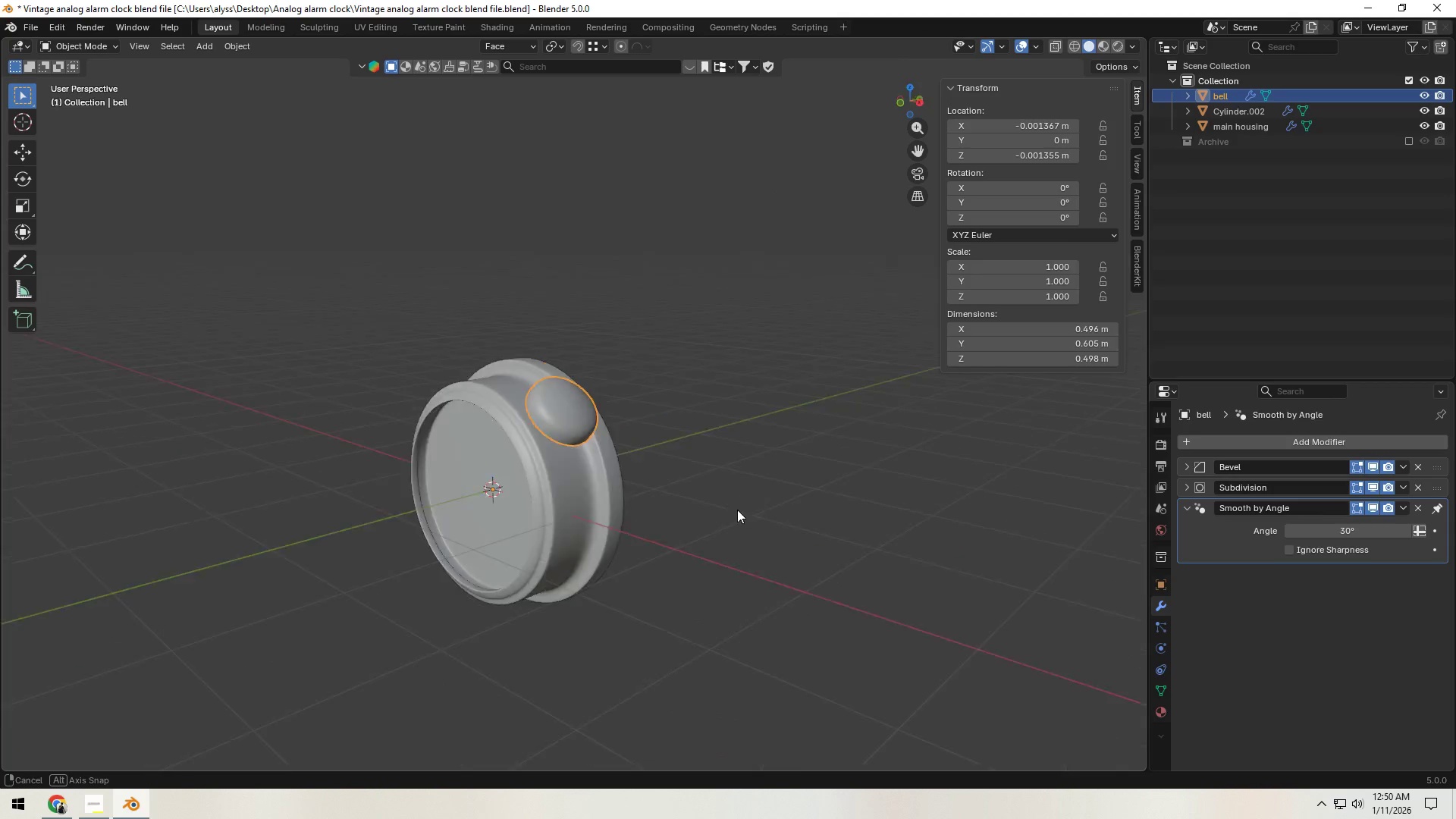 
key(Alt+AltLeft)
 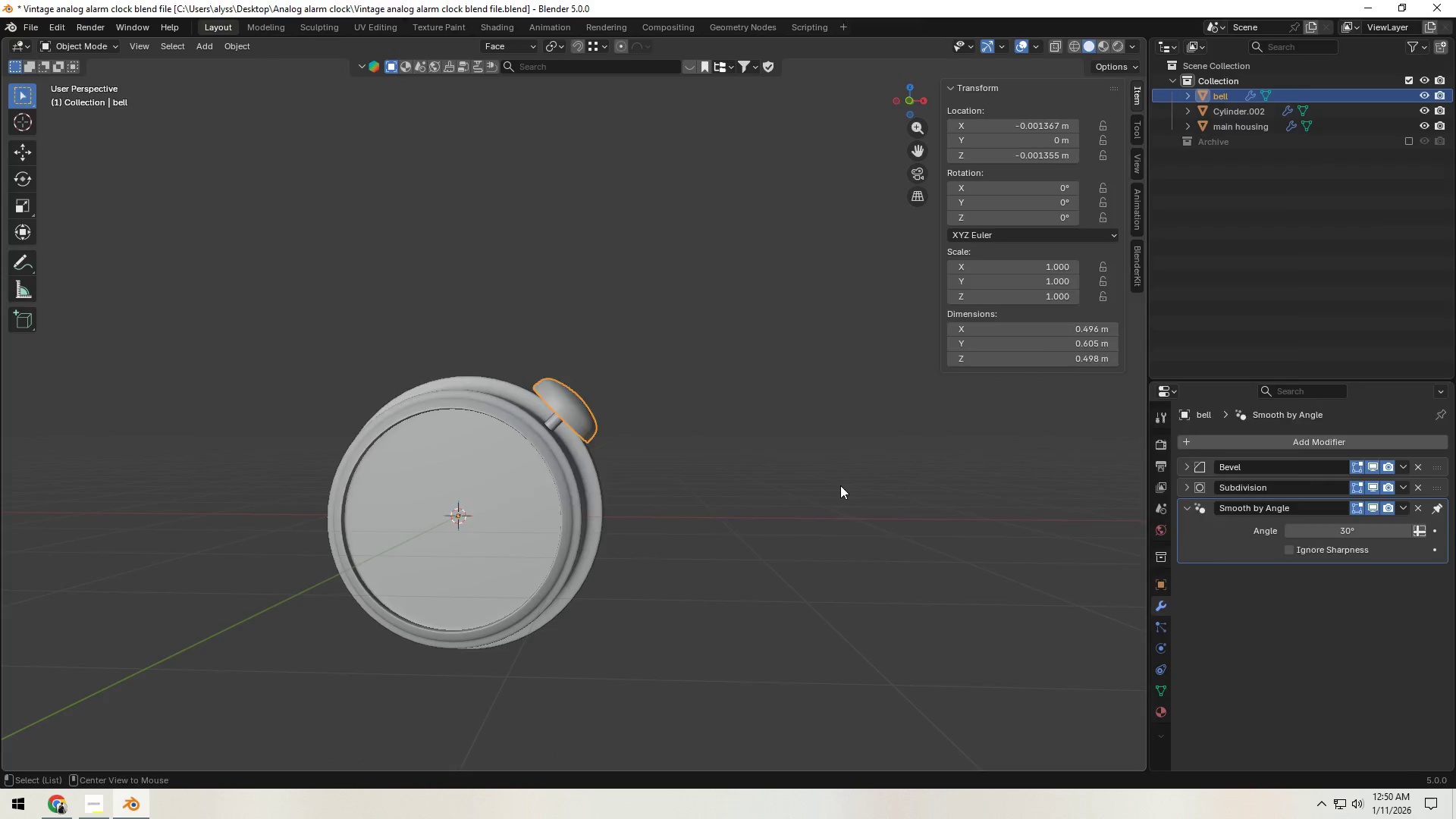 
key(Alt+Tab)
 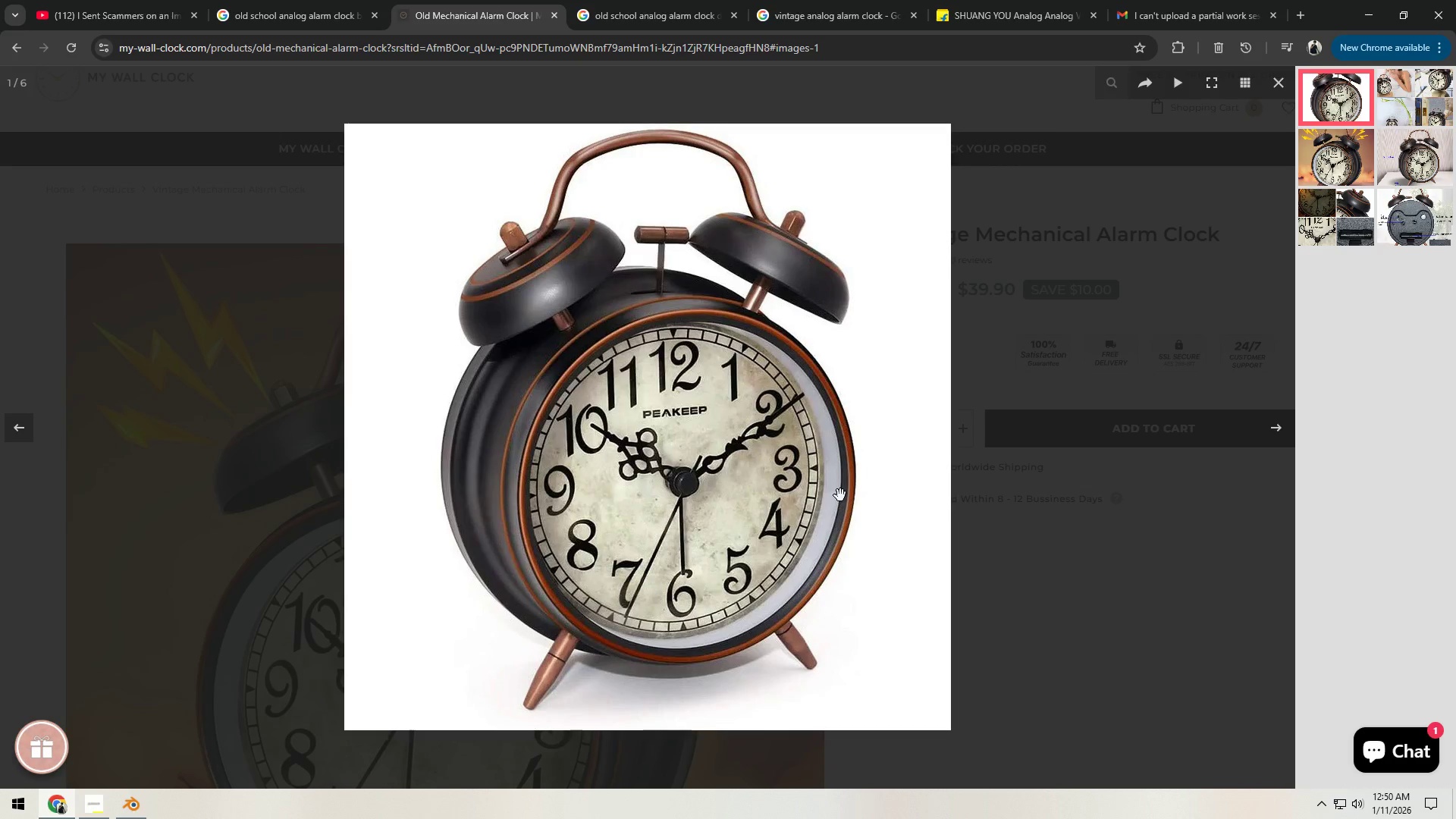 
key(Alt+AltLeft)
 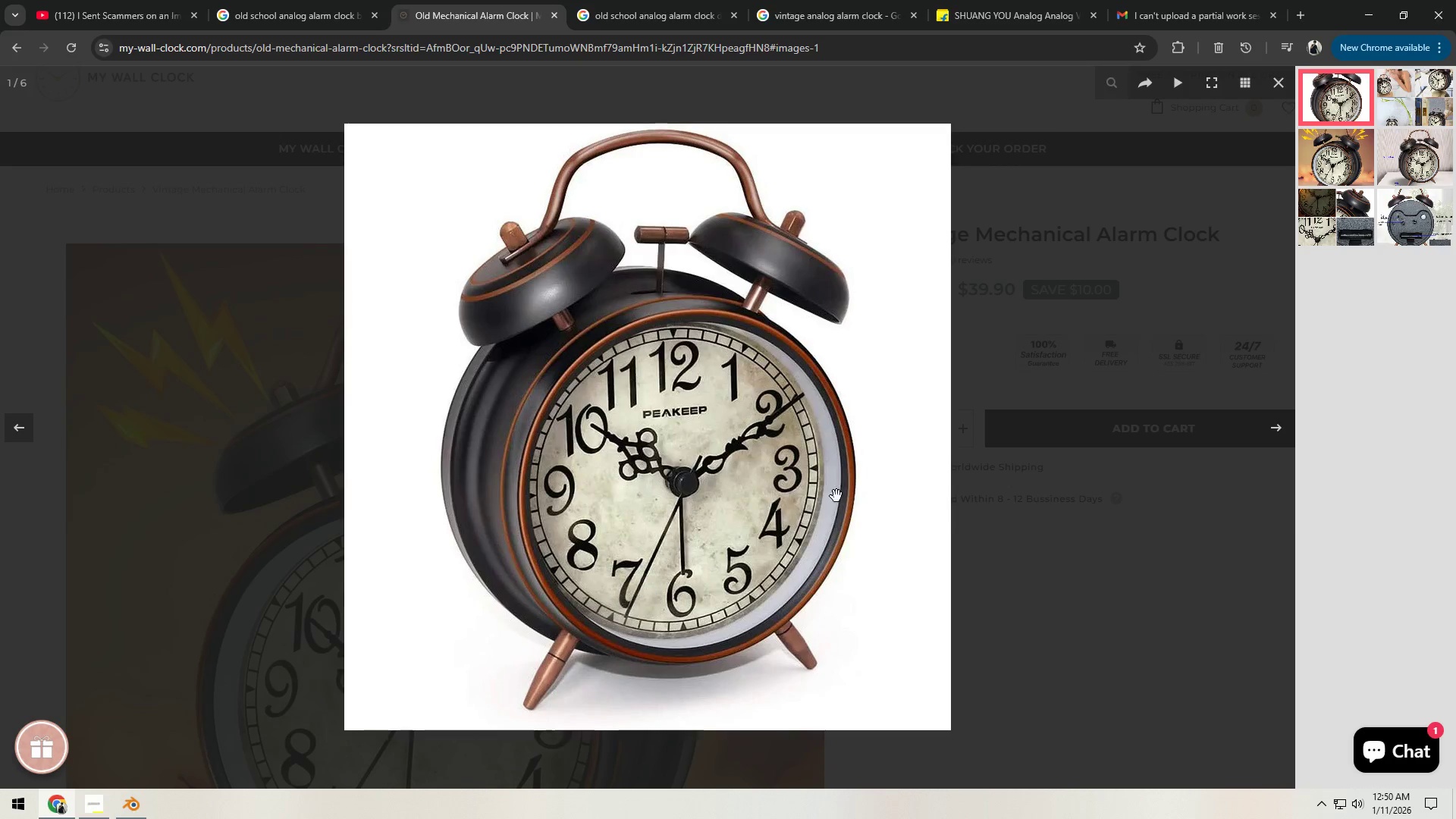 
key(Alt+Tab)
 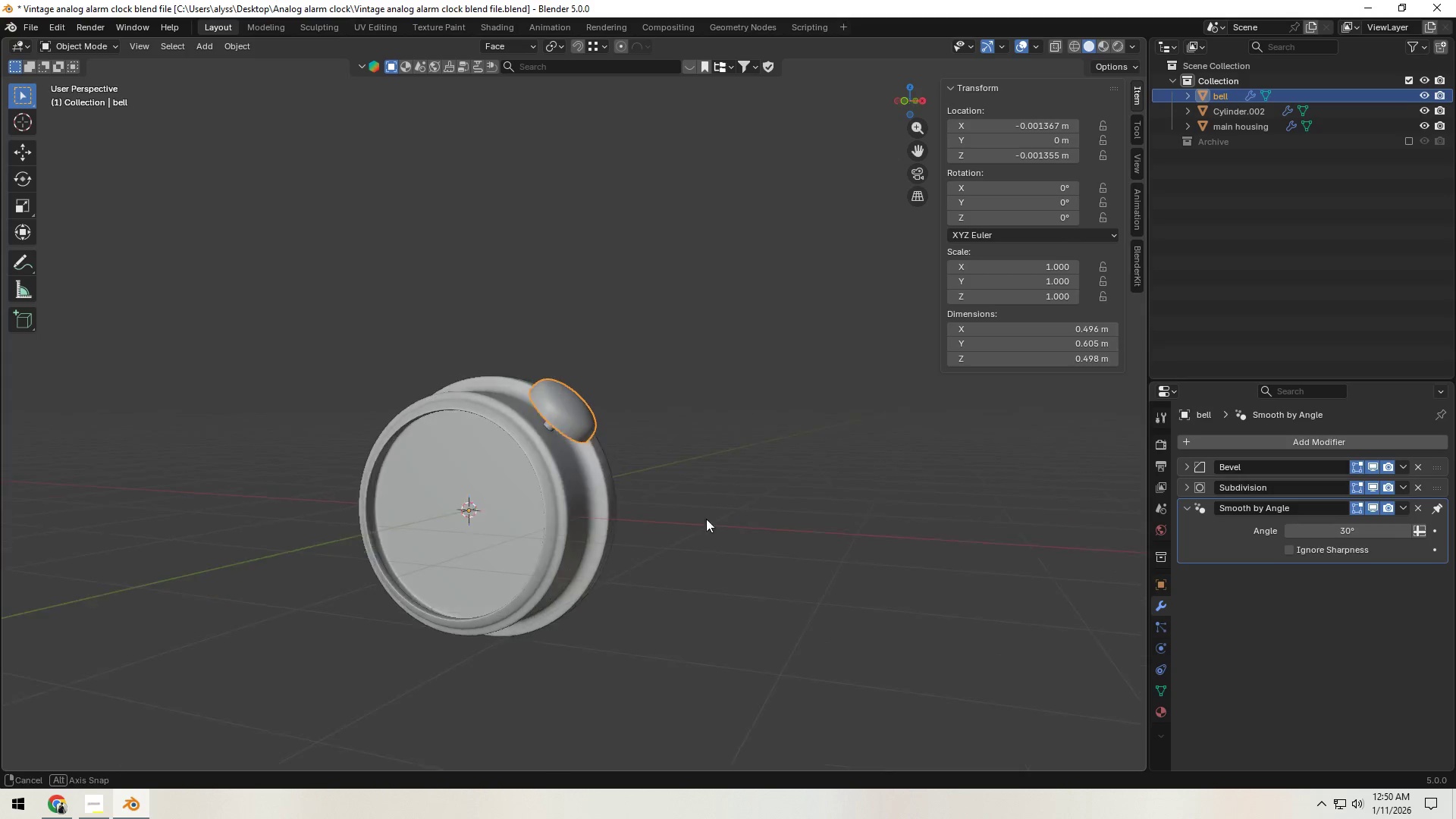 
hold_key(key=ShiftLeft, duration=0.41)
 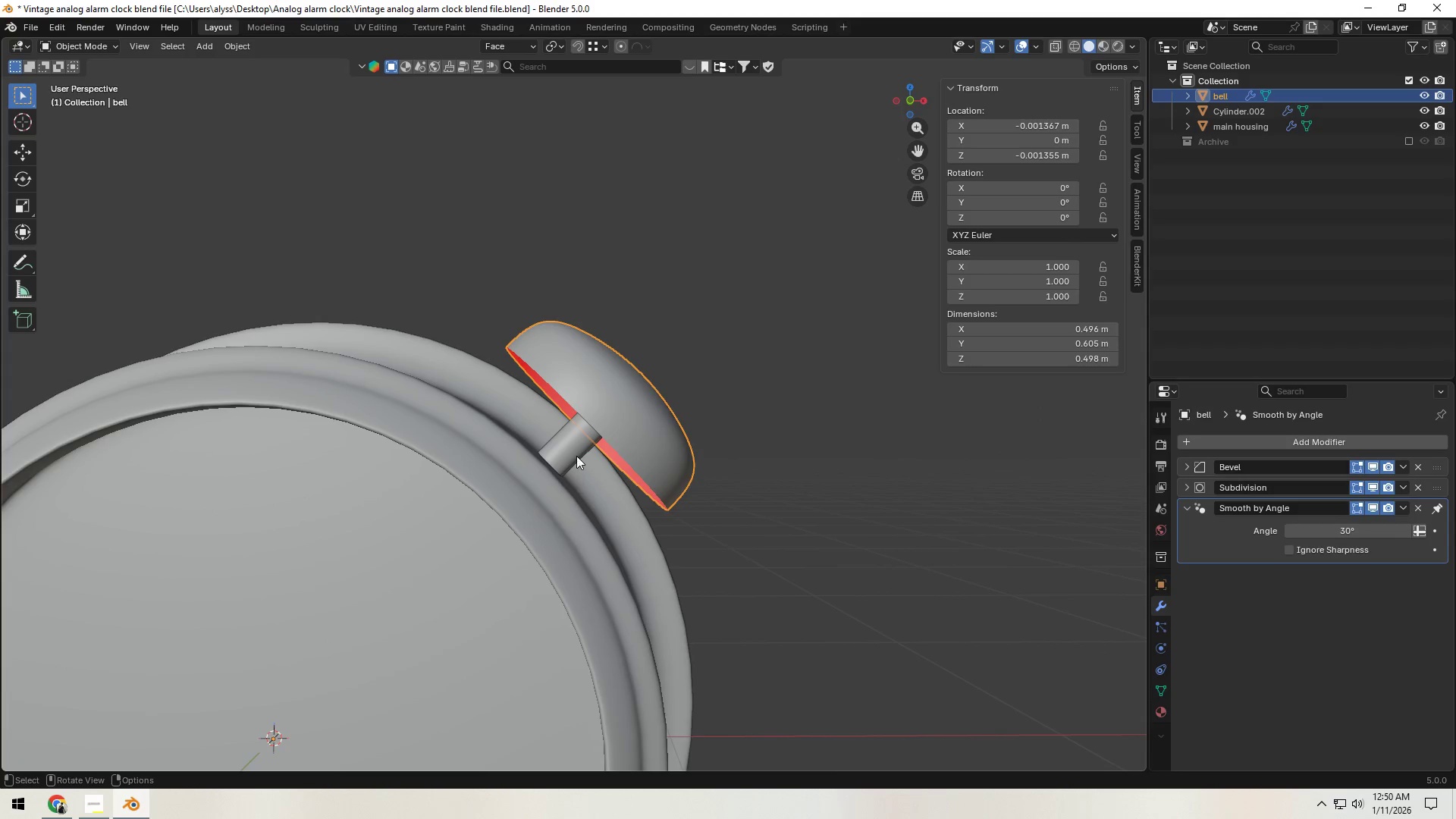 
scroll: coordinate [694, 523], scroll_direction: up, amount: 6.0
 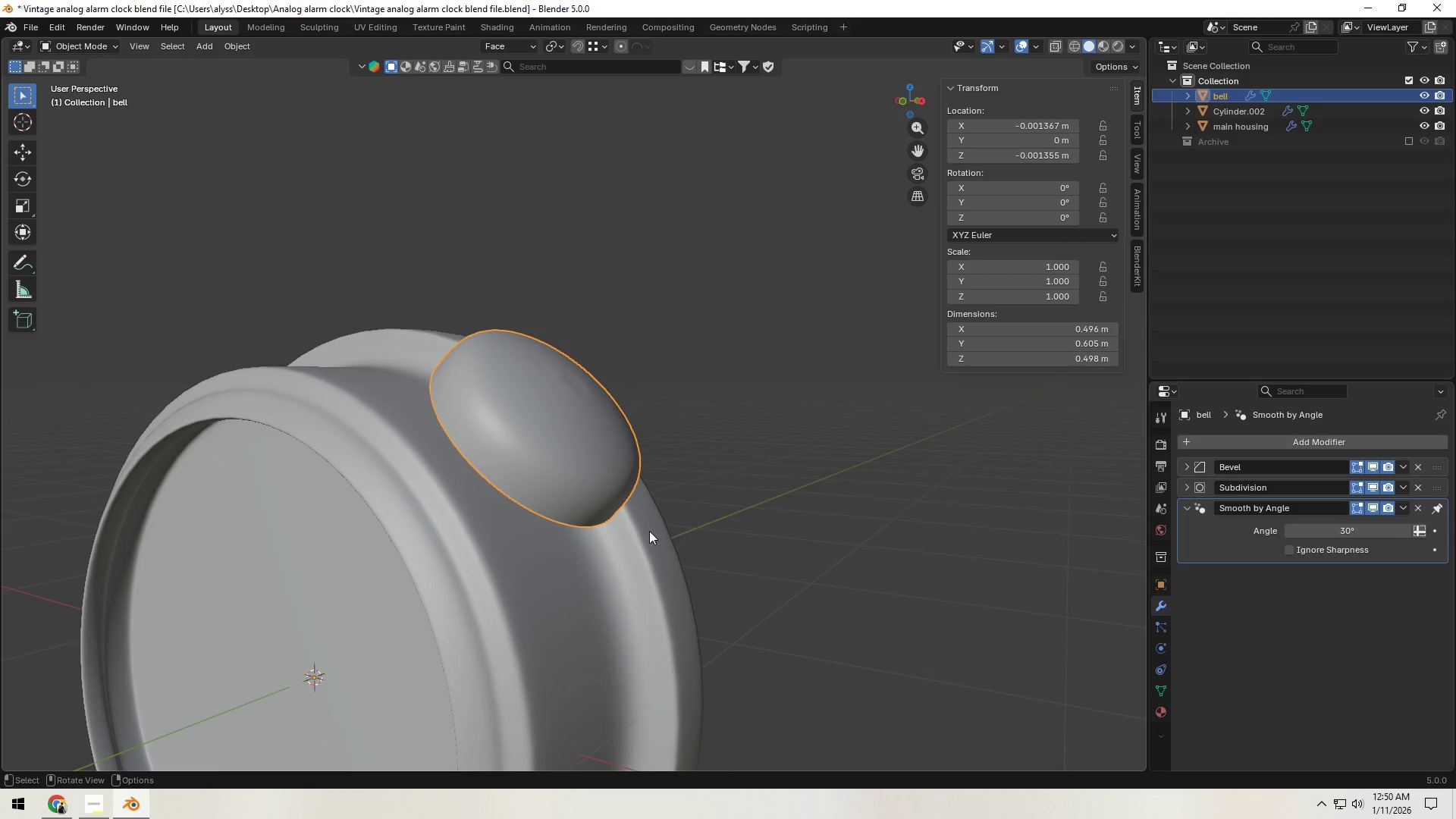 
left_click([574, 453])
 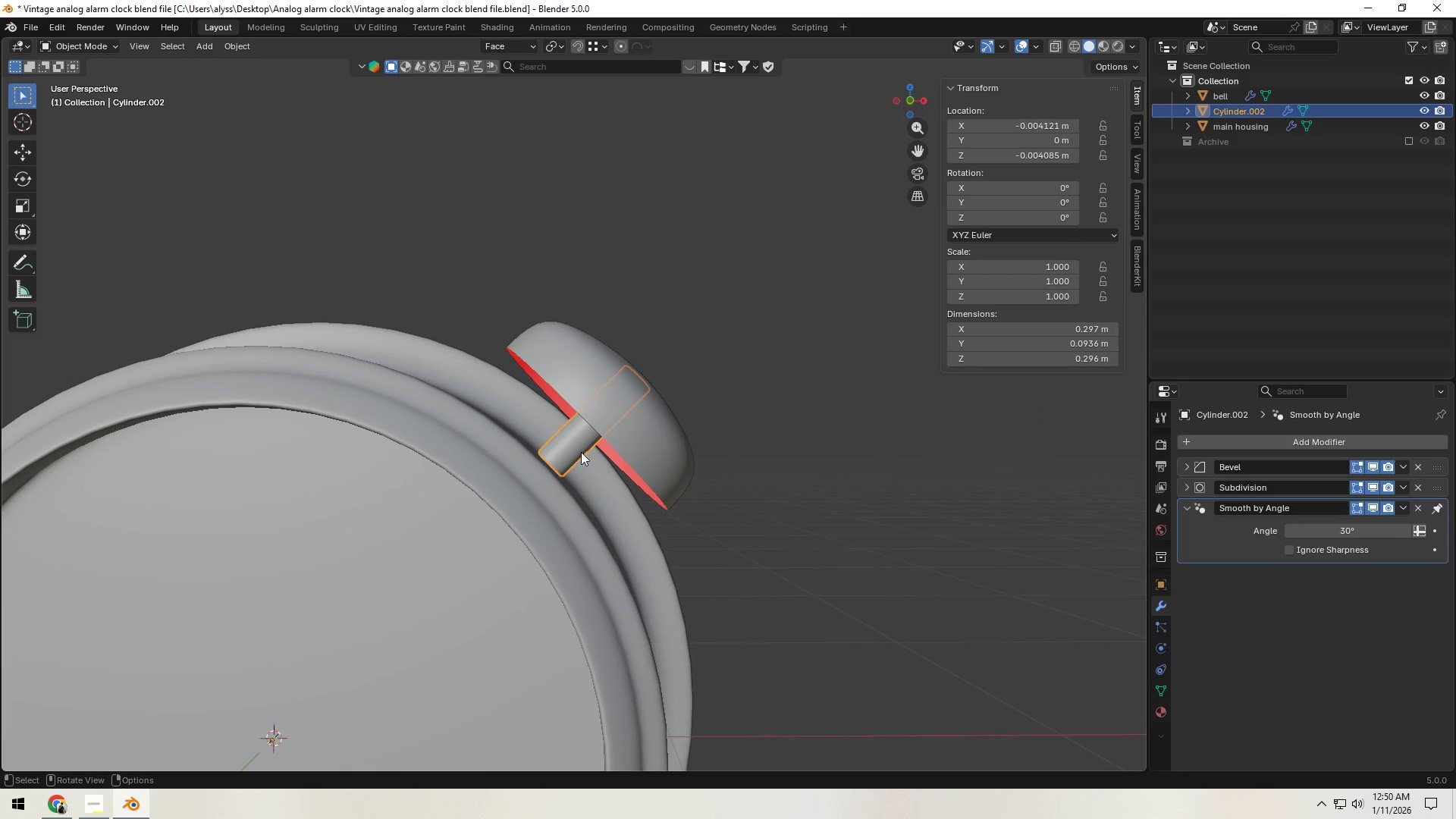 
hold_key(key=ShiftLeft, duration=0.44)
left_click([647, 431])
 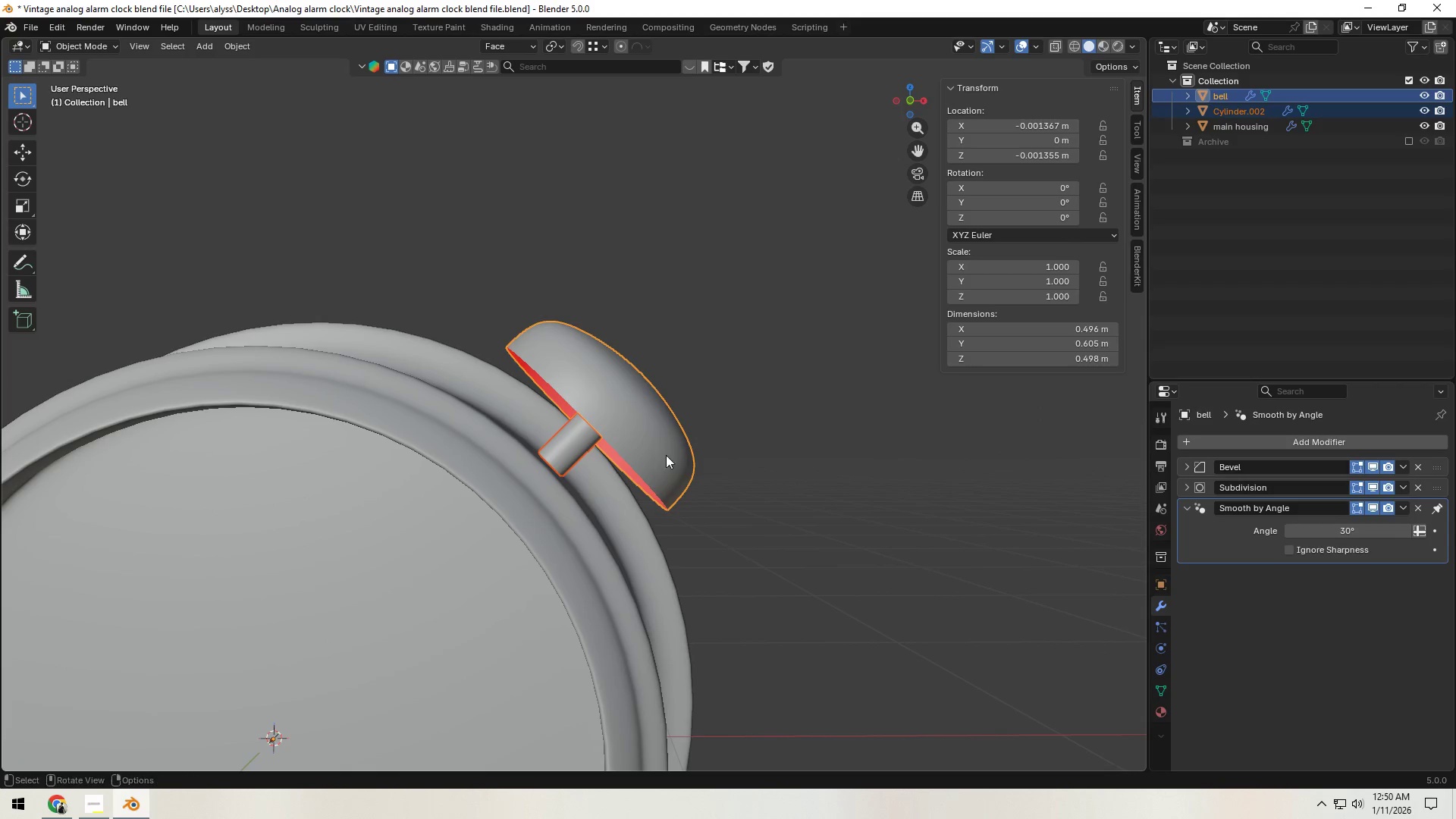 
scroll: coordinate [681, 480], scroll_direction: down, amount: 3.0
 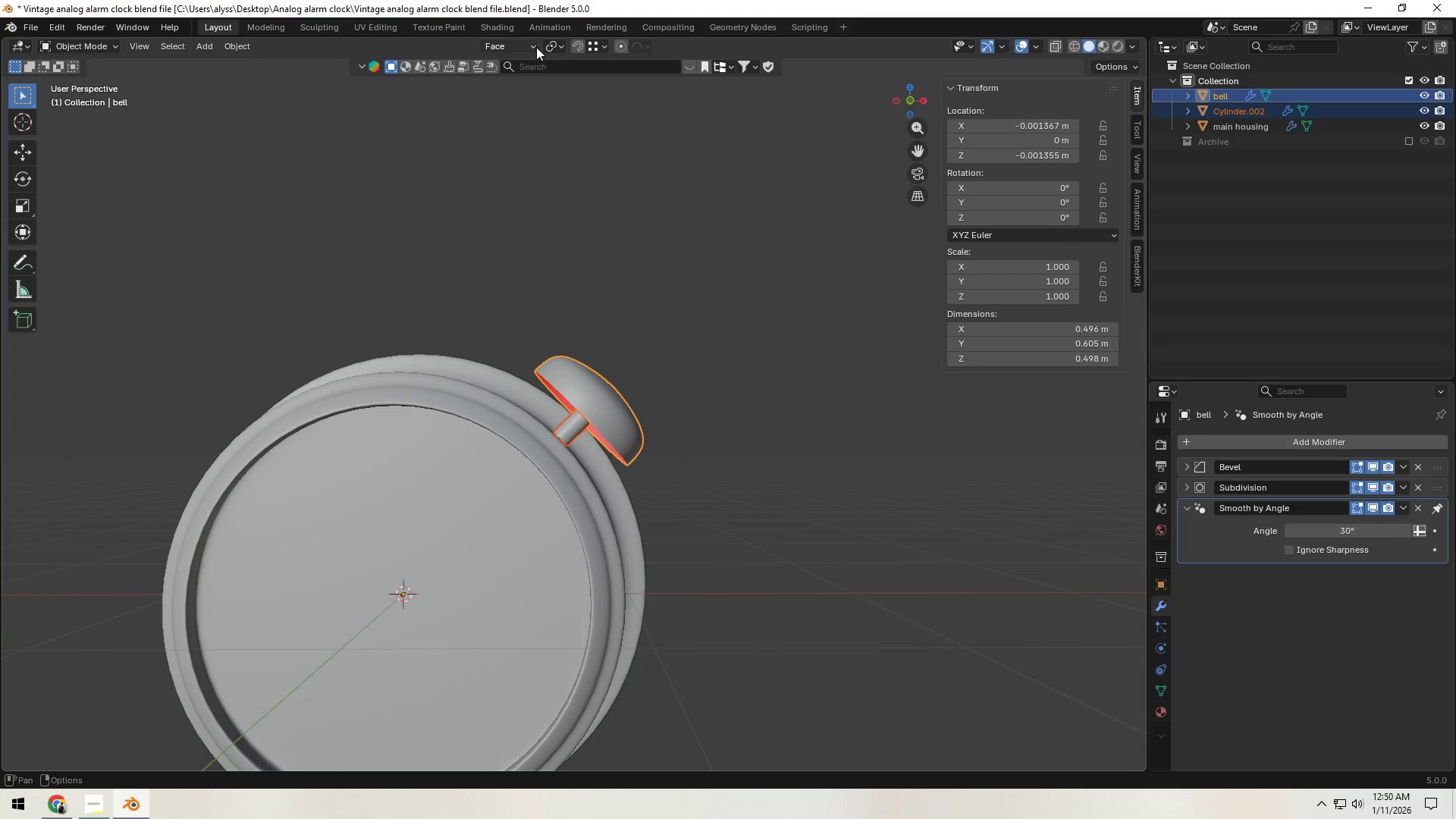 
left_click([536, 47])
 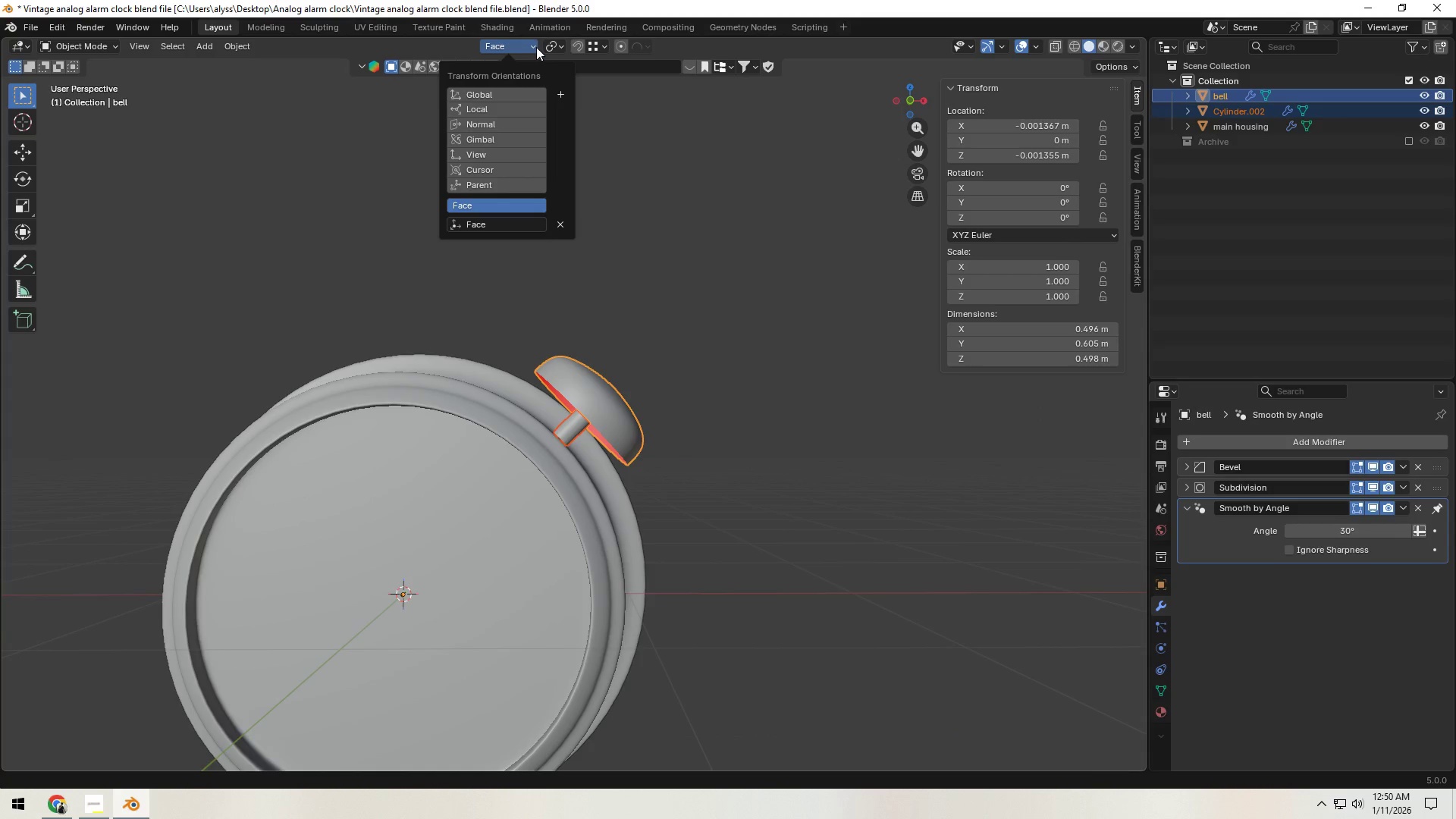 
mouse_move([562, 63])
 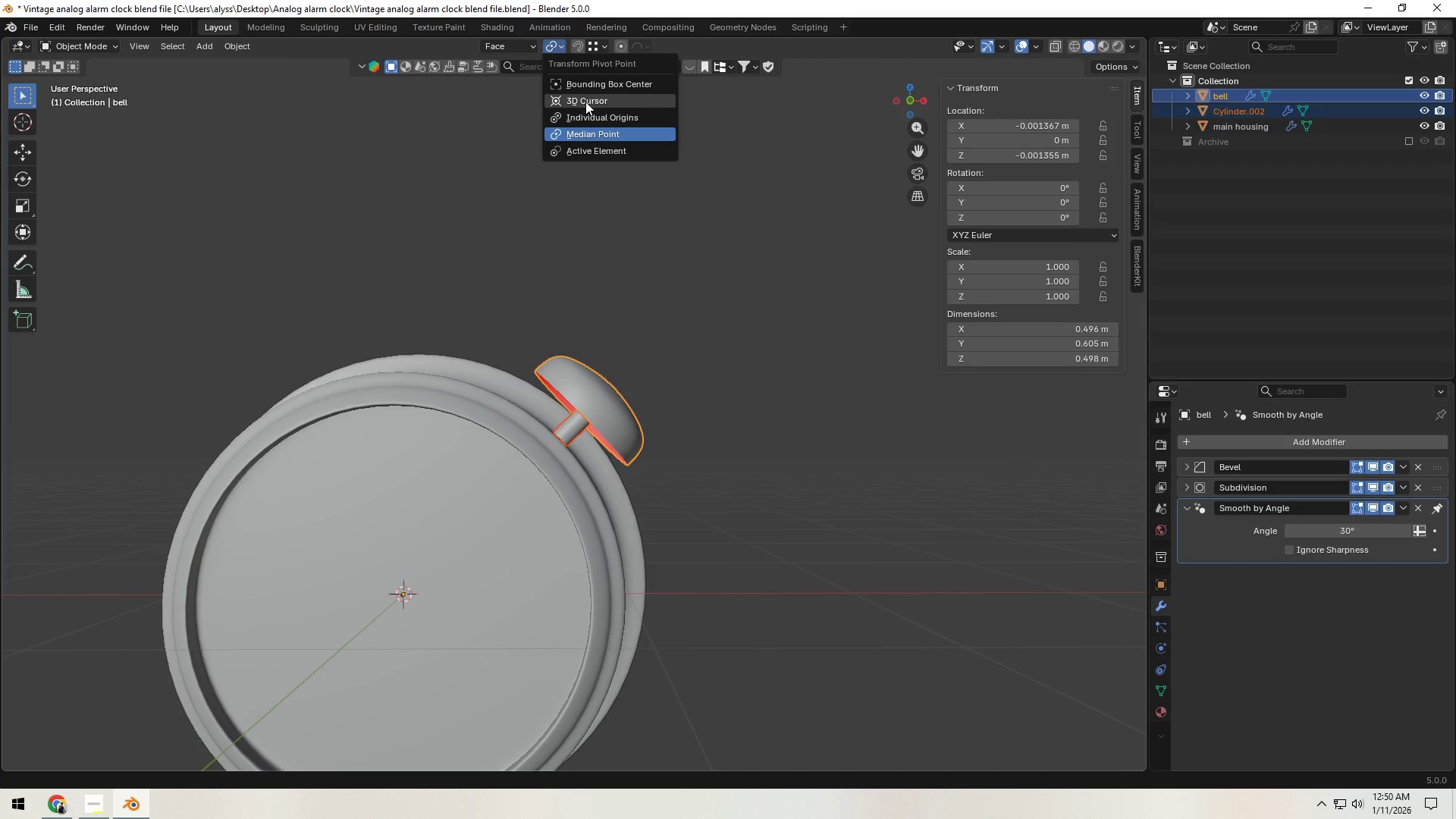 
left_click([585, 102])
 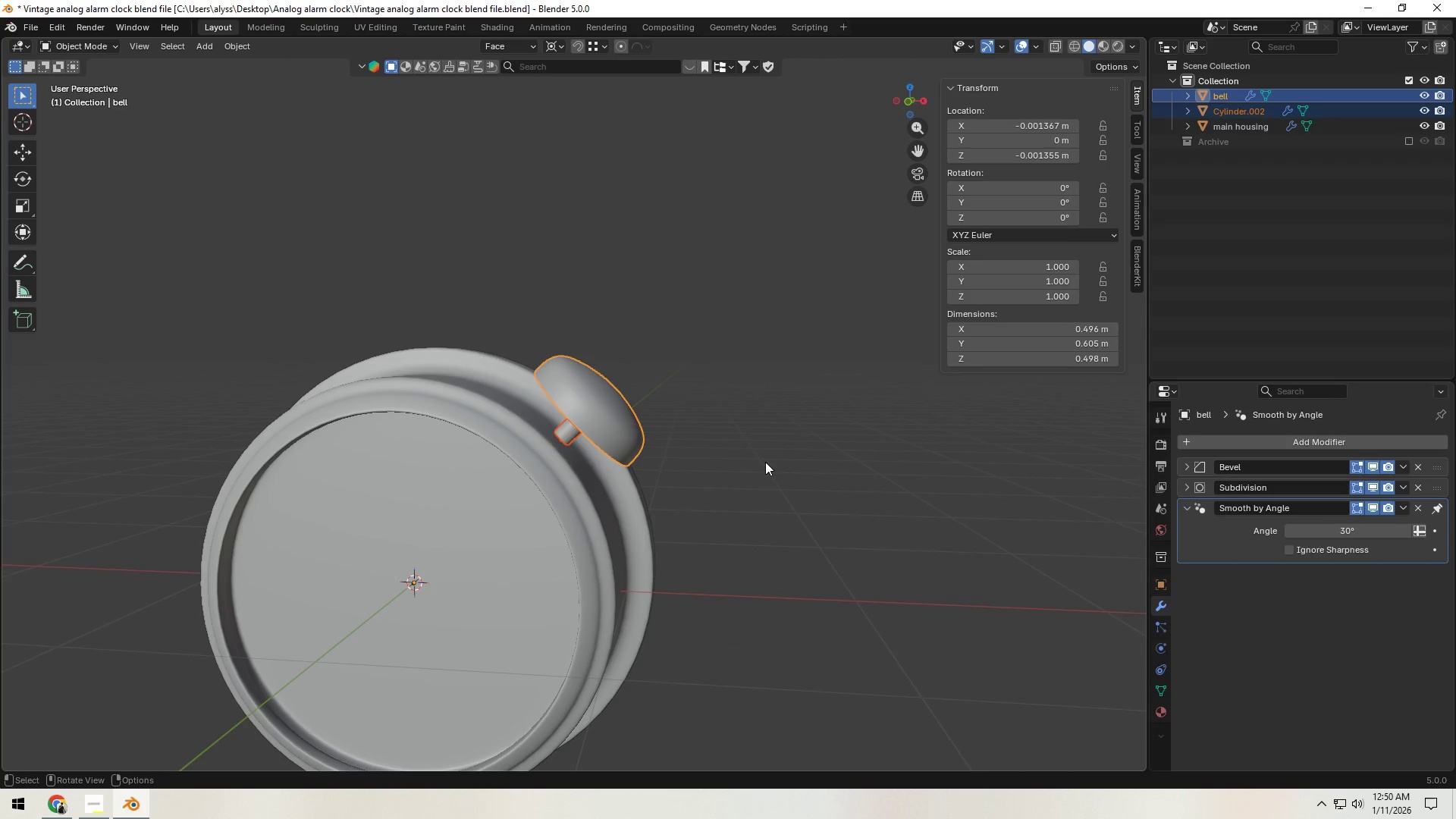 
type(ry)
 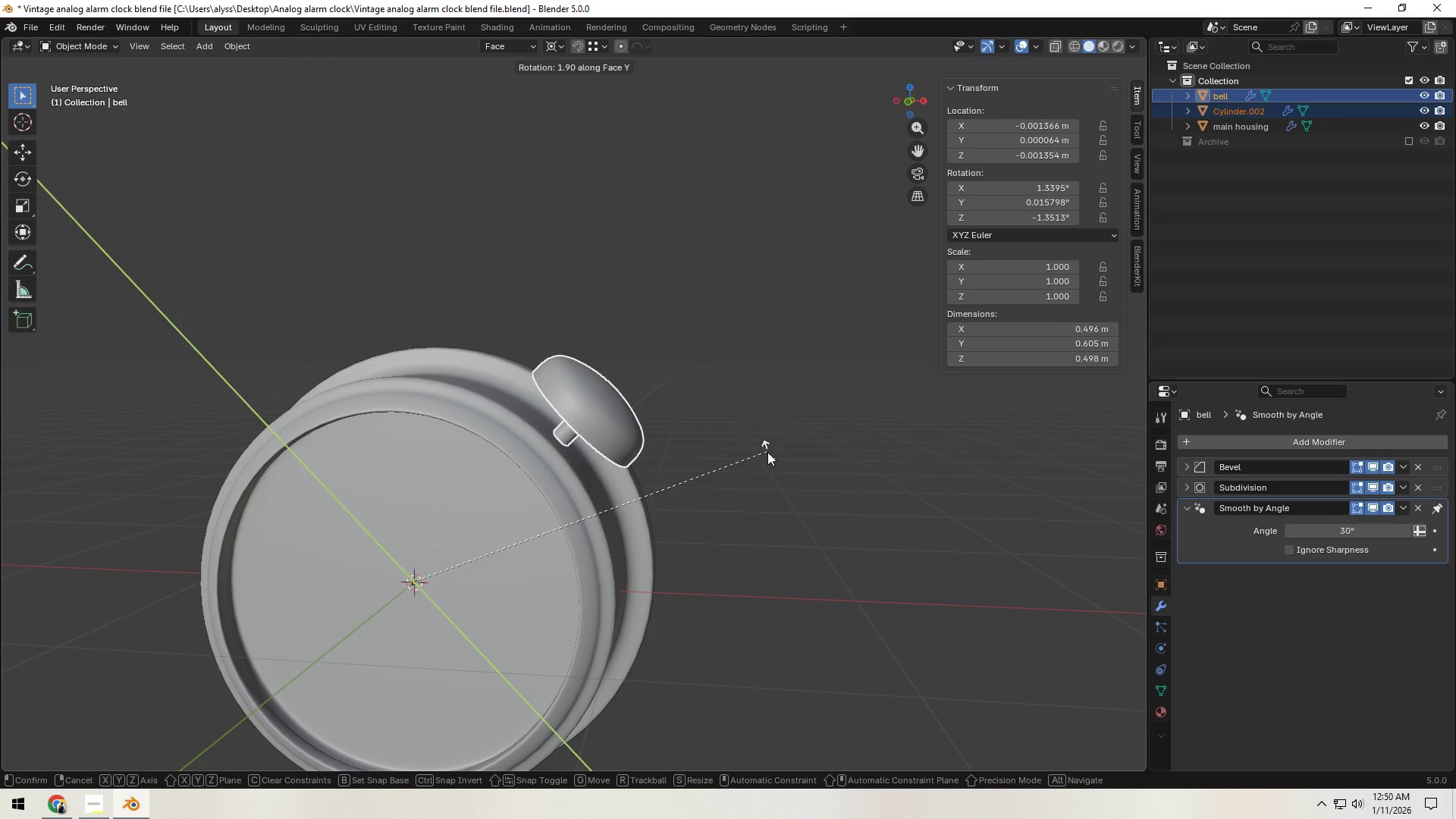 
right_click([767, 452])
 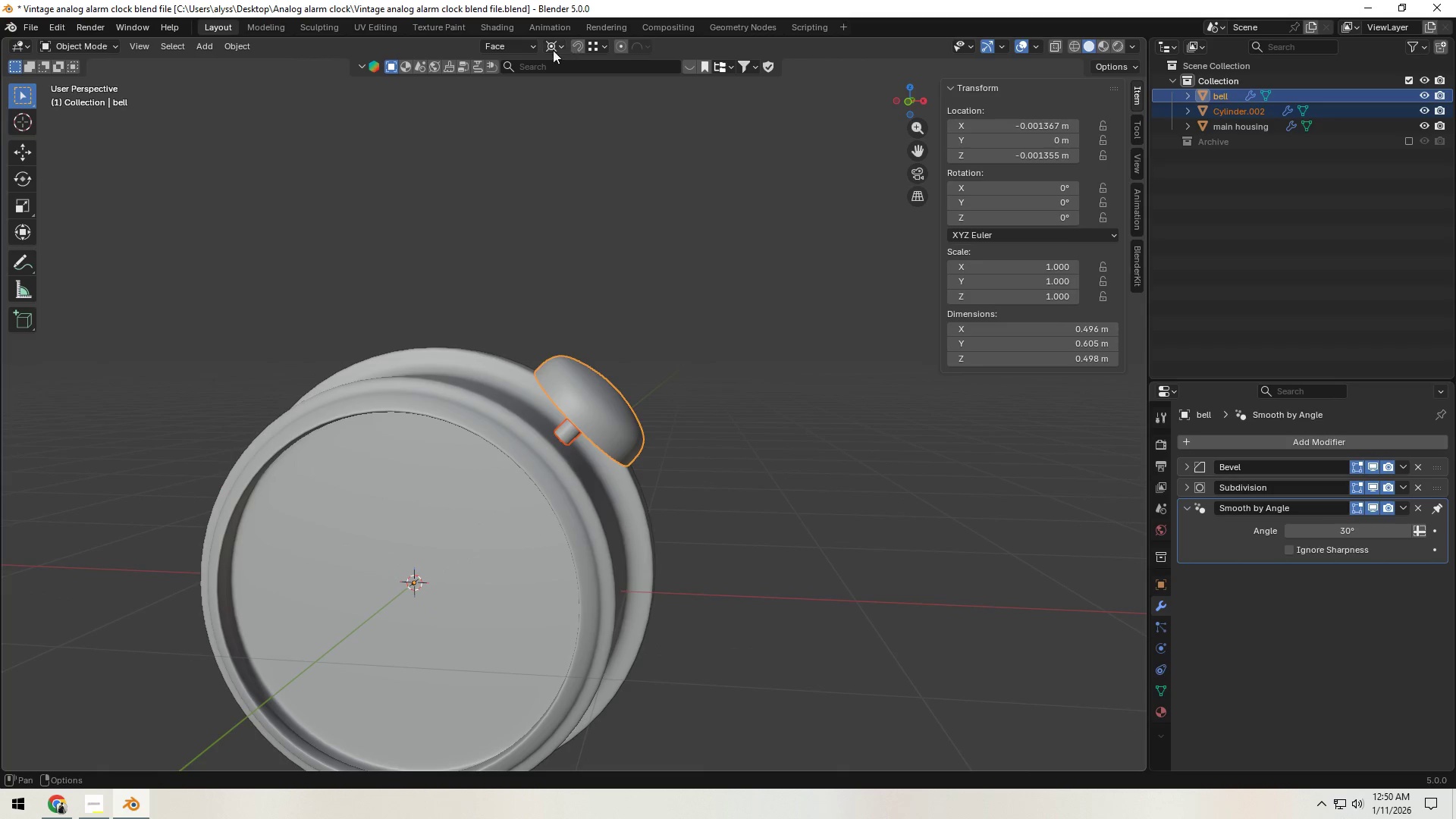 
left_click([521, 49])
 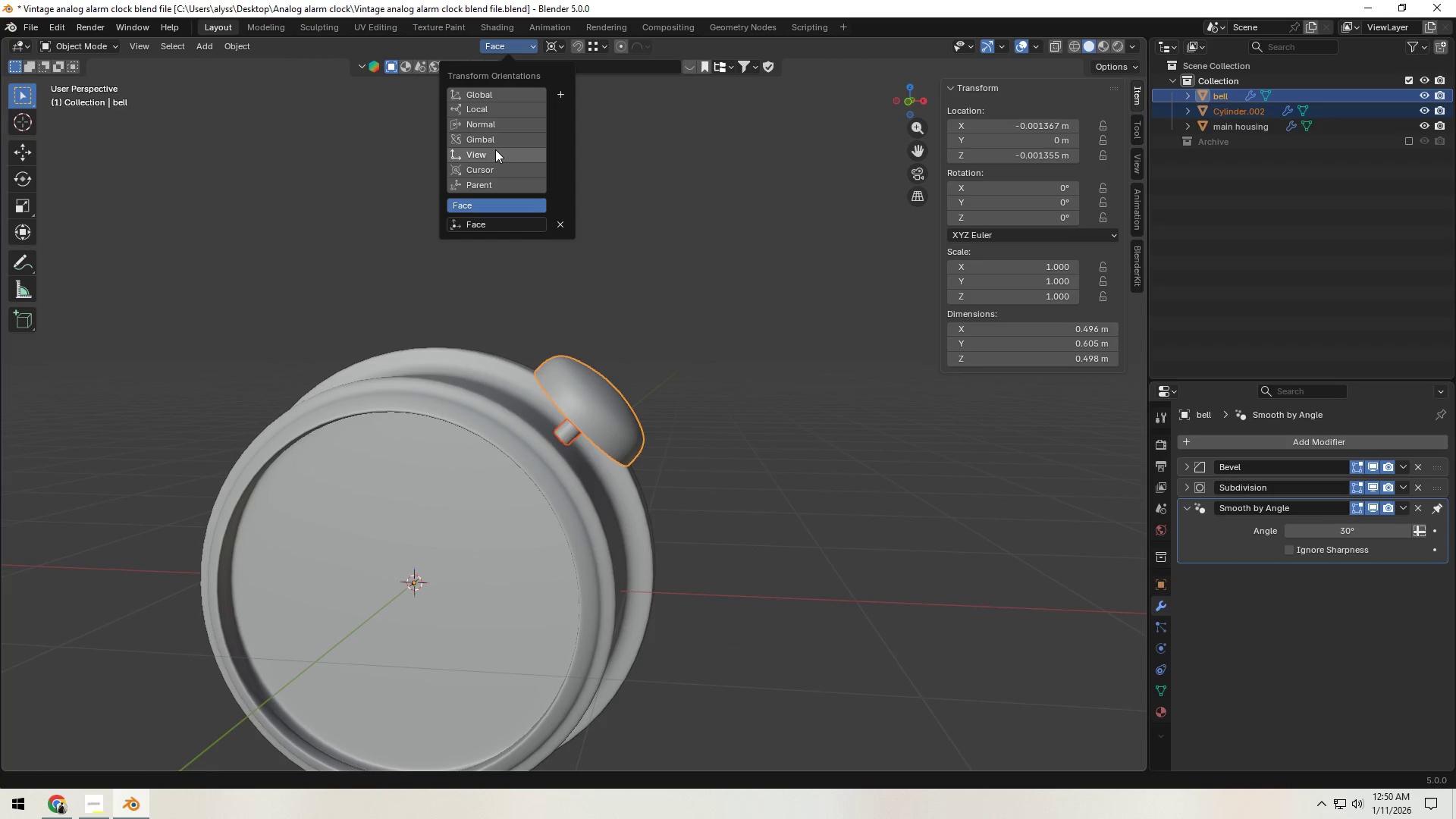 
left_click([490, 169])
 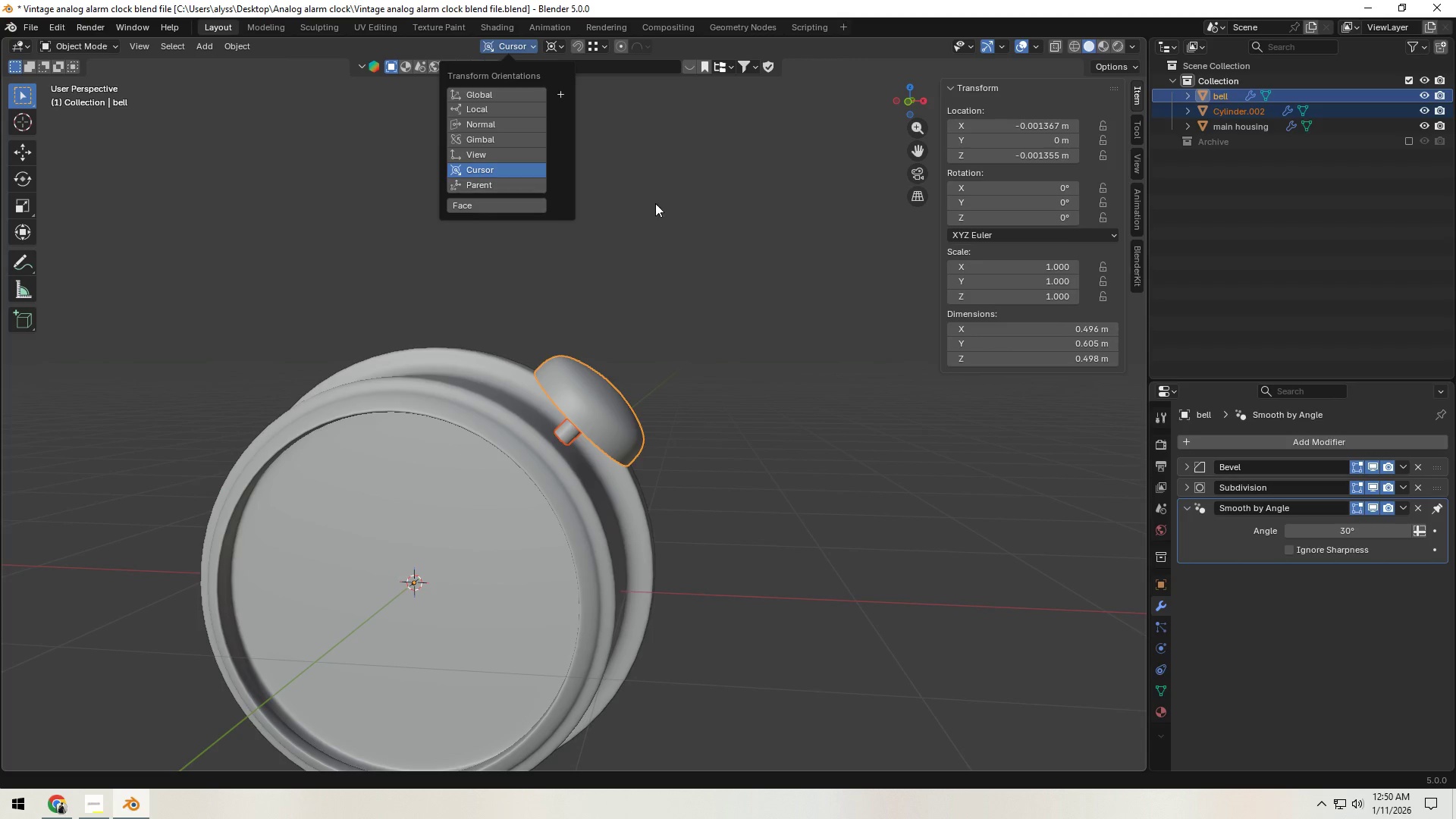 
left_click([765, 286])
 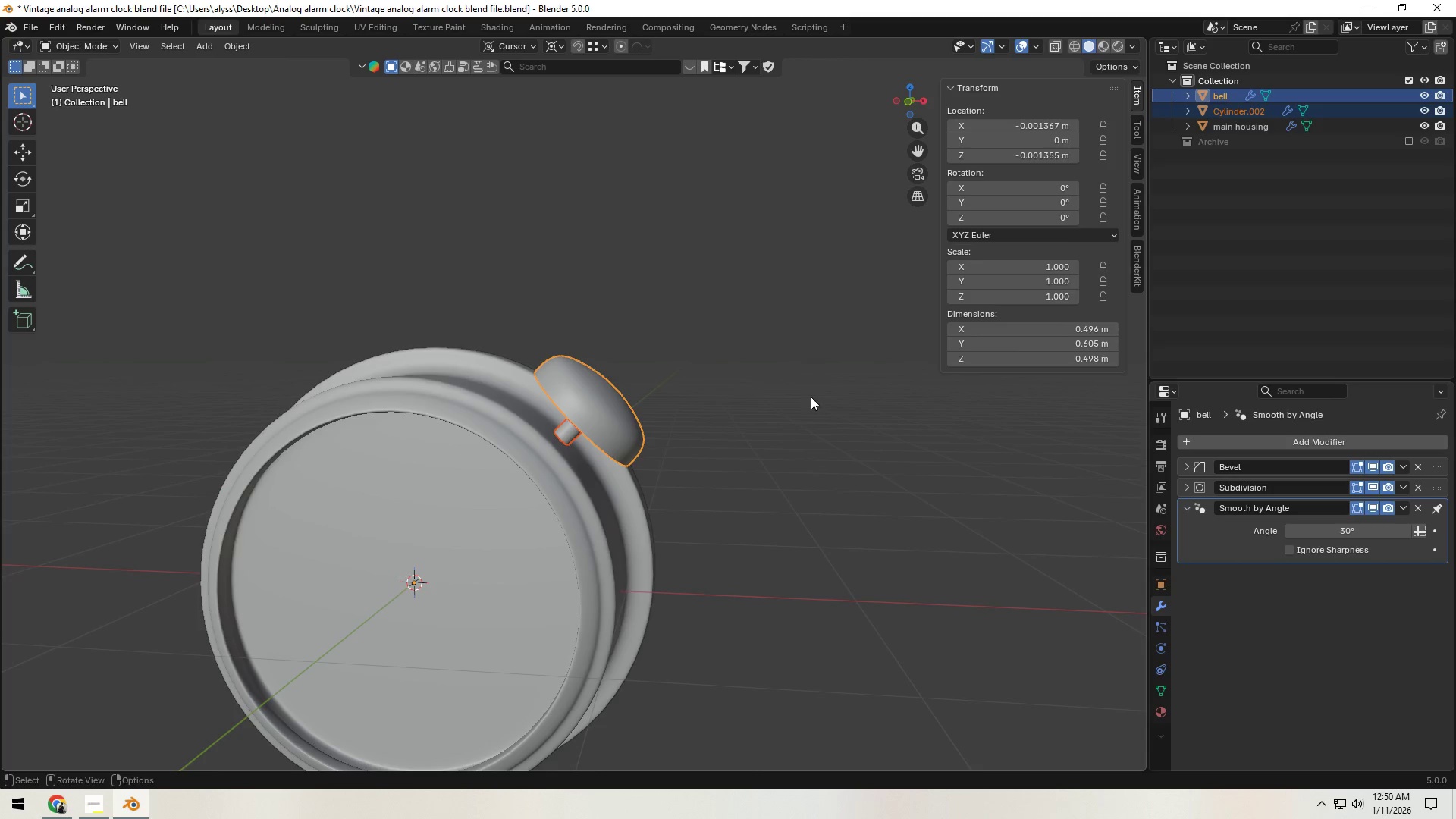 
type(ry)
 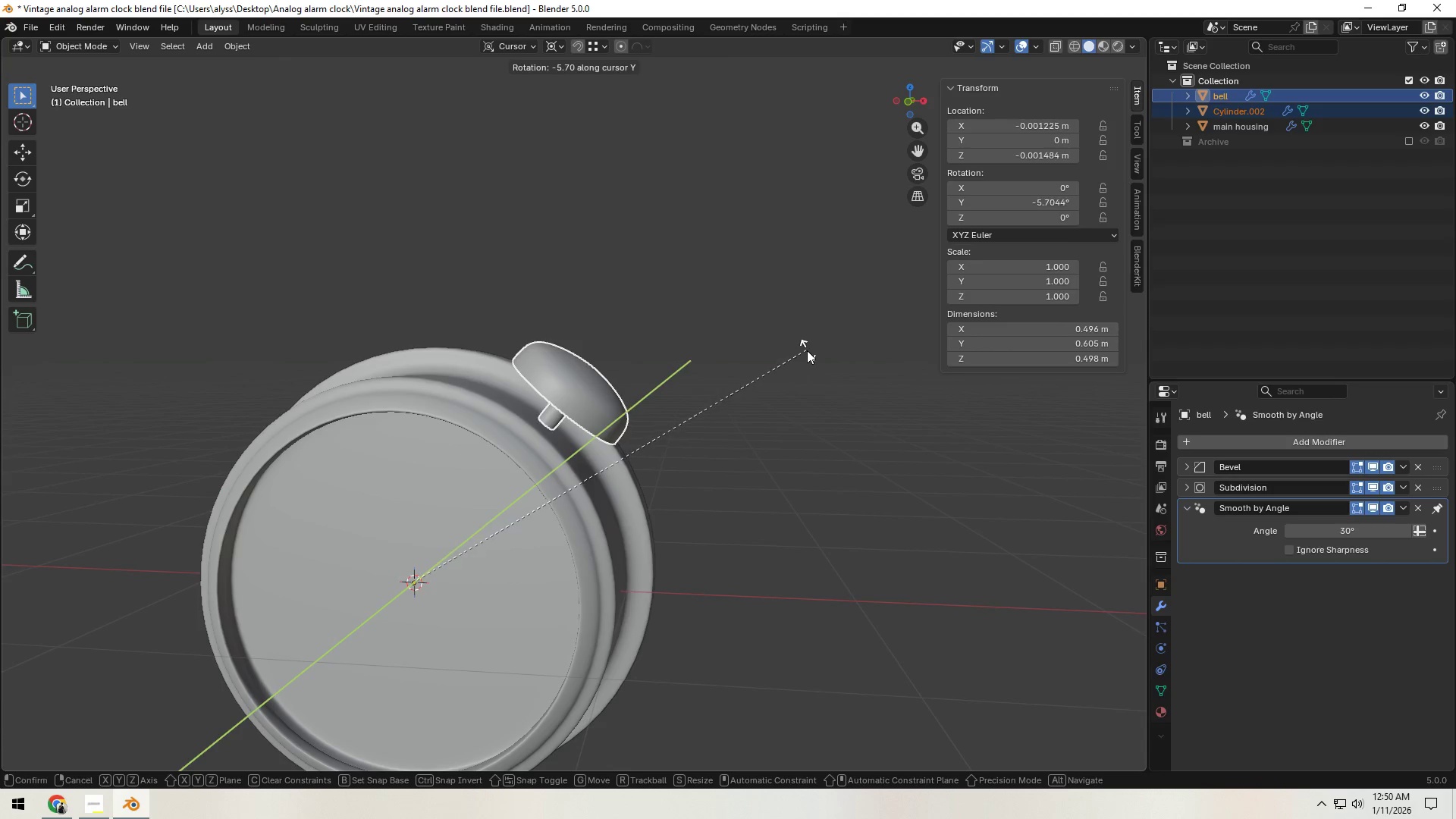 
left_click([807, 350])
 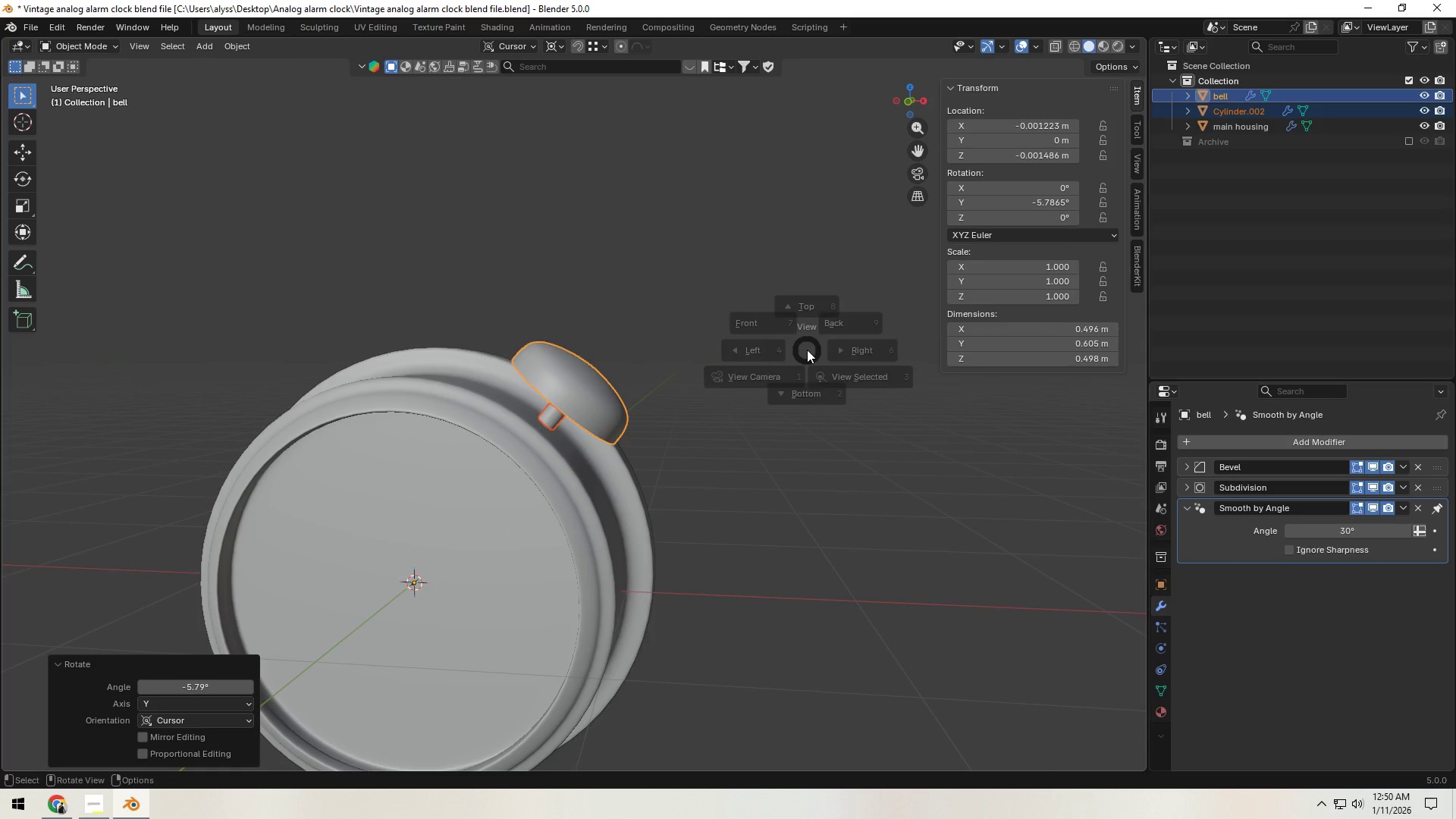 
key(Backquote)
 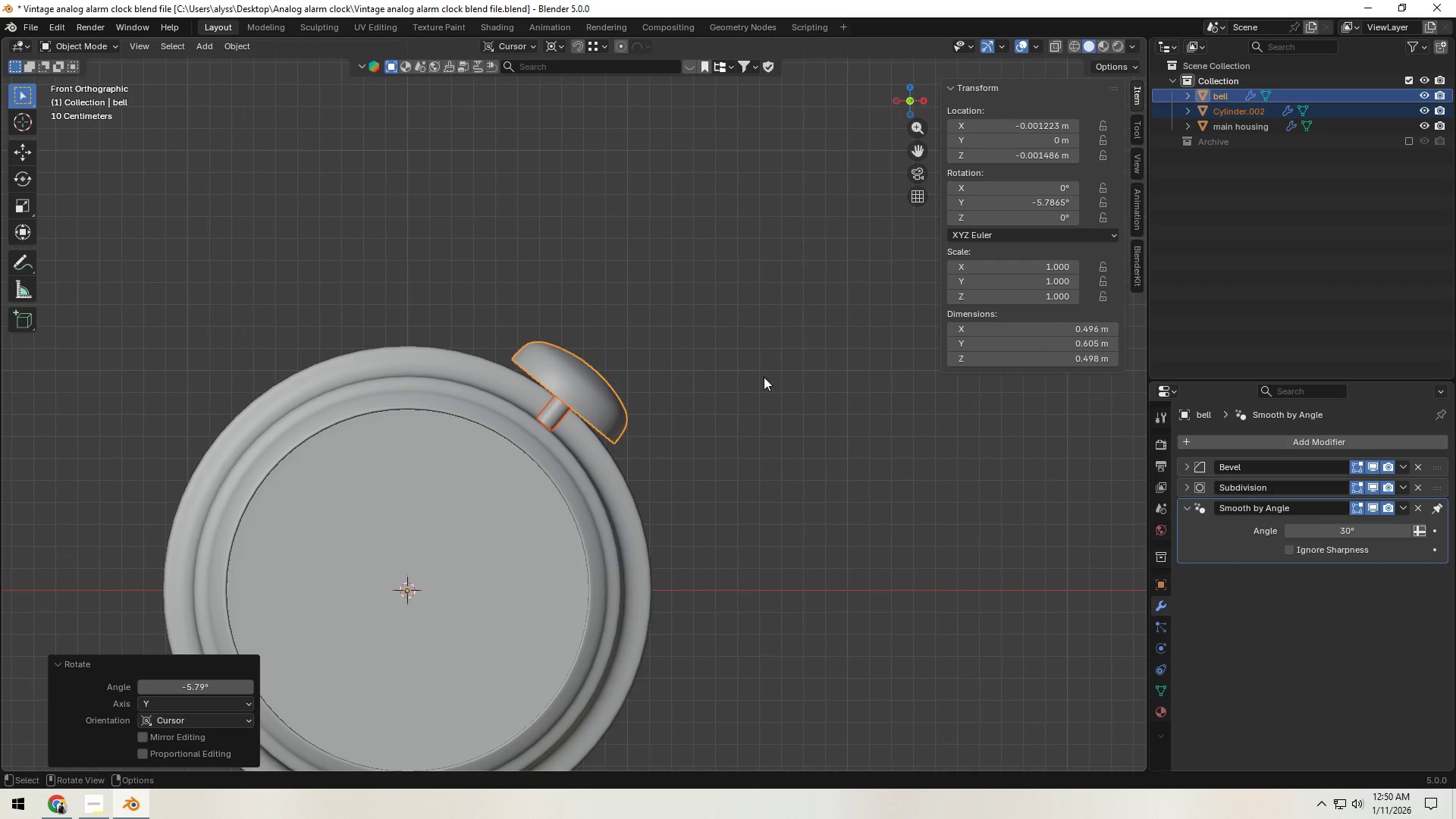 
scroll: coordinate [755, 392], scroll_direction: down, amount: 2.0
 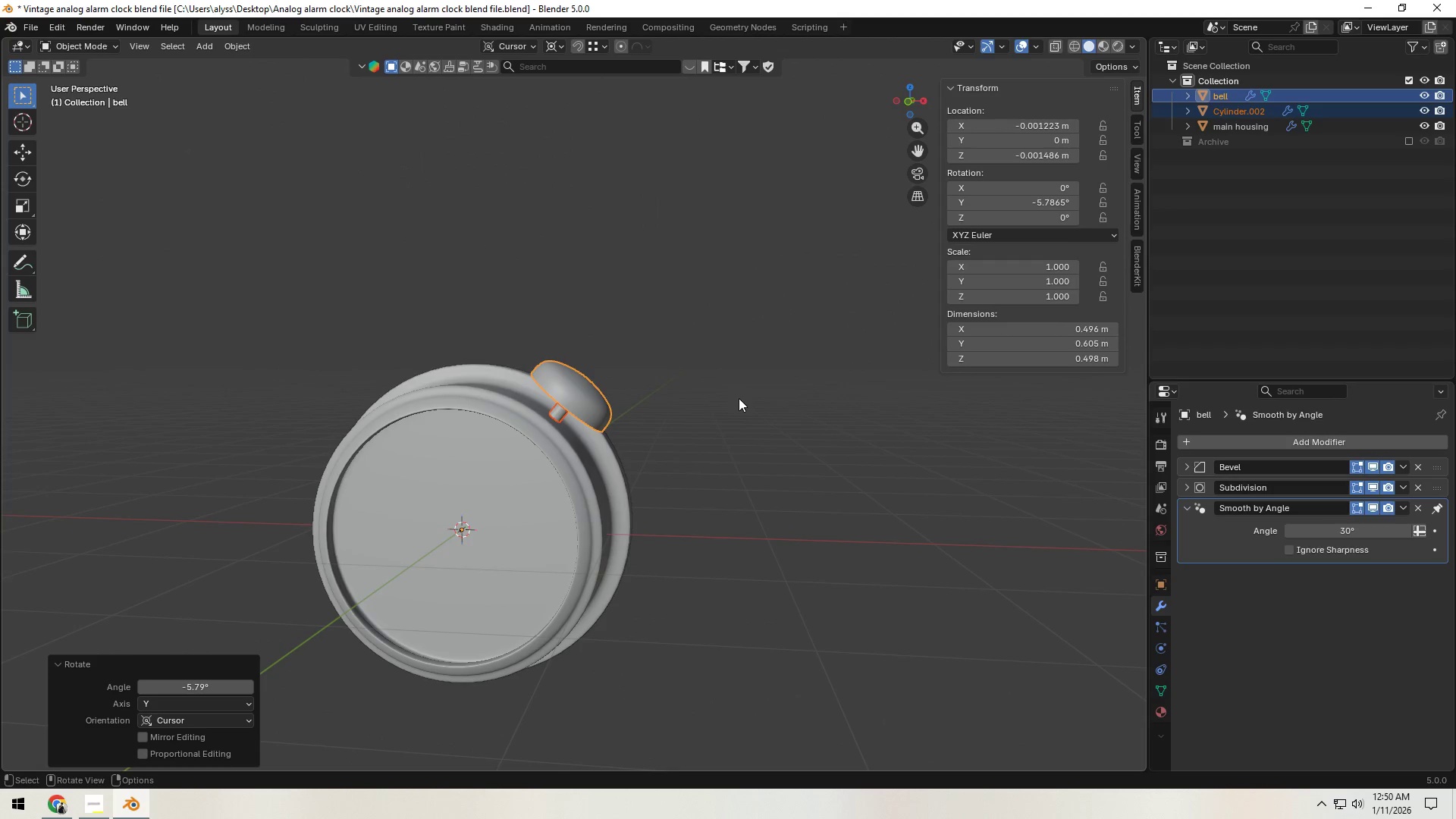 
left_click([738, 399])
 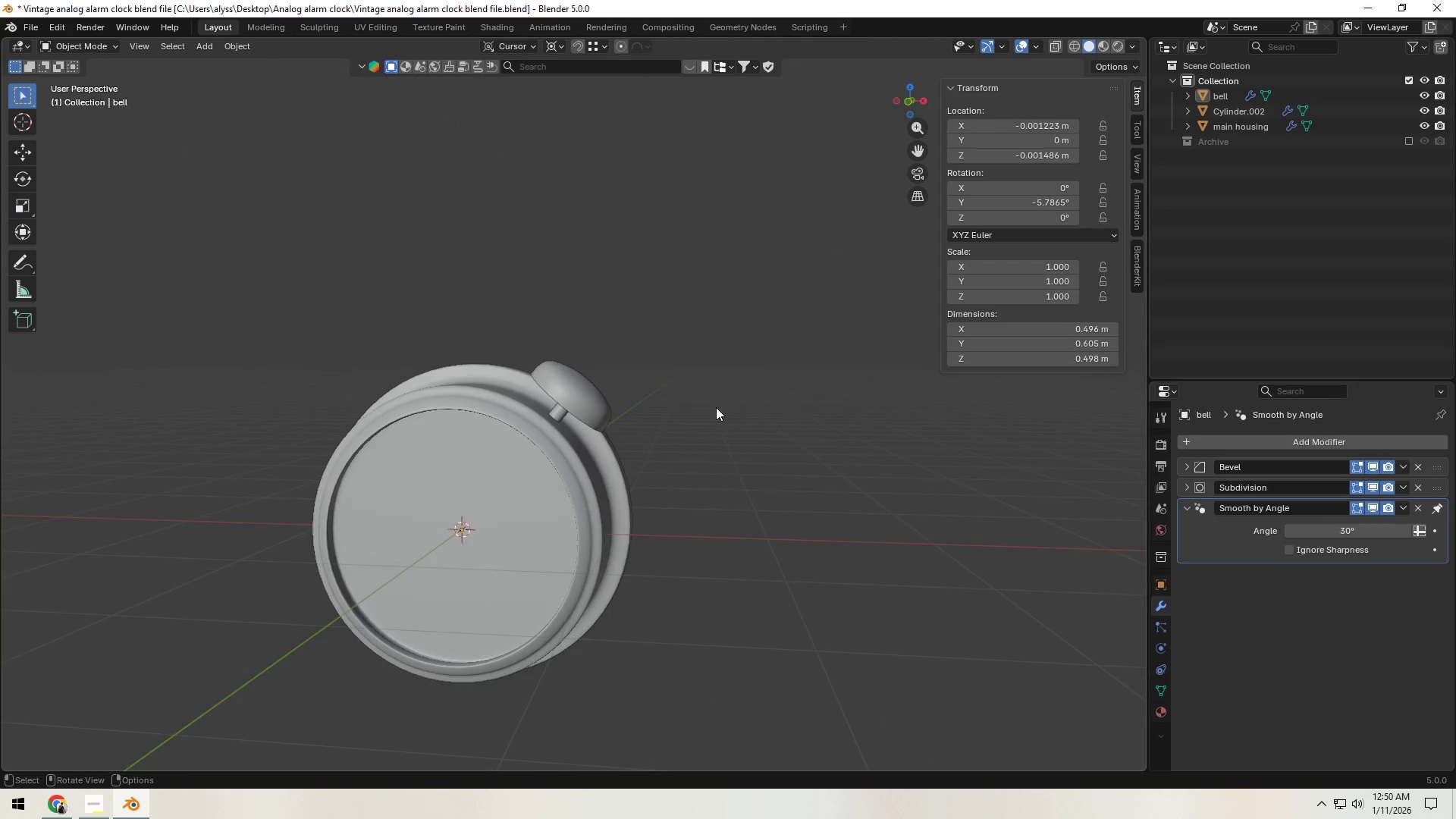 
scroll: coordinate [716, 407], scroll_direction: up, amount: 3.0
 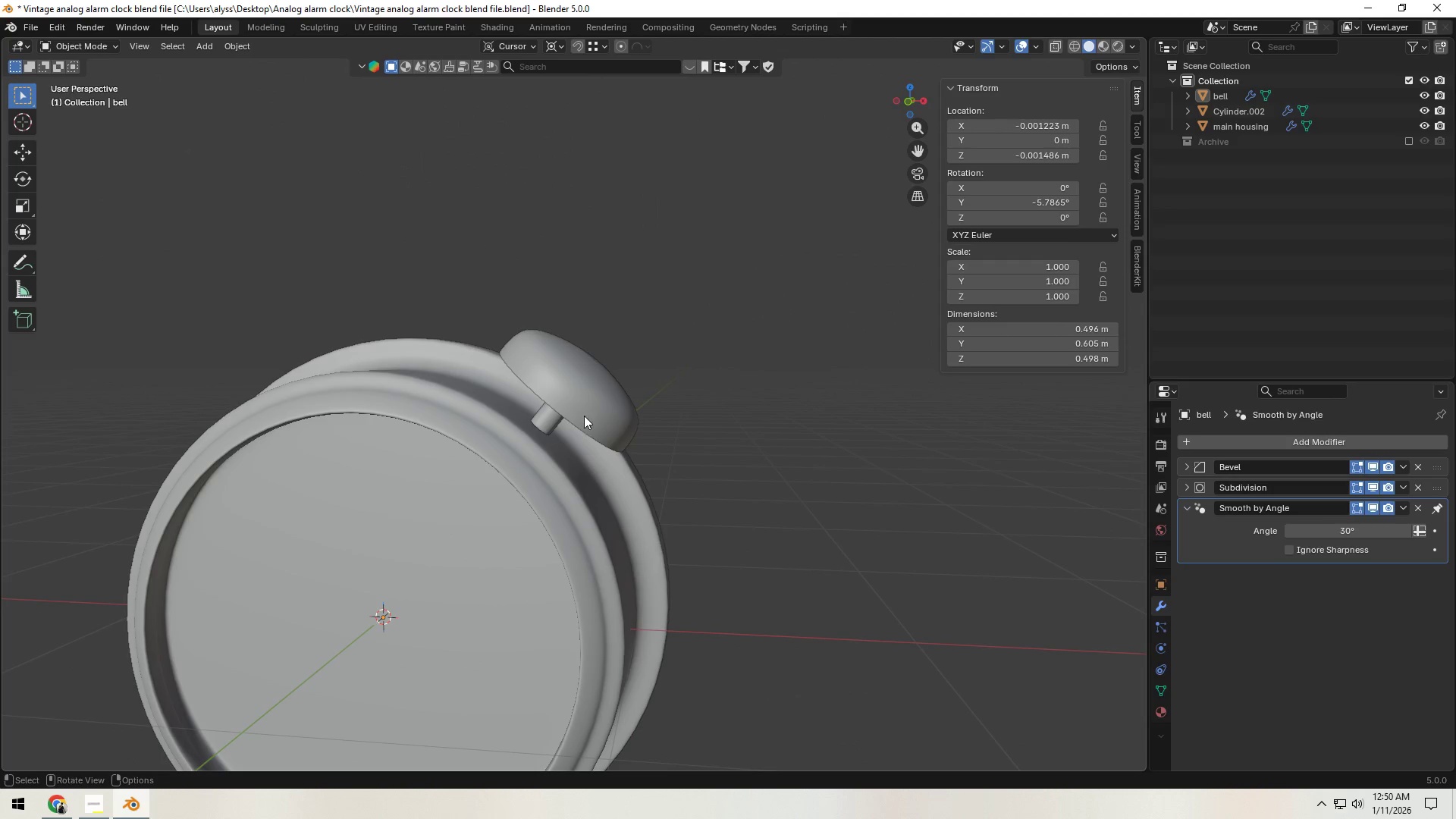 
left_click([585, 412])
 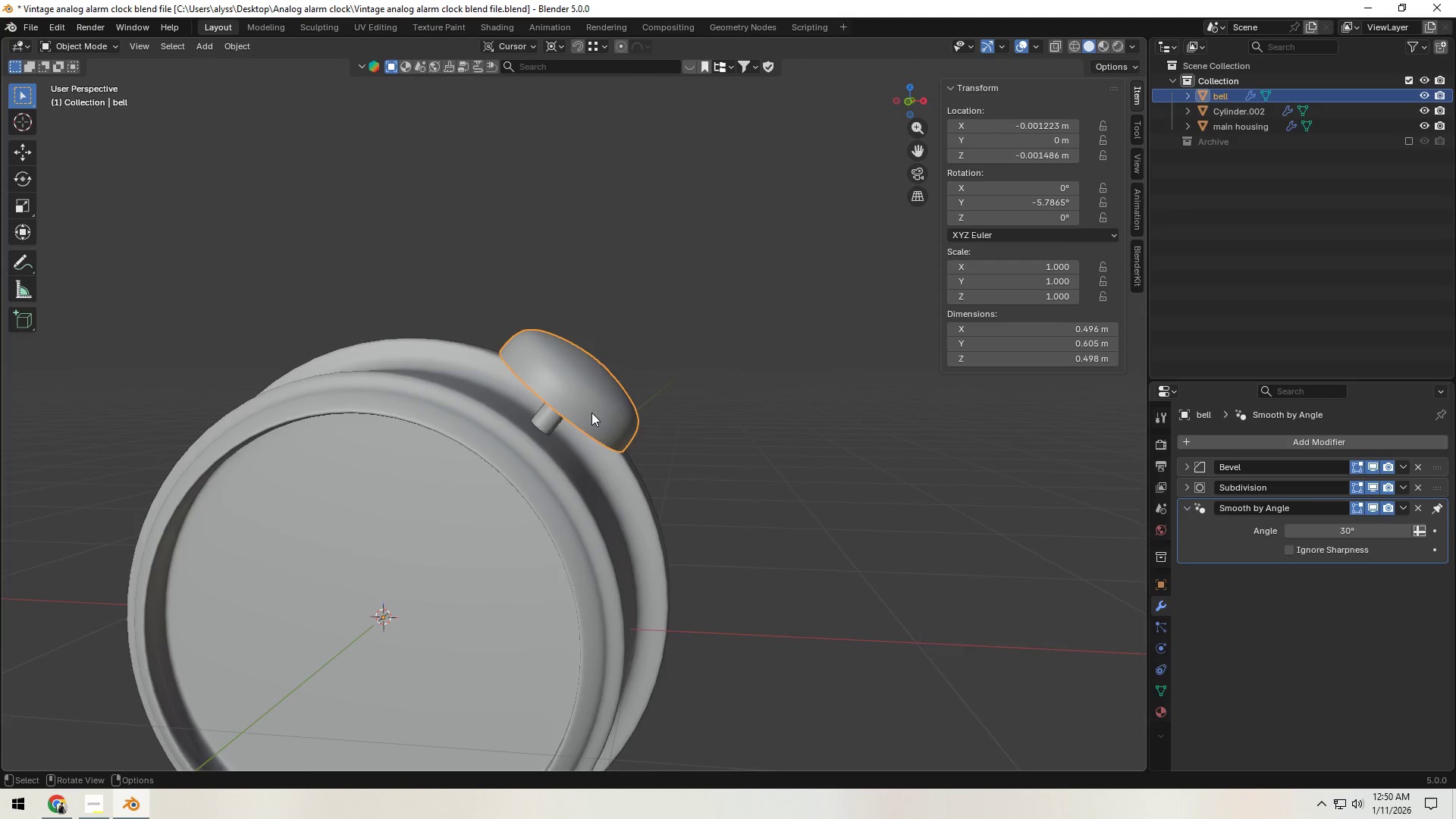 
key(S)
 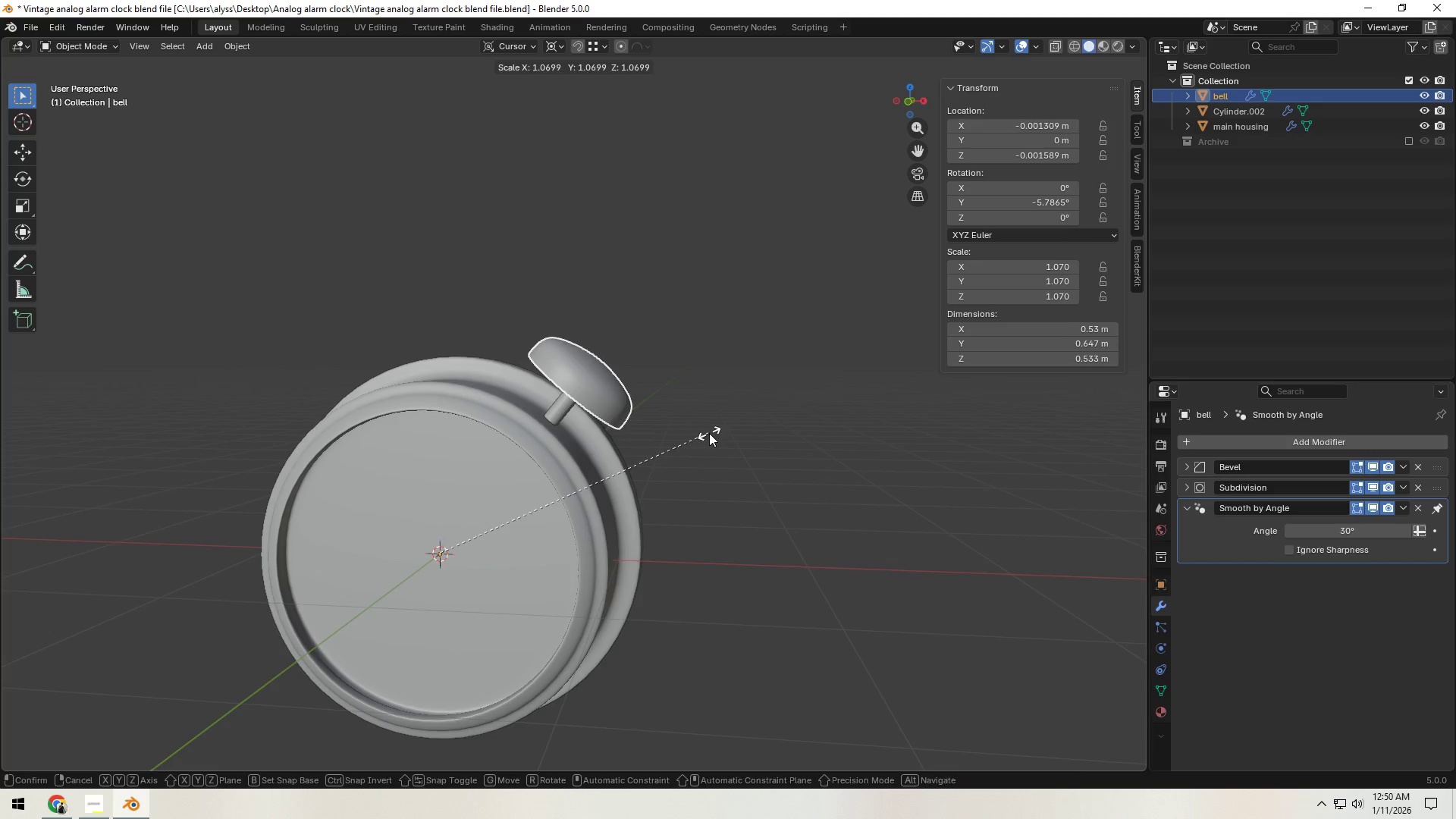 
scroll: coordinate [614, 419], scroll_direction: down, amount: 2.0
 